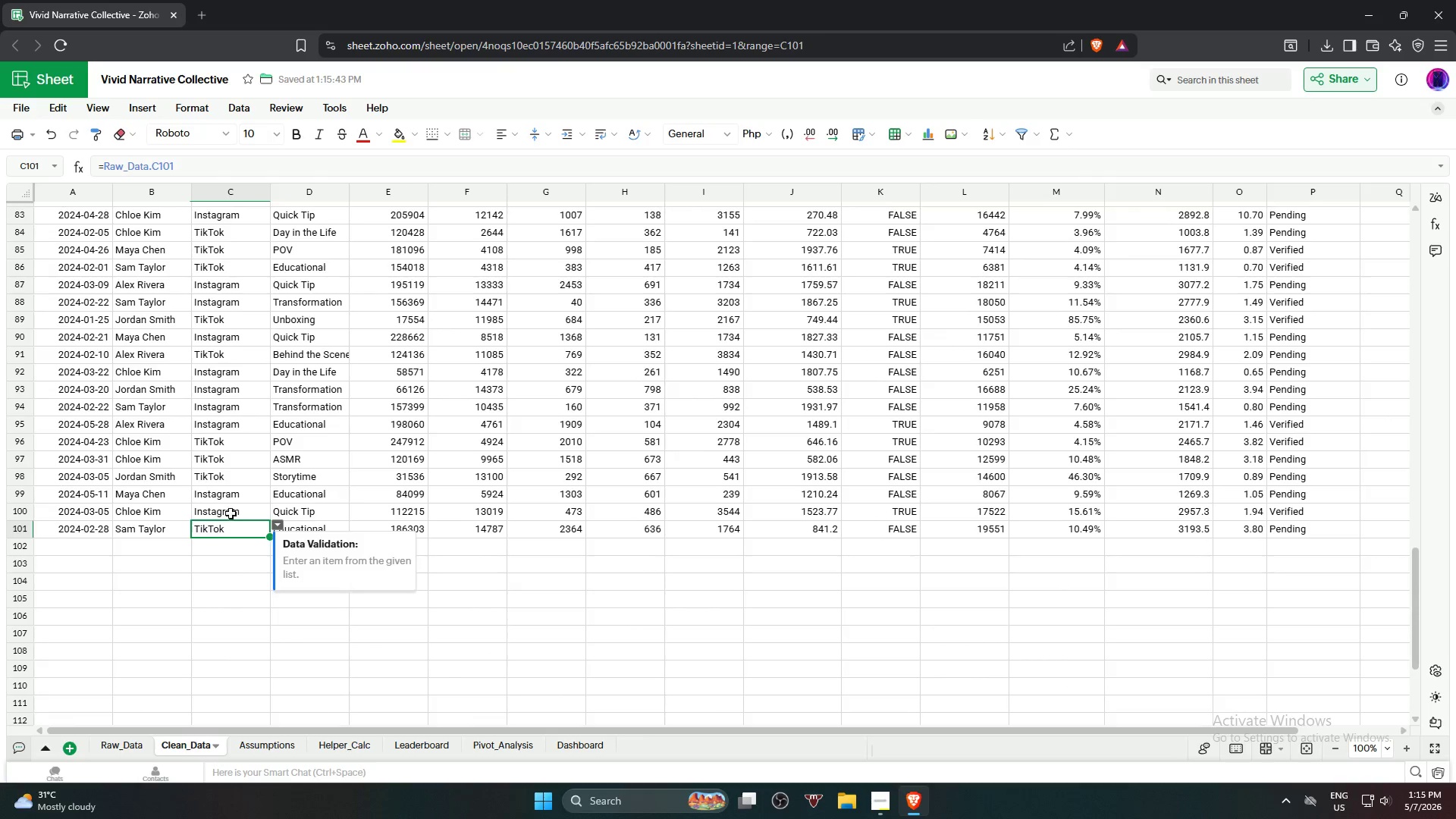 
hold_key(key=ShiftLeft, duration=0.62)
 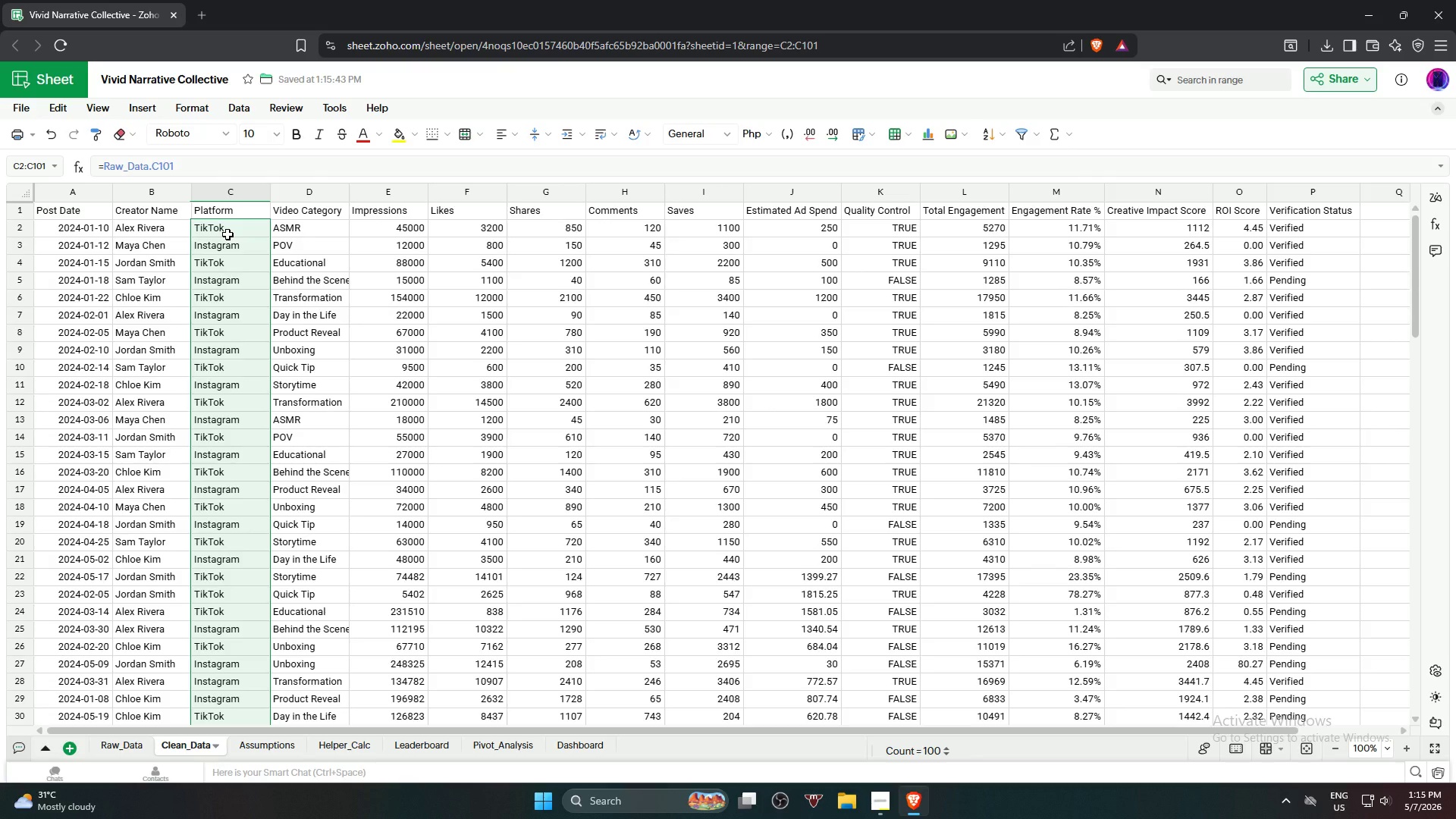 
scroll: coordinate [226, 266], scroll_direction: up, amount: 23.0
 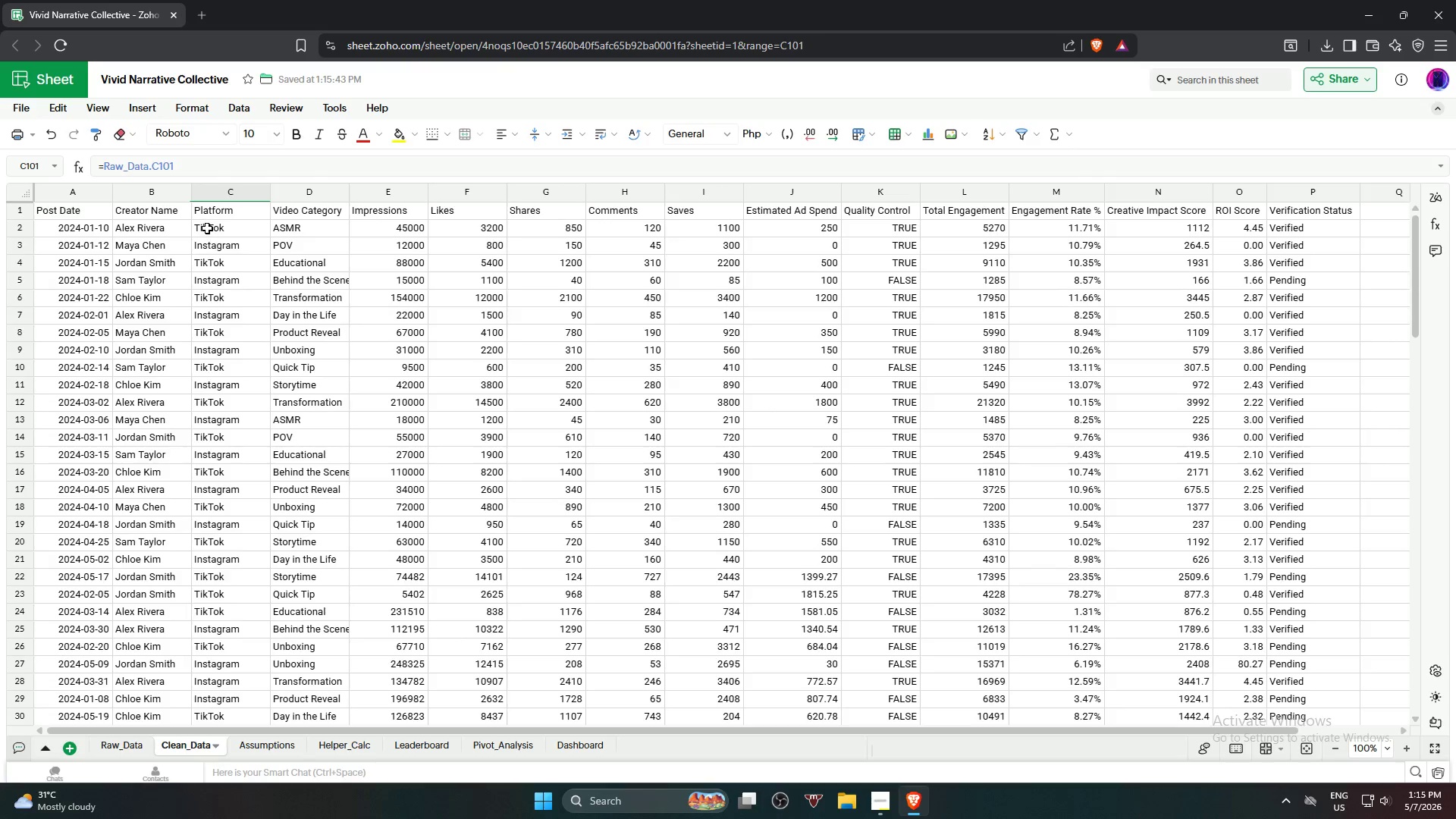 
left_click([207, 228])
 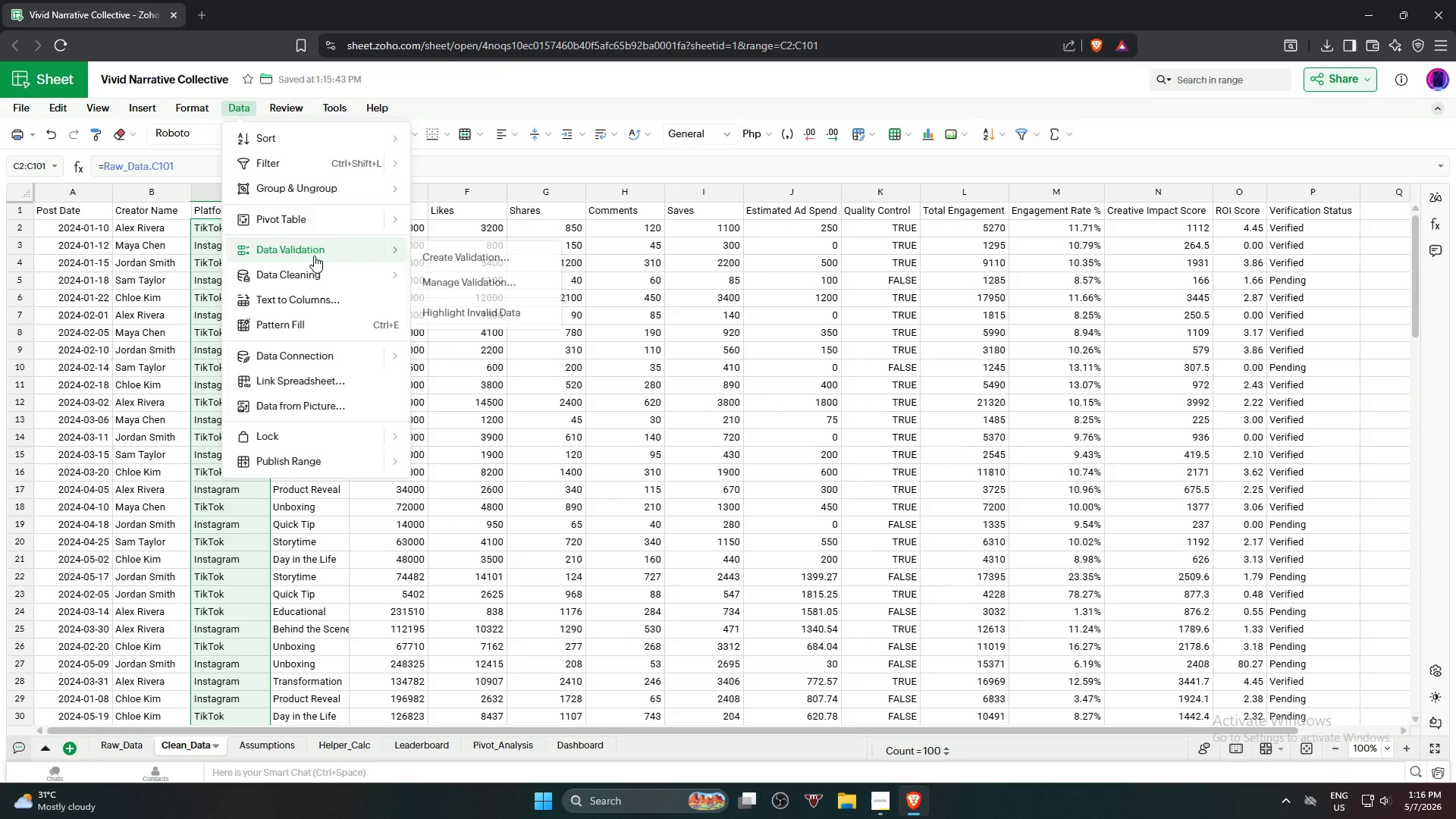 
wait(11.39)
 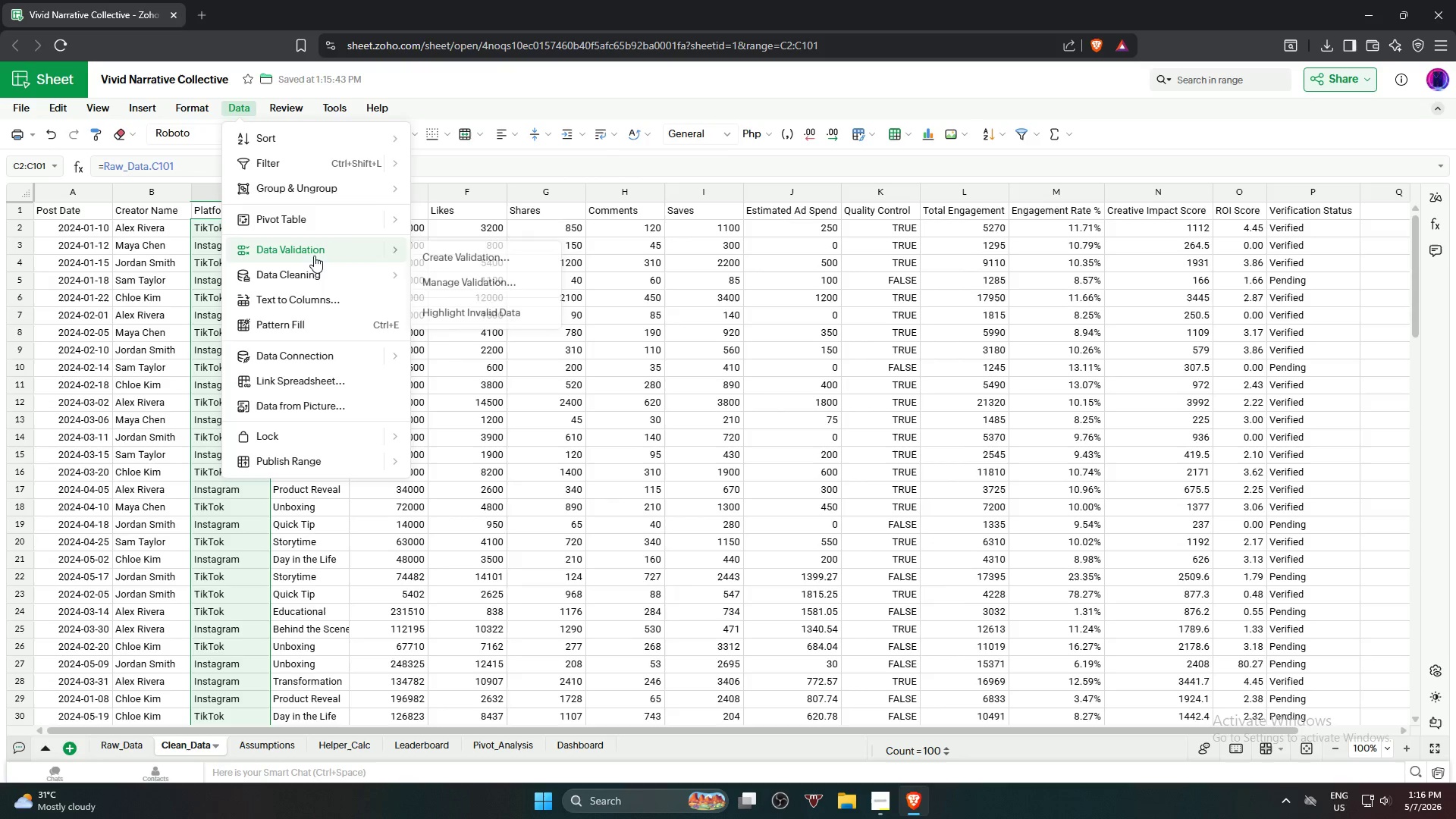 
left_click([491, 283])
 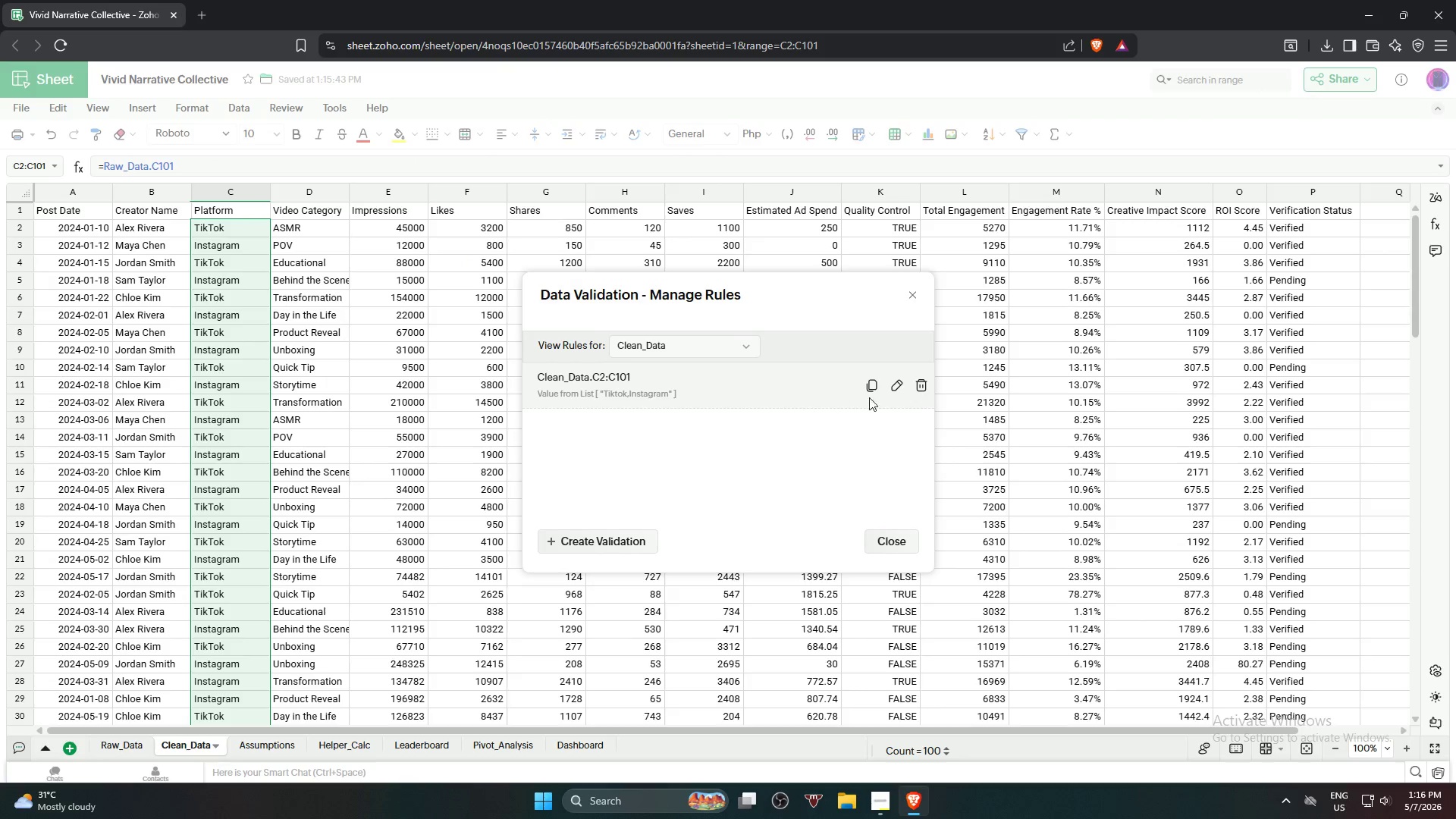 
left_click([891, 390])
 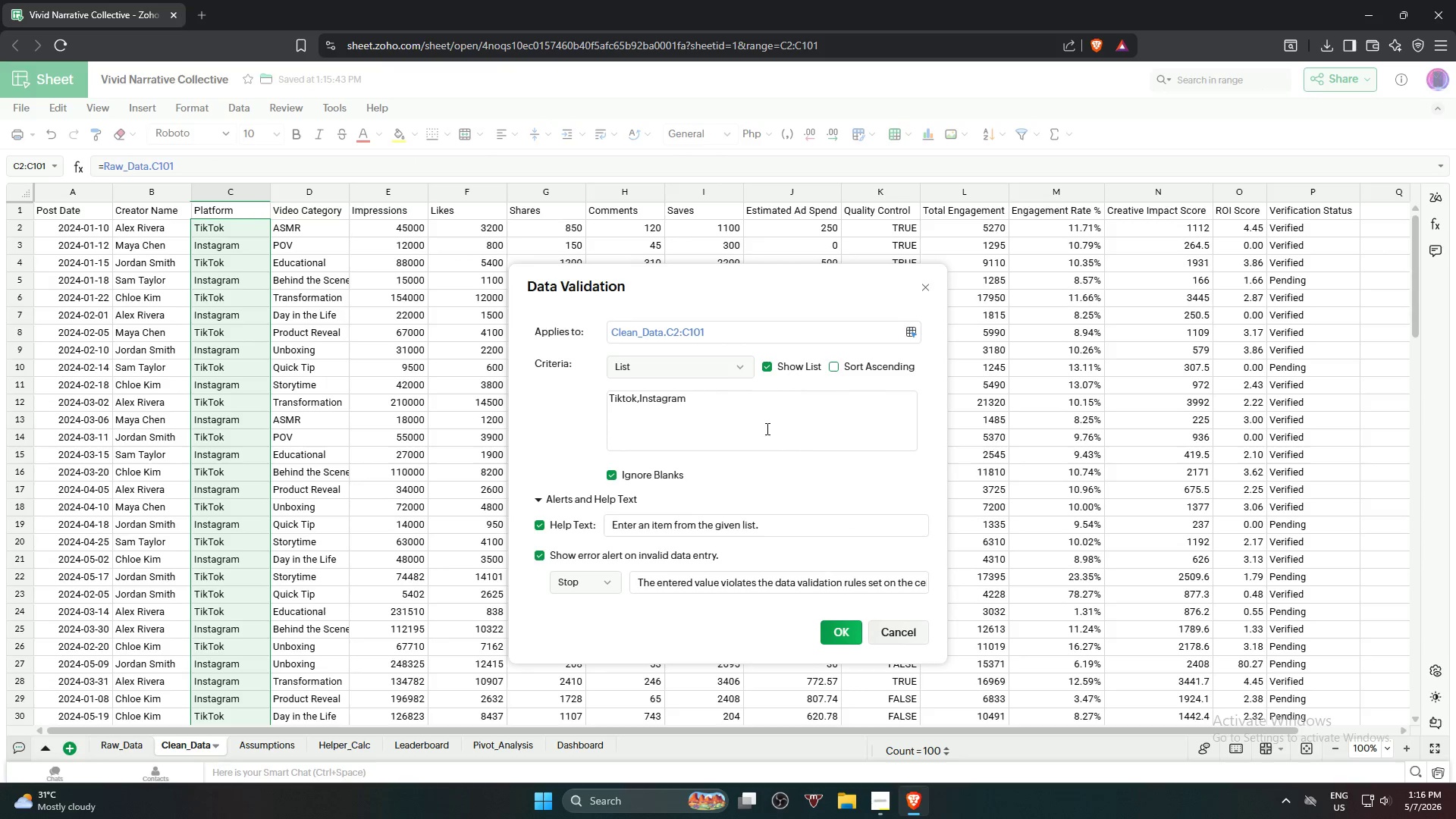 
left_click([752, 422])
 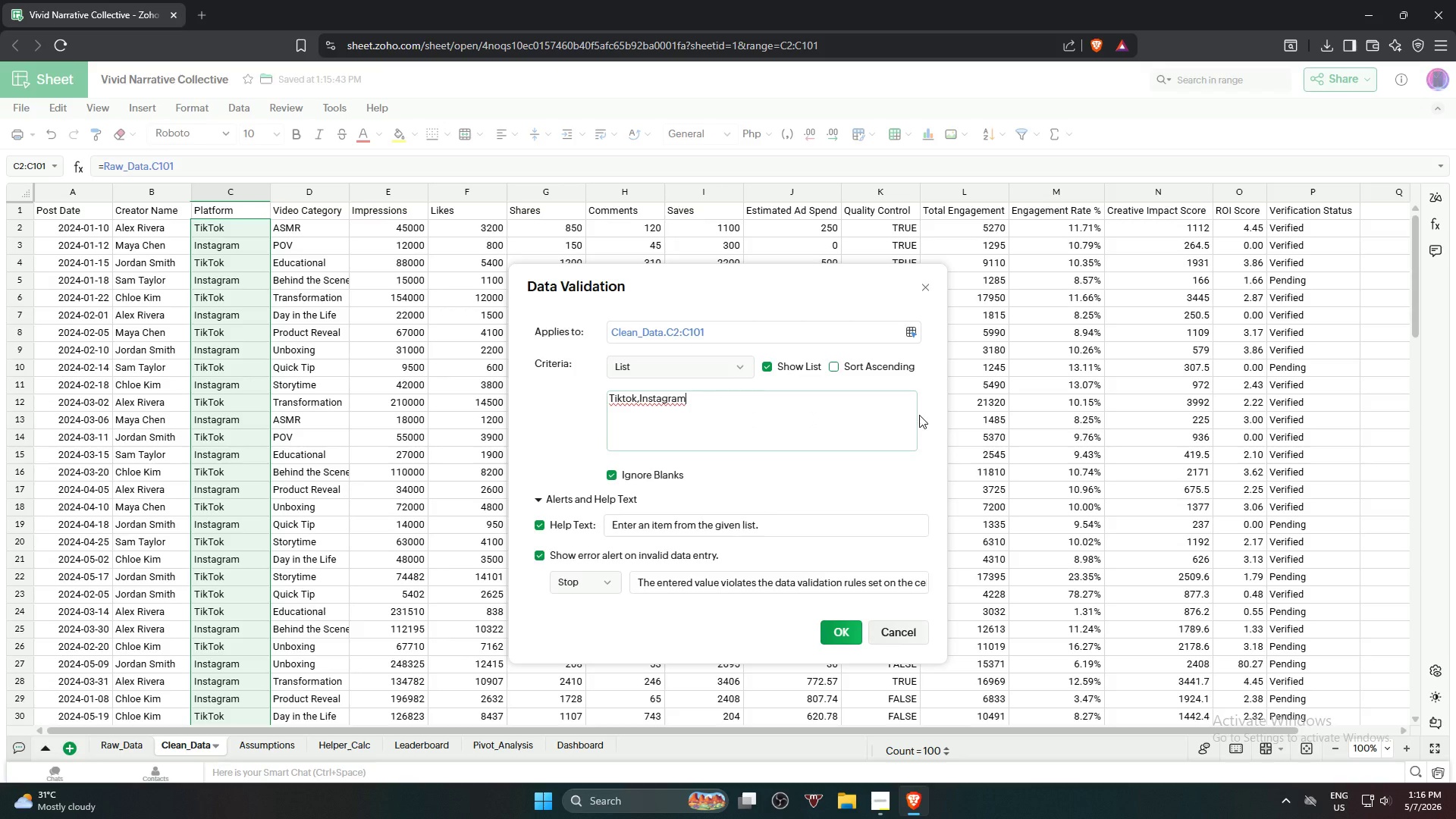 
mouse_move([686, 394])
 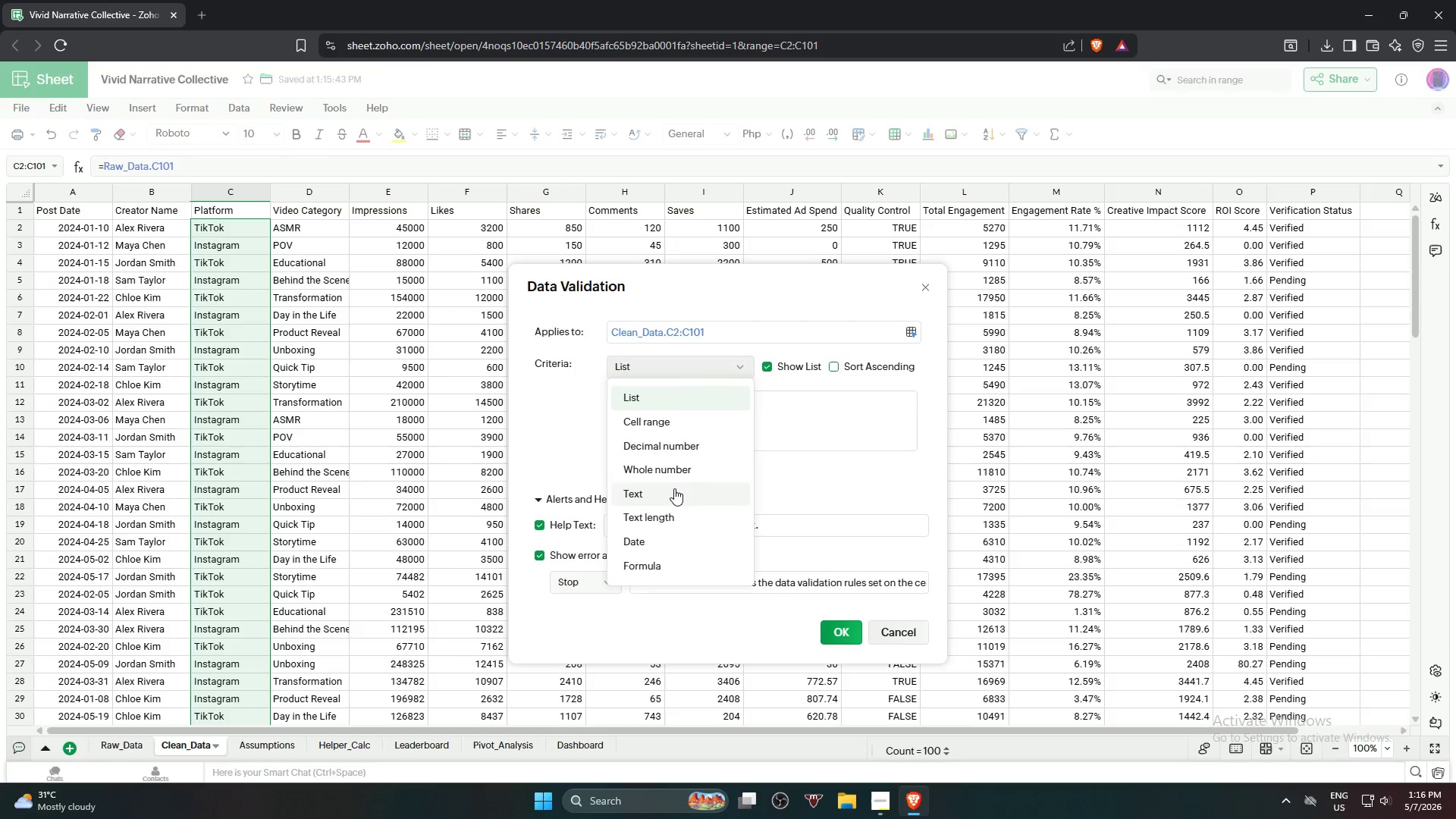 
left_click([791, 408])
 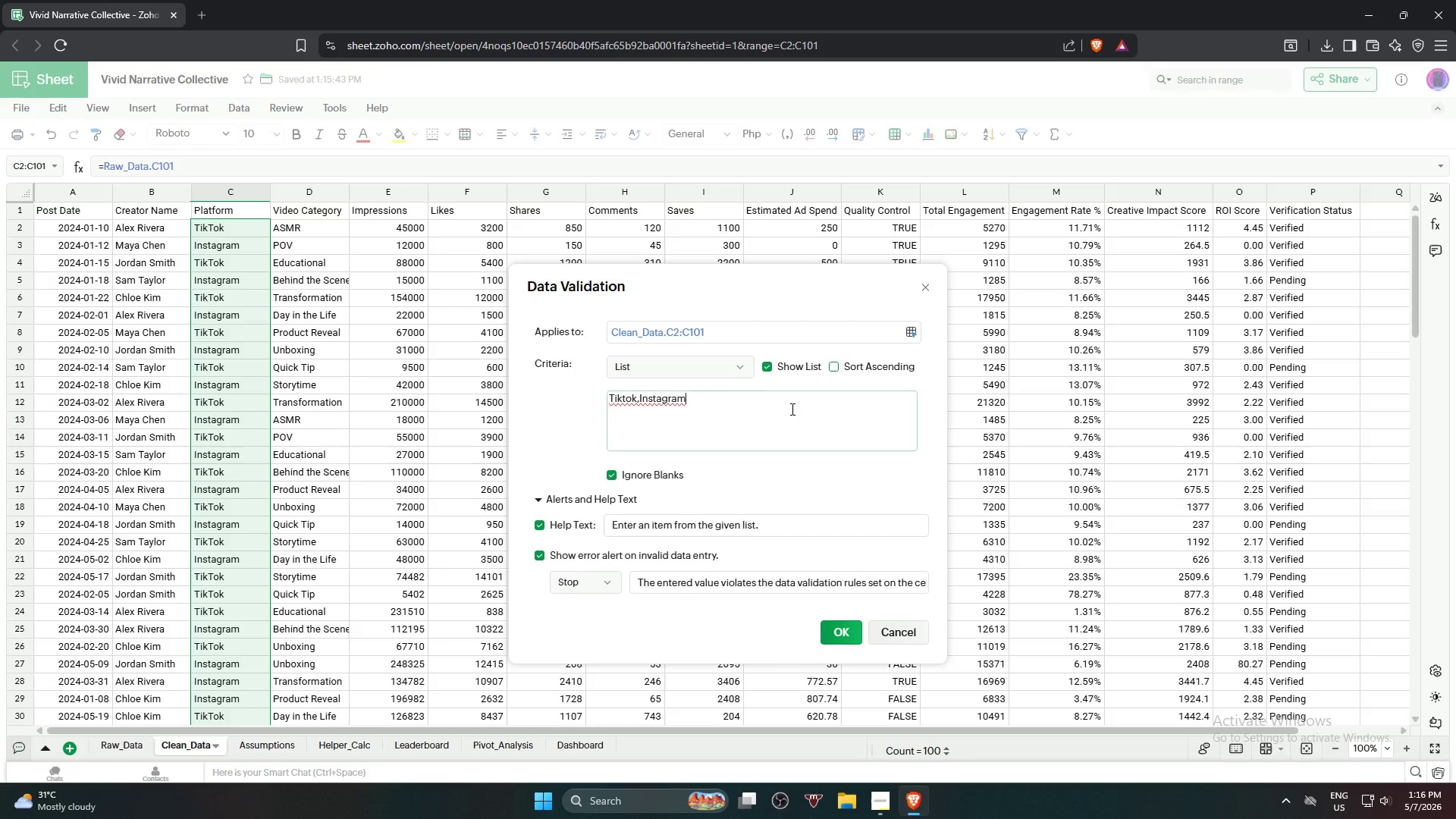 
key(Backspace)
 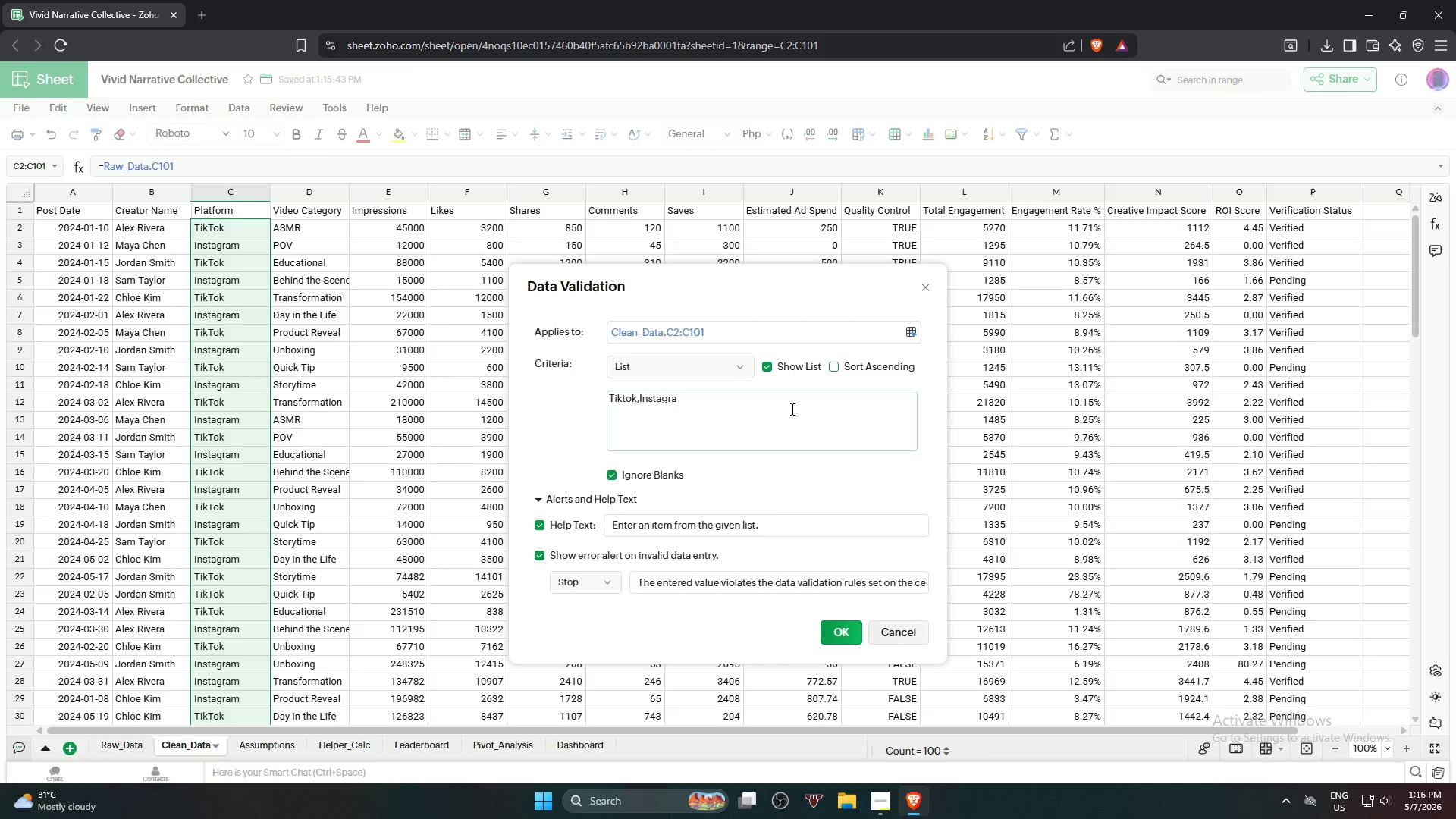 
key(Backspace)
 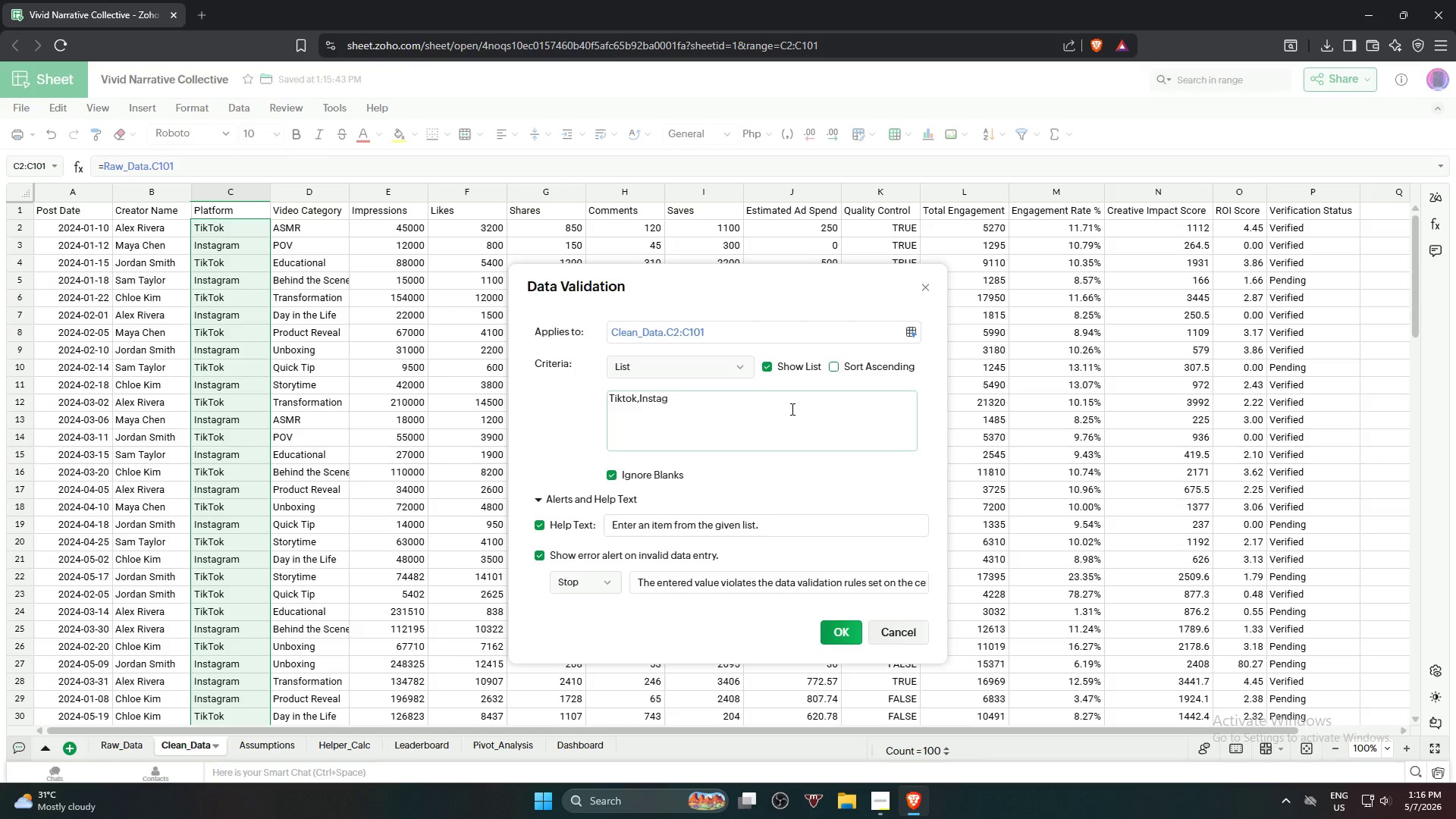 
key(Backspace)
 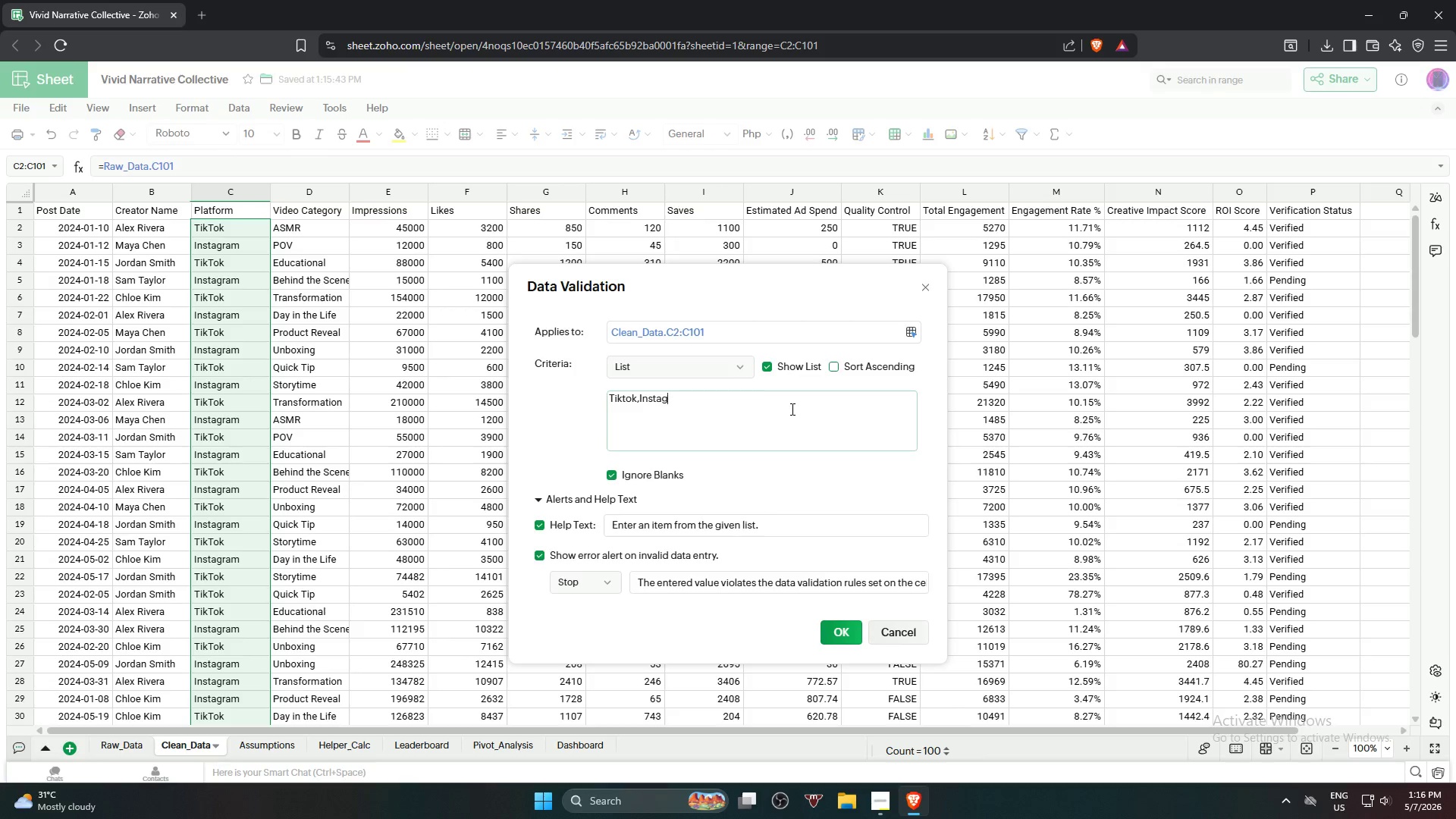 
key(Backspace)
 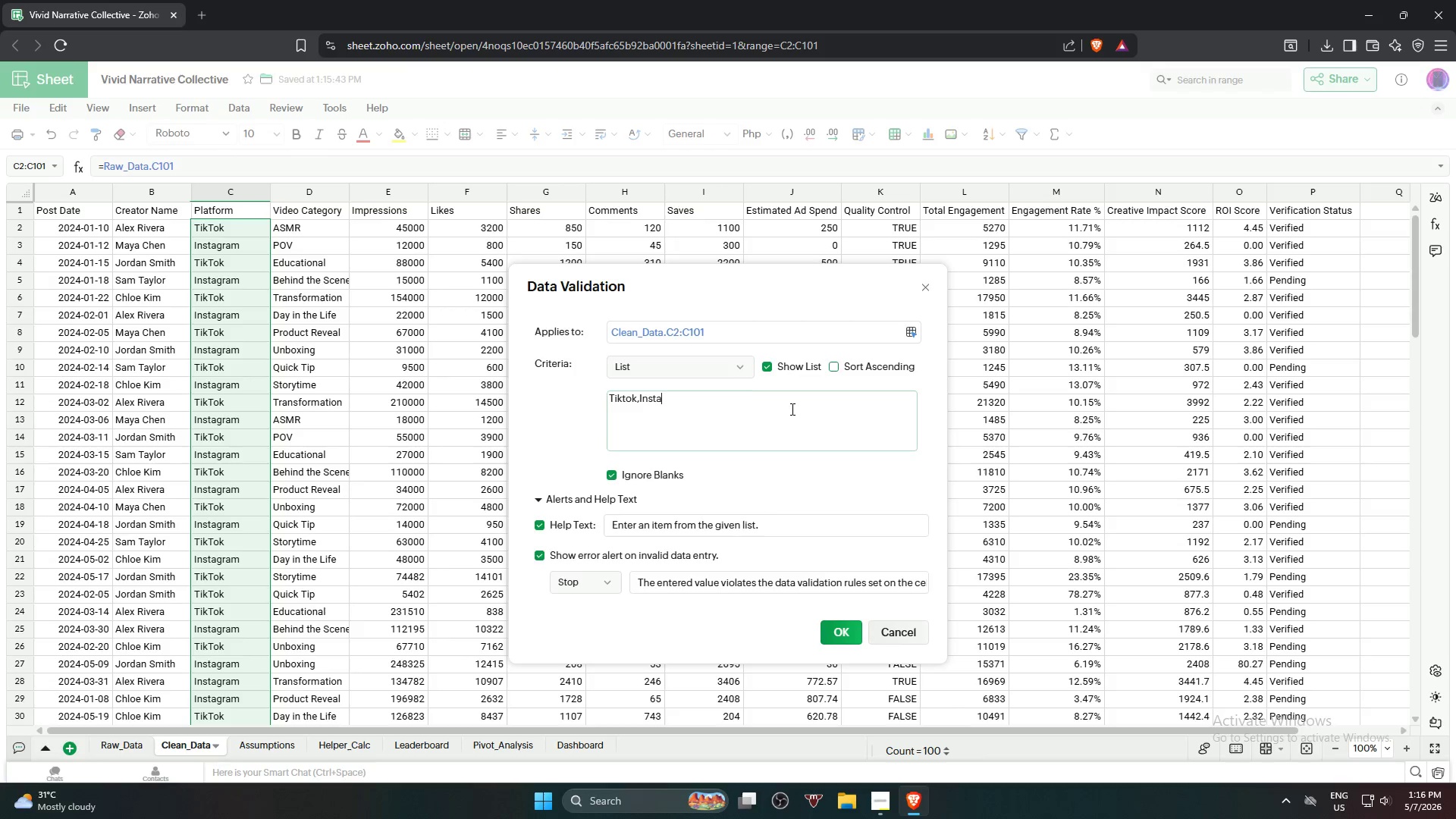 
key(Backspace)
 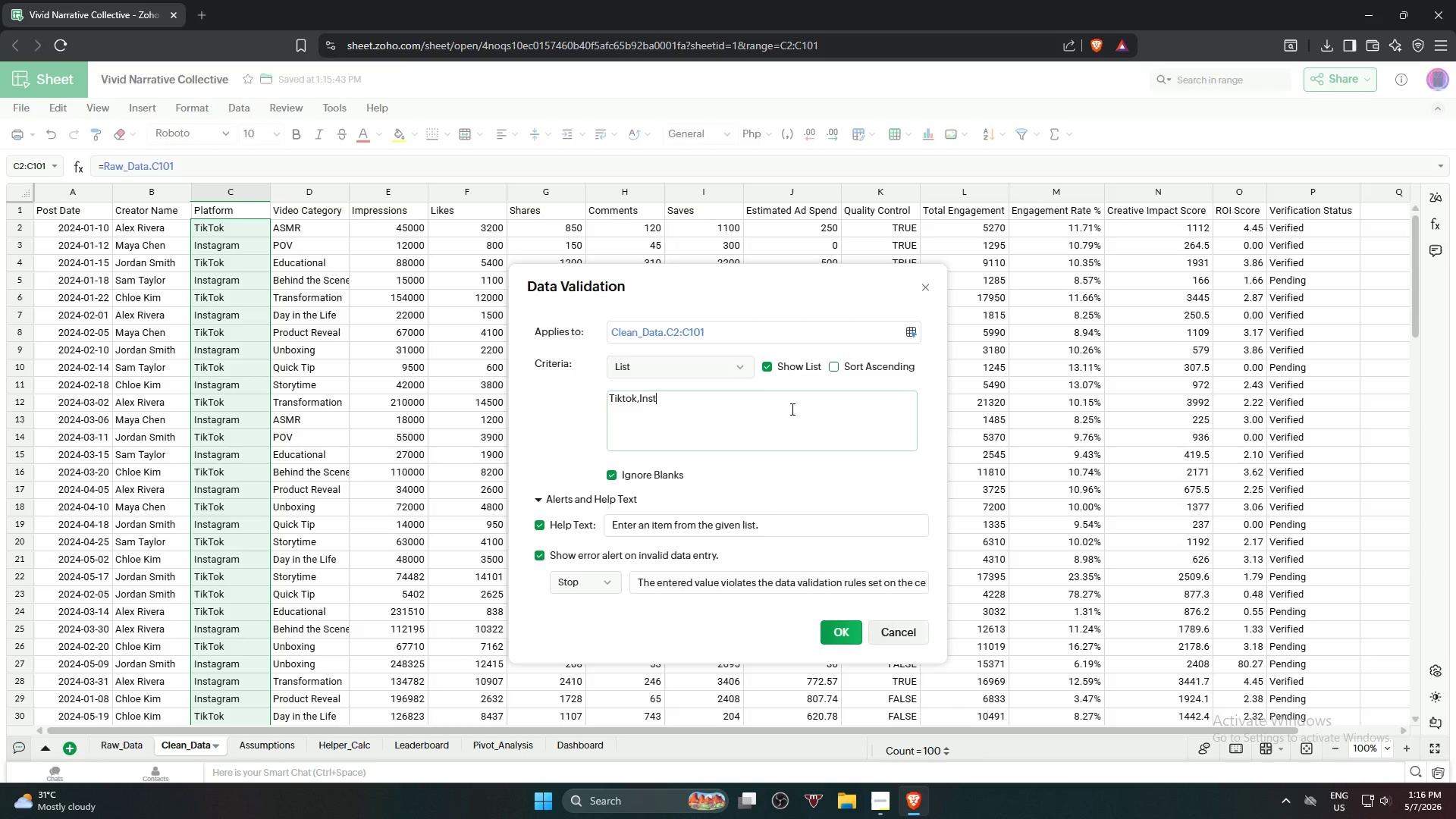 
key(Backspace)
 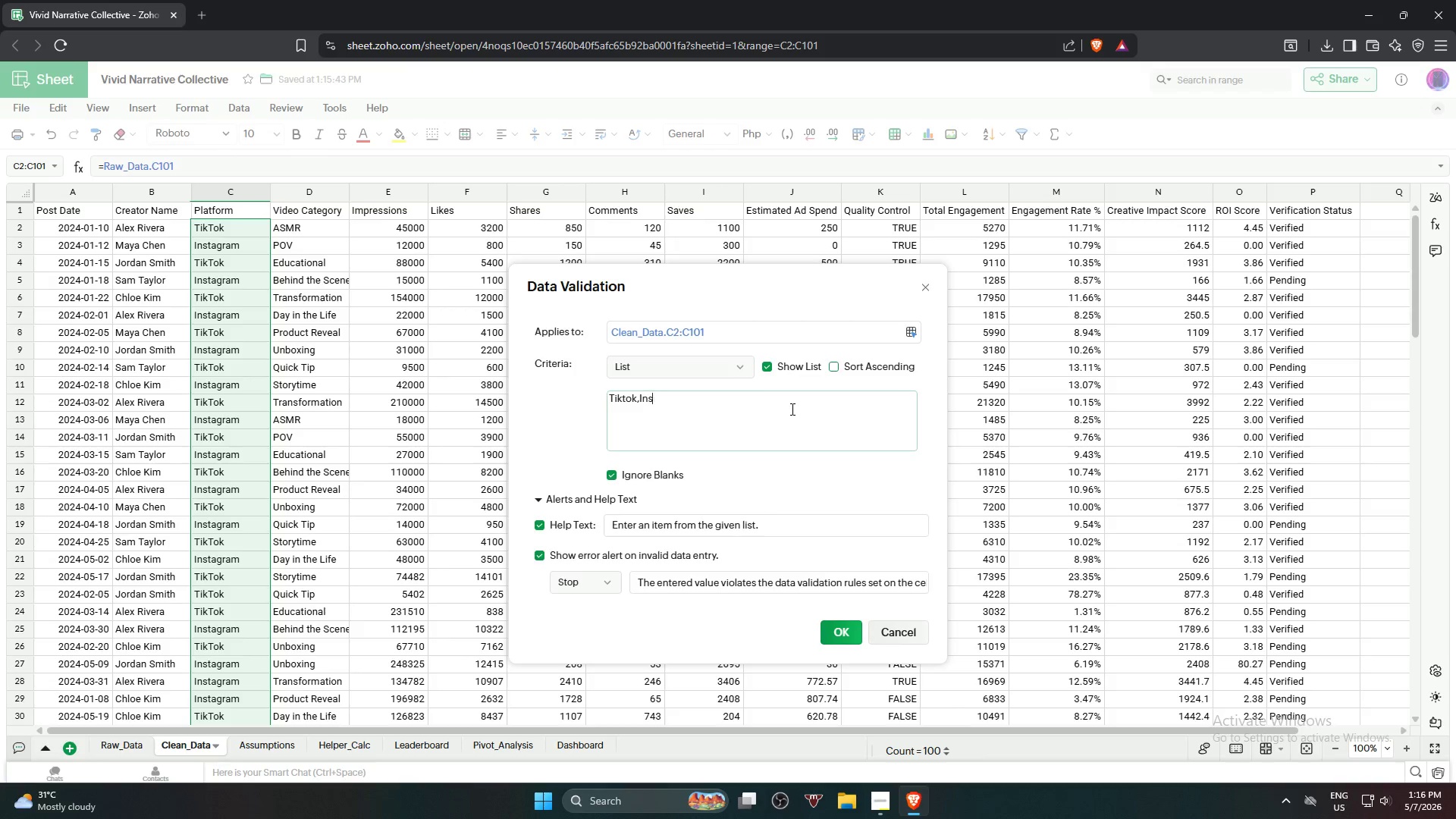 
key(Backspace)
 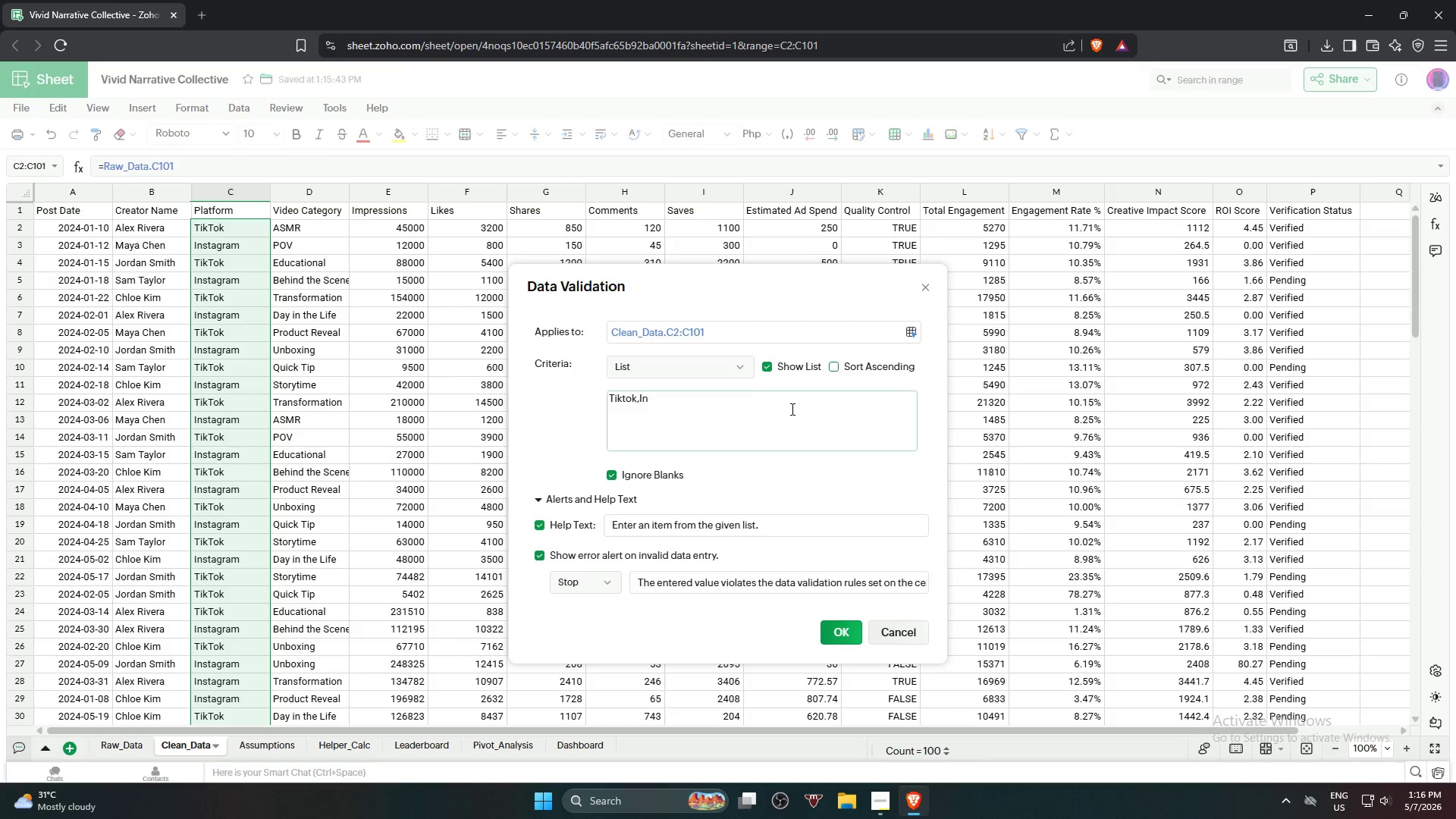 
key(Backspace)
 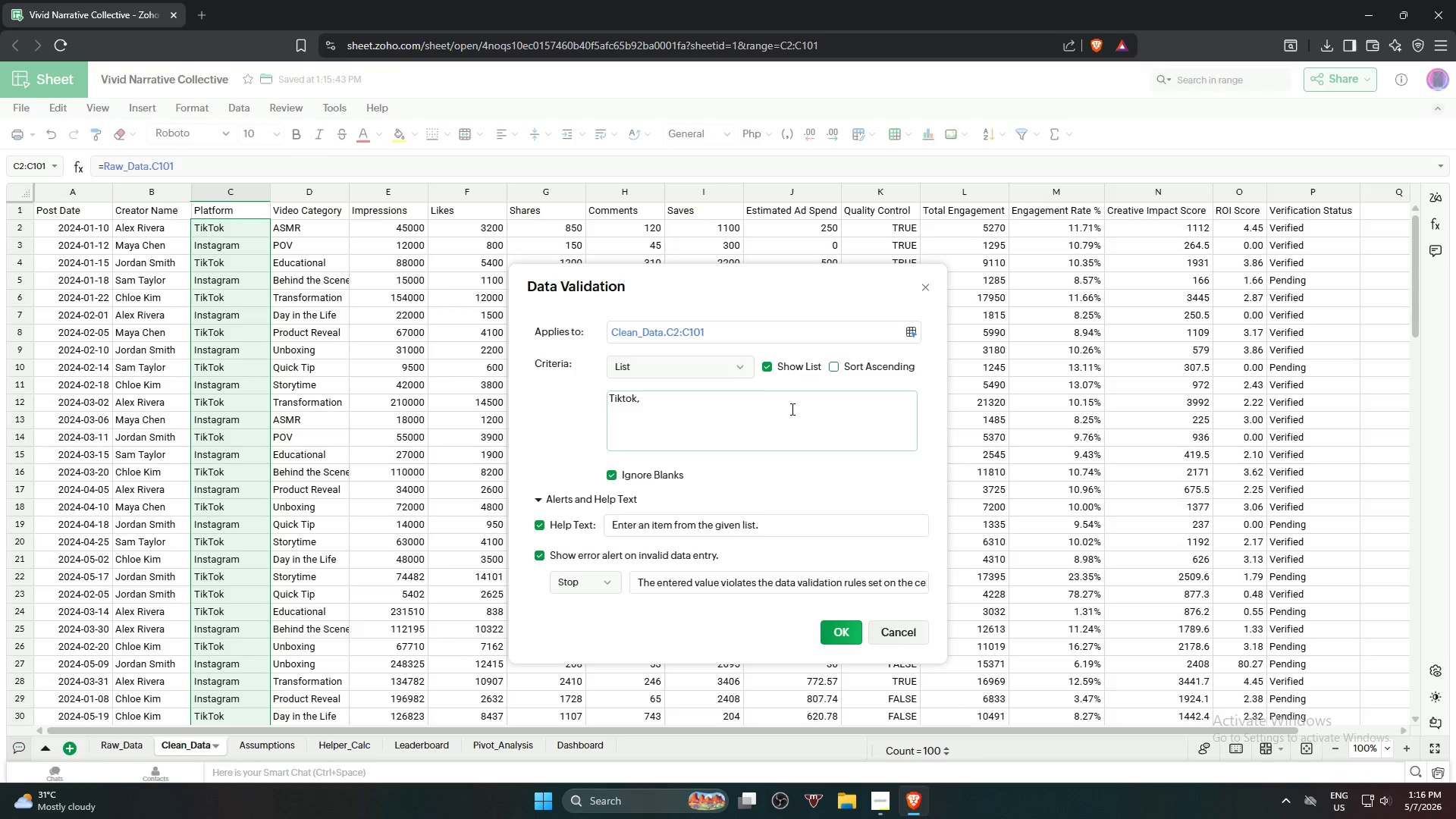 
key(Backspace)
 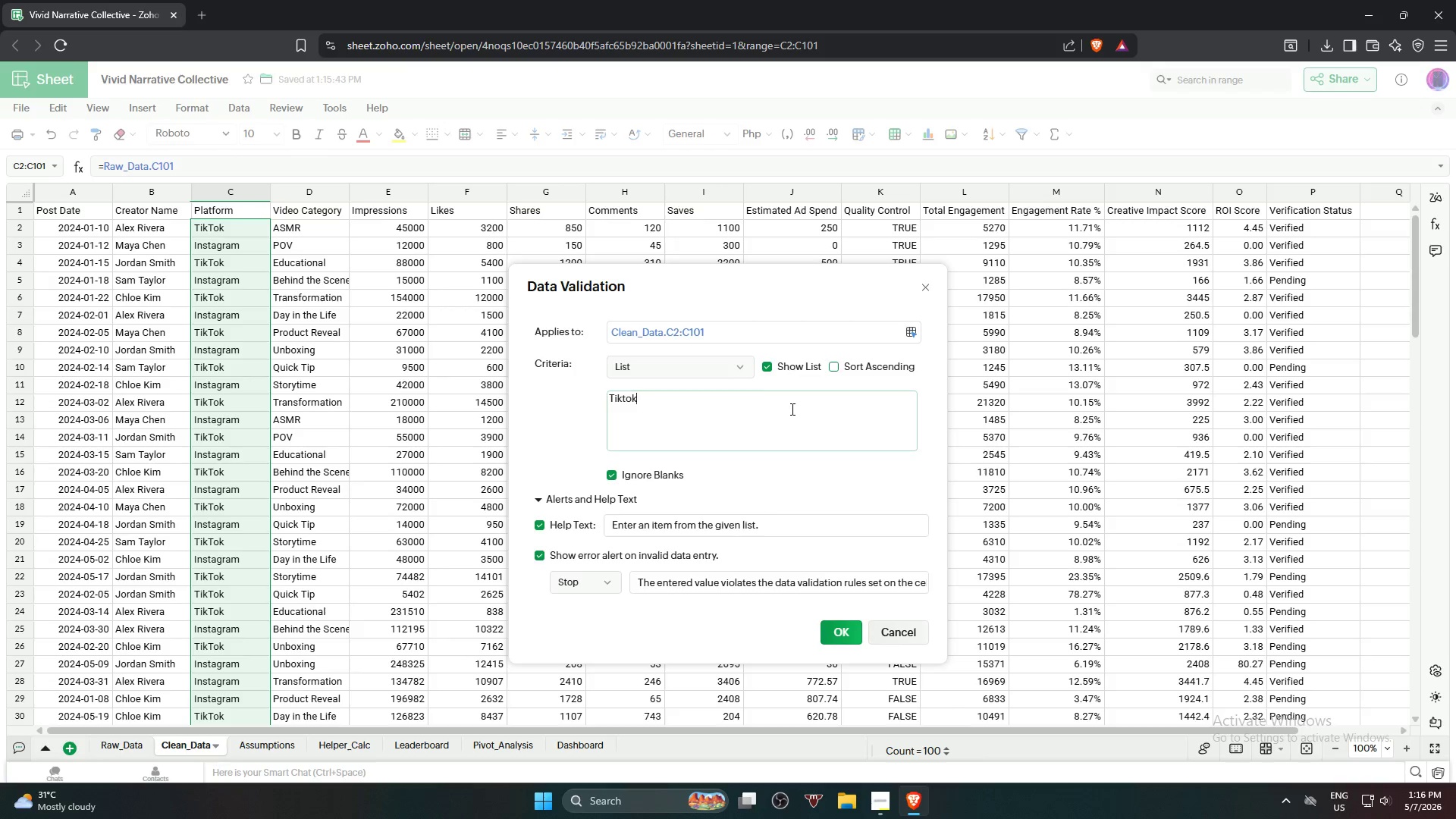 
key(Backspace)
 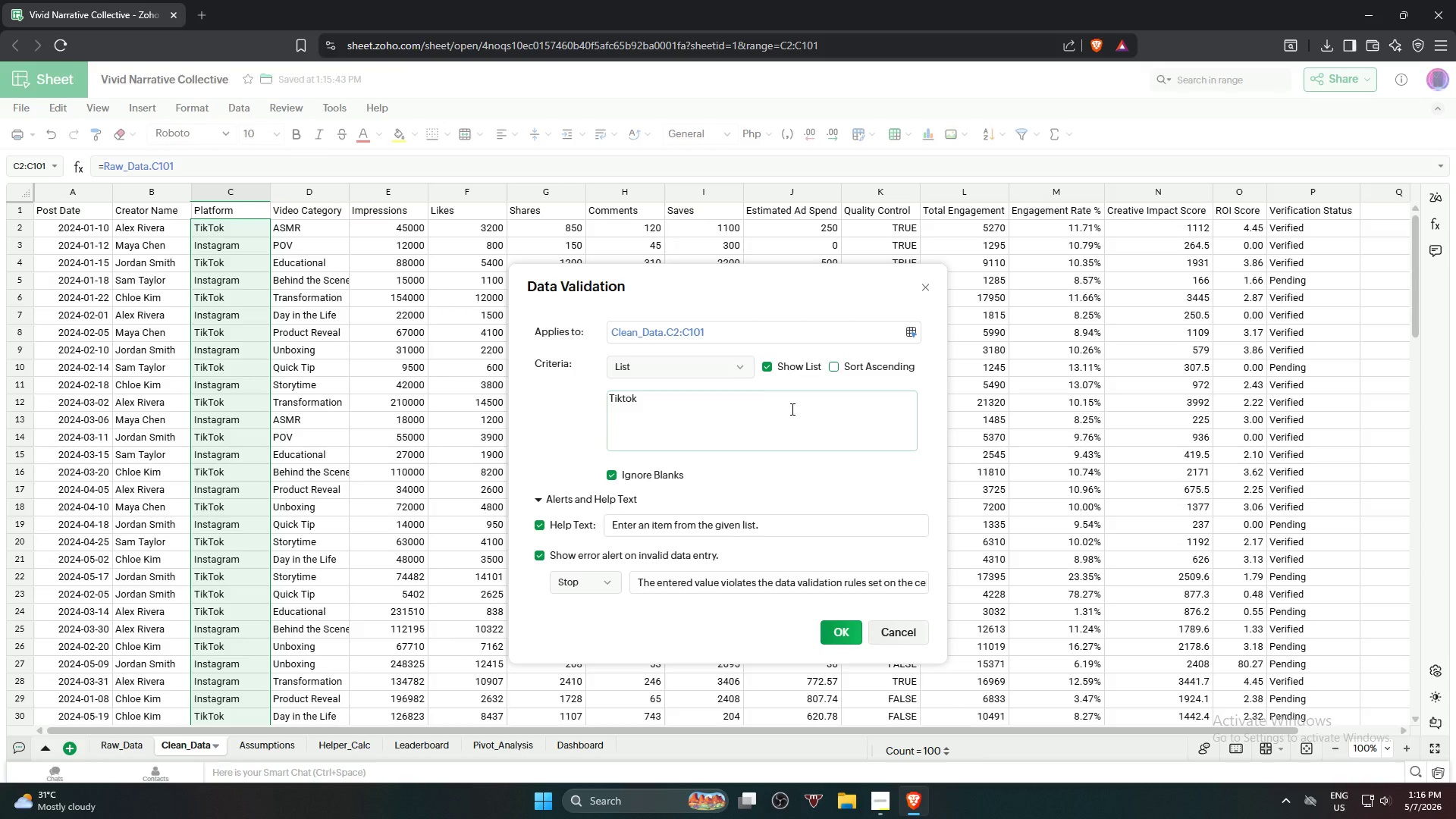 
key(Shift+Enter)
 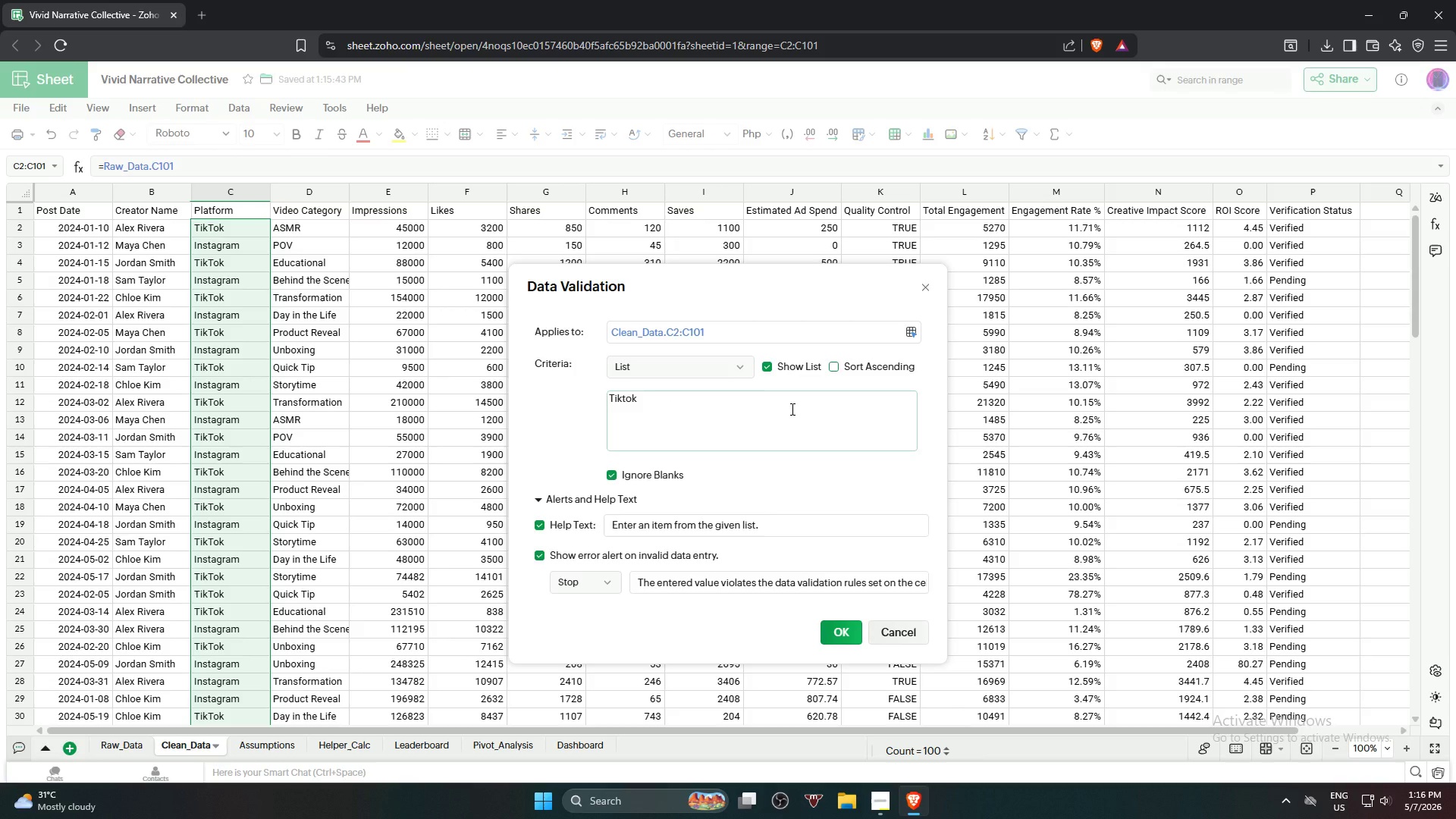 
type(Instagram)
 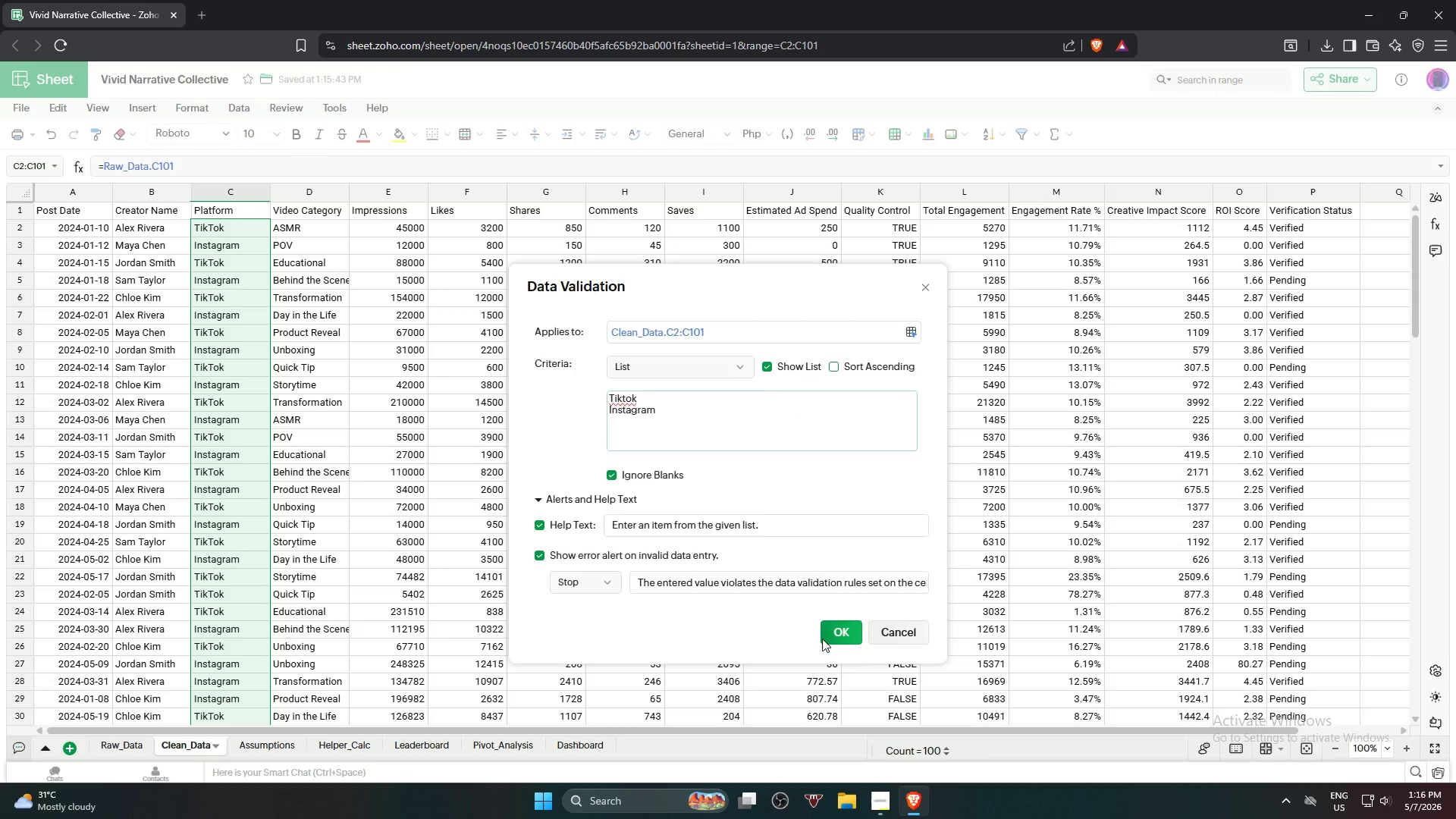 
left_click([833, 638])
 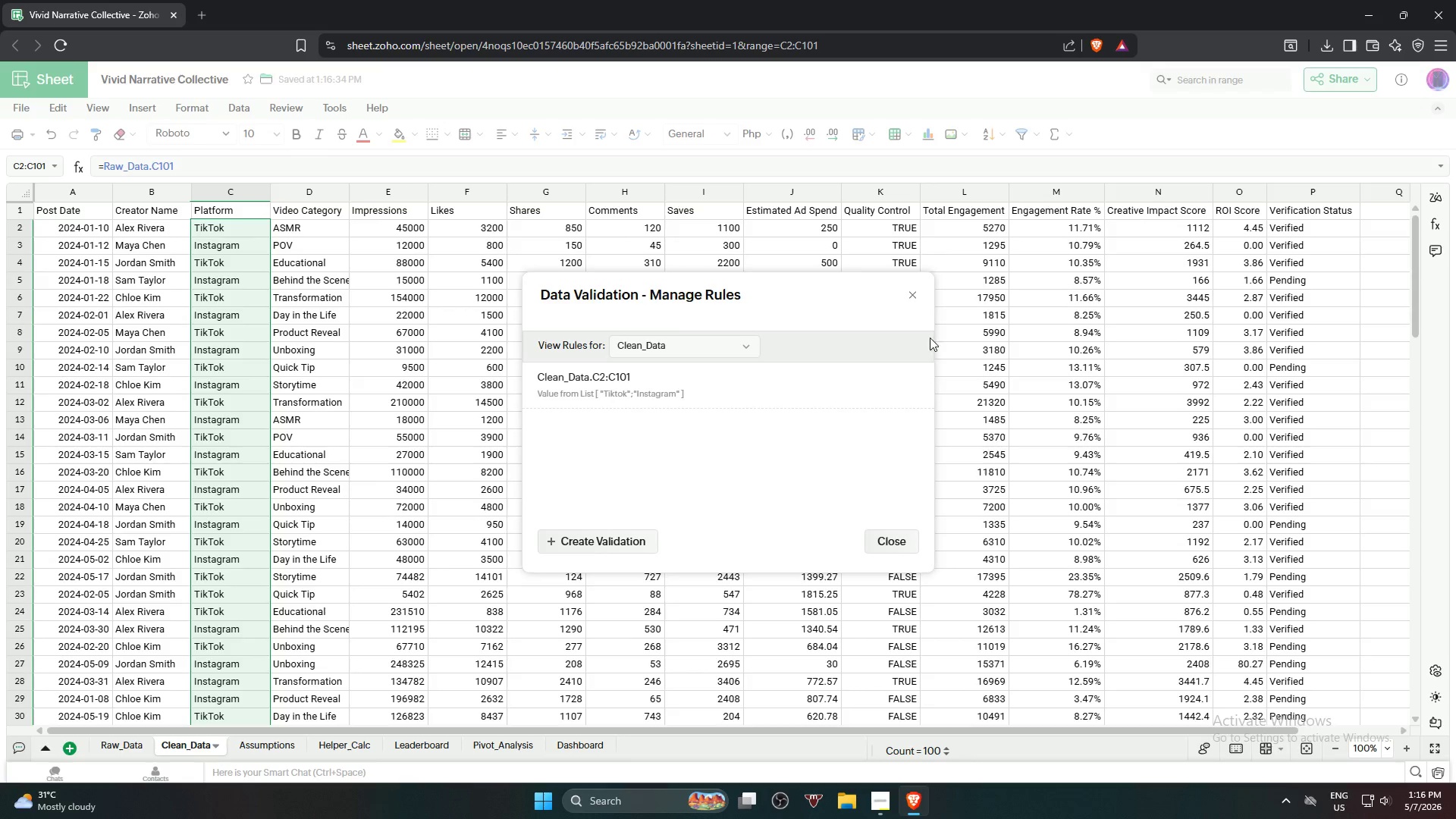 
left_click([911, 293])
 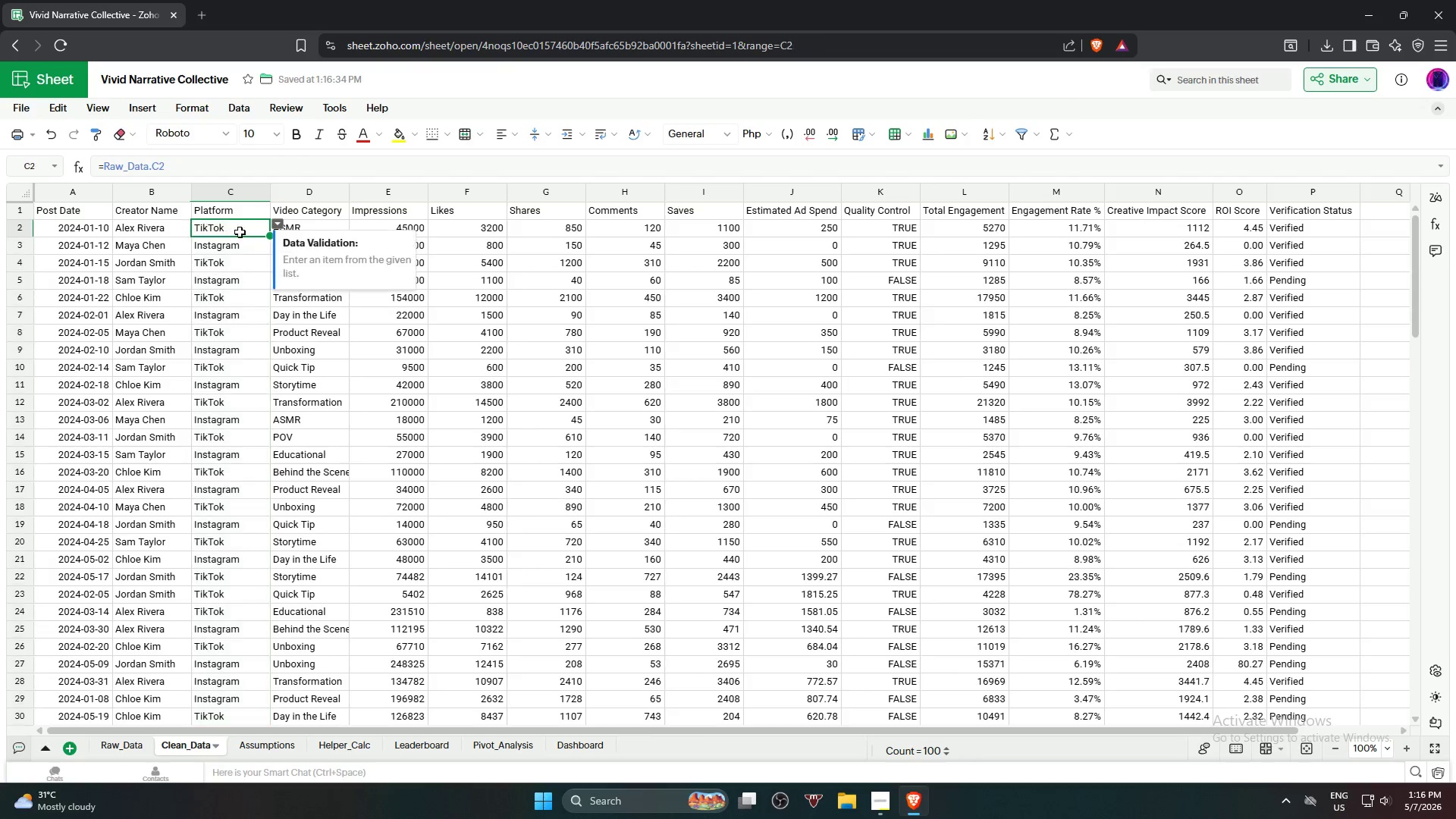 
mouse_move([273, 243])
 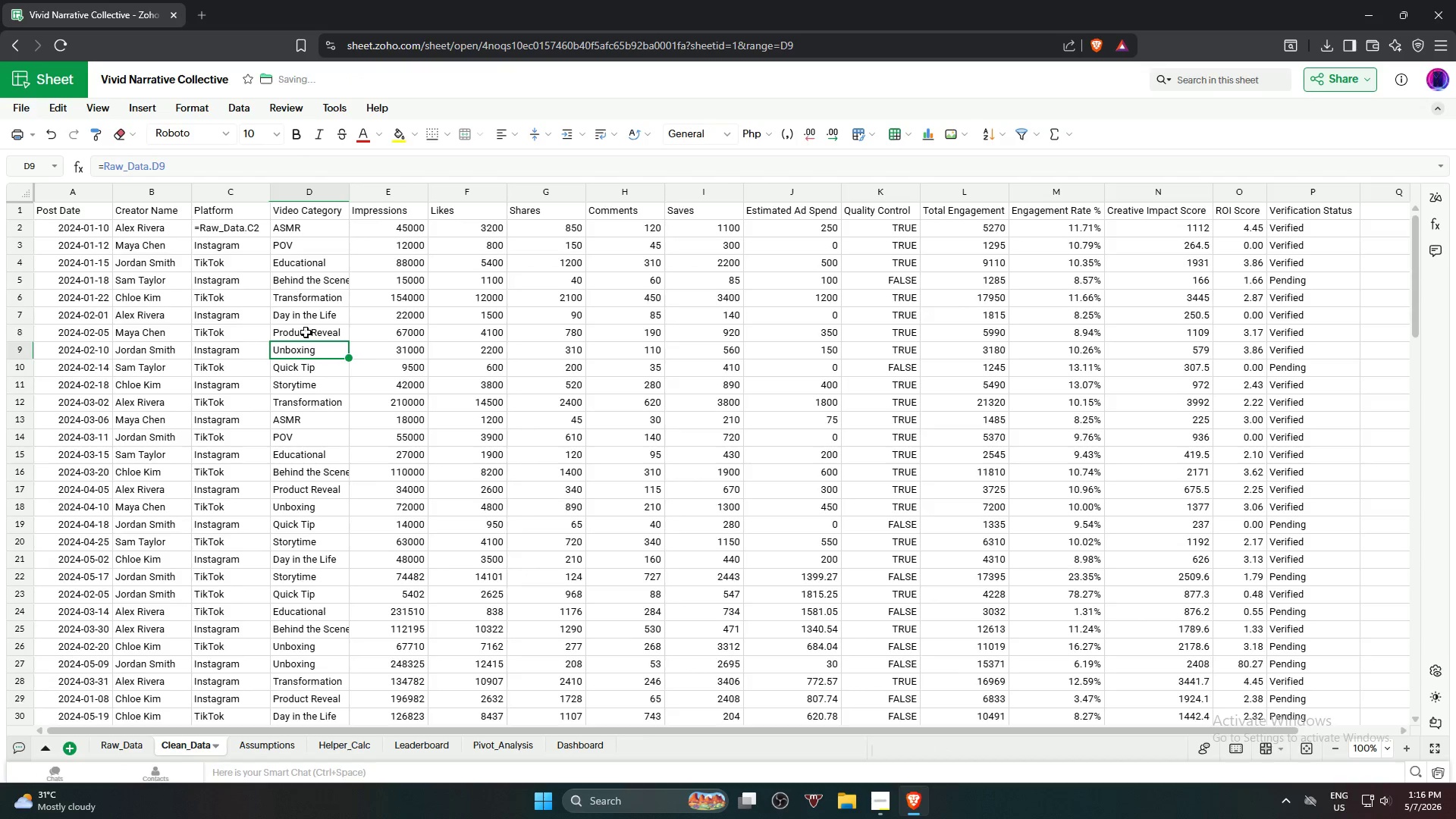 
left_click([259, 247])
 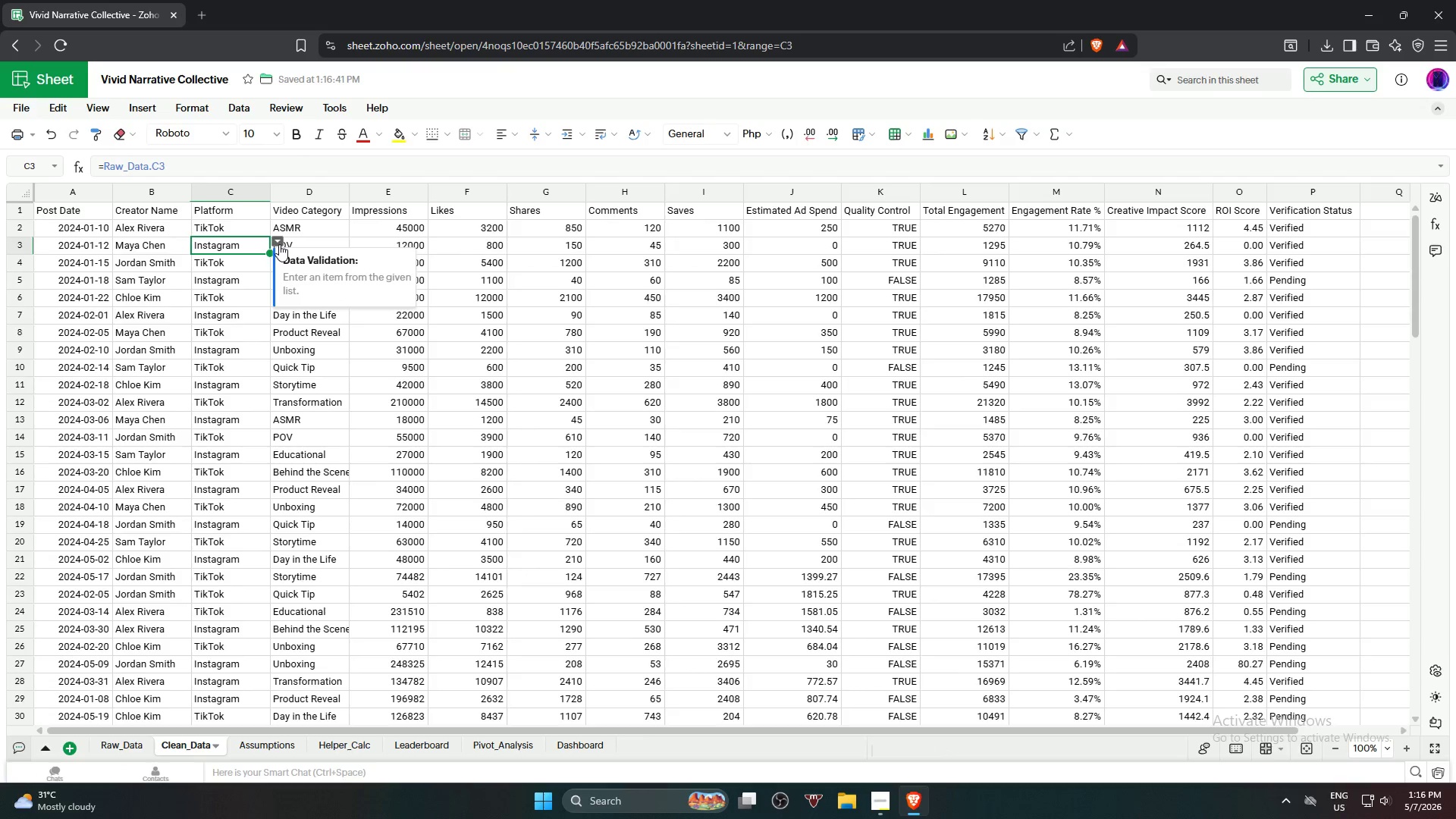 
left_click([279, 243])
 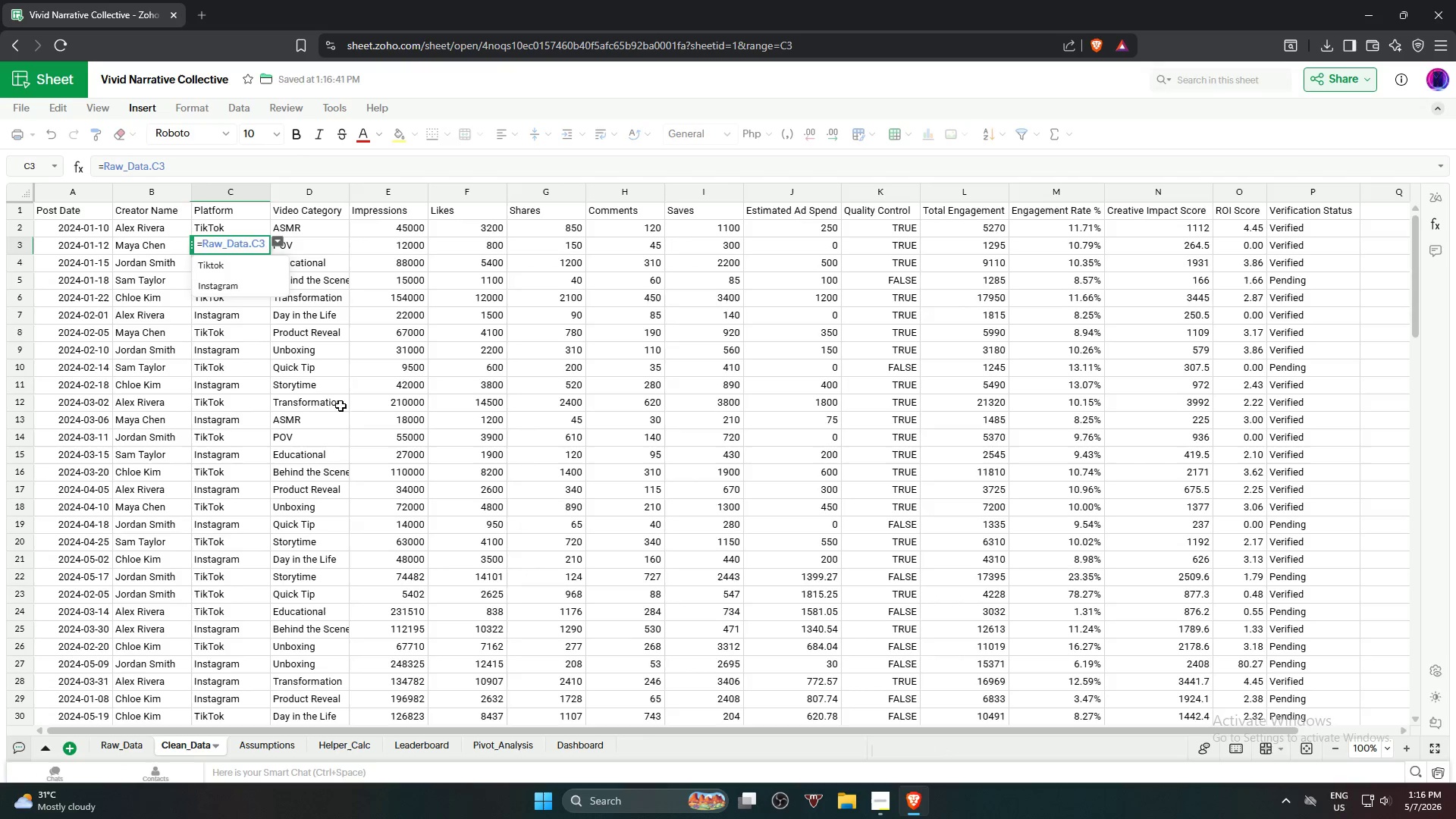 
left_click([349, 425])
 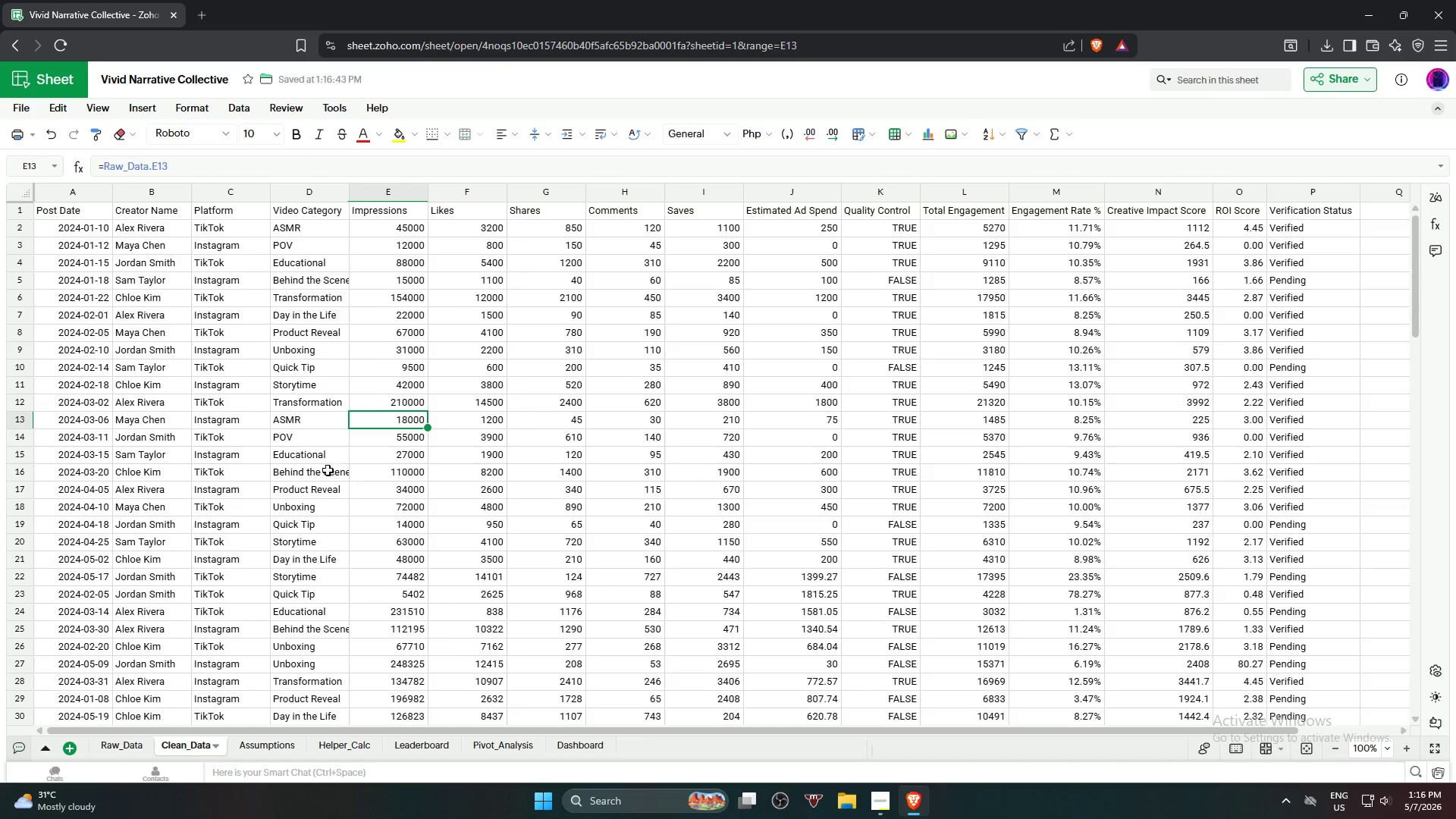 
scroll: coordinate [267, 562], scroll_direction: down, amount: 17.0
 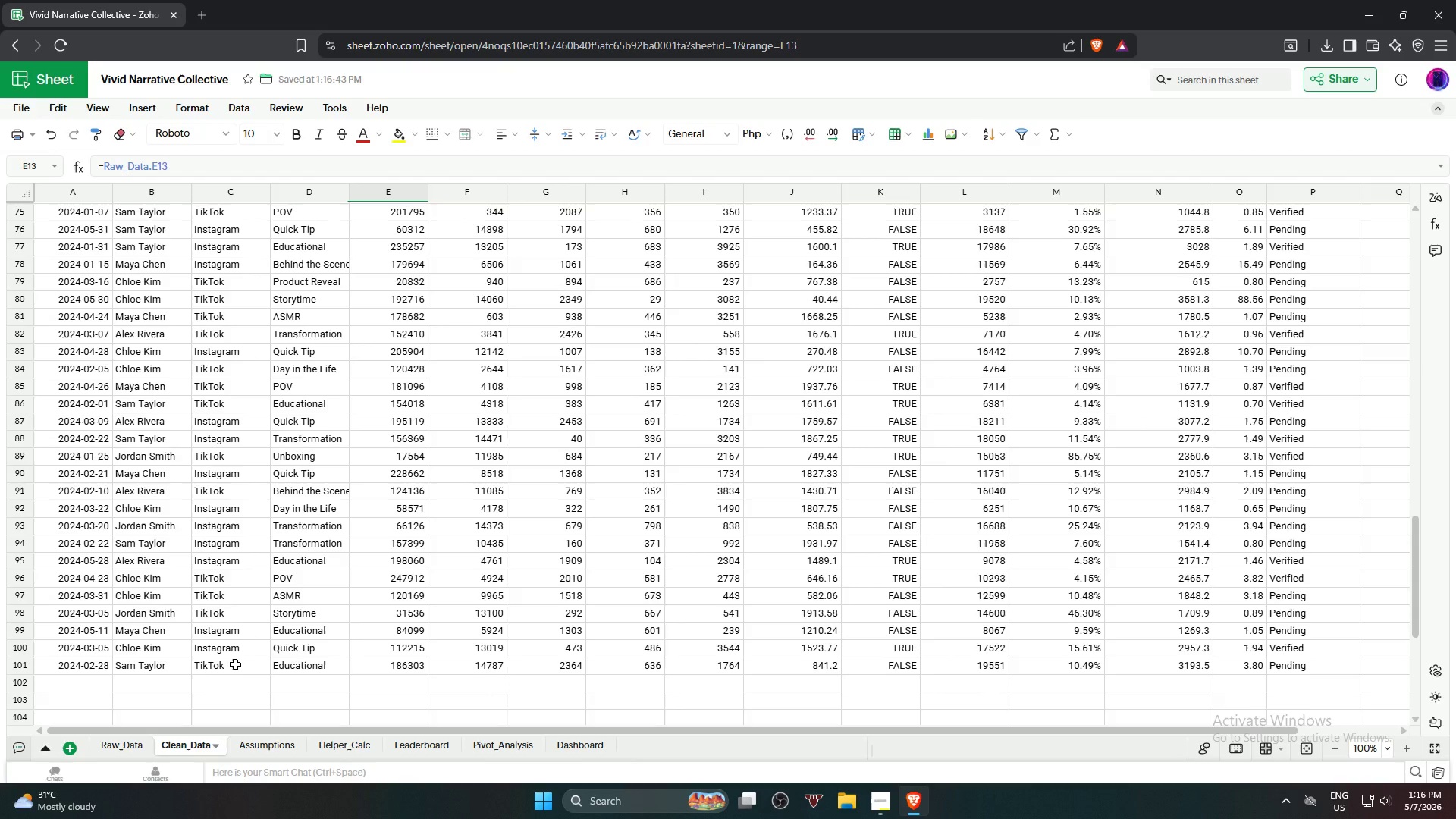 
left_click([235, 664])
 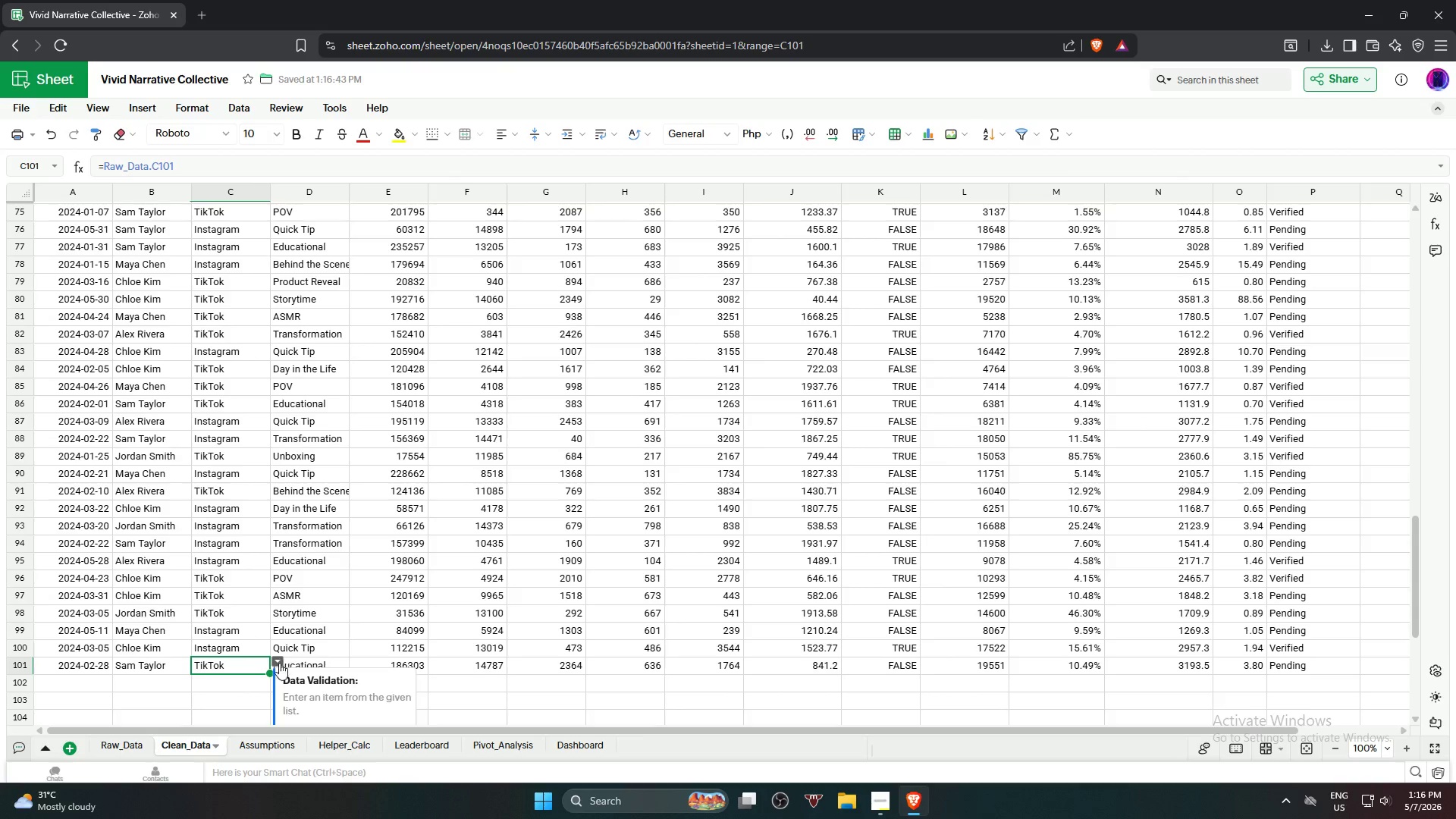 
left_click([278, 663])
 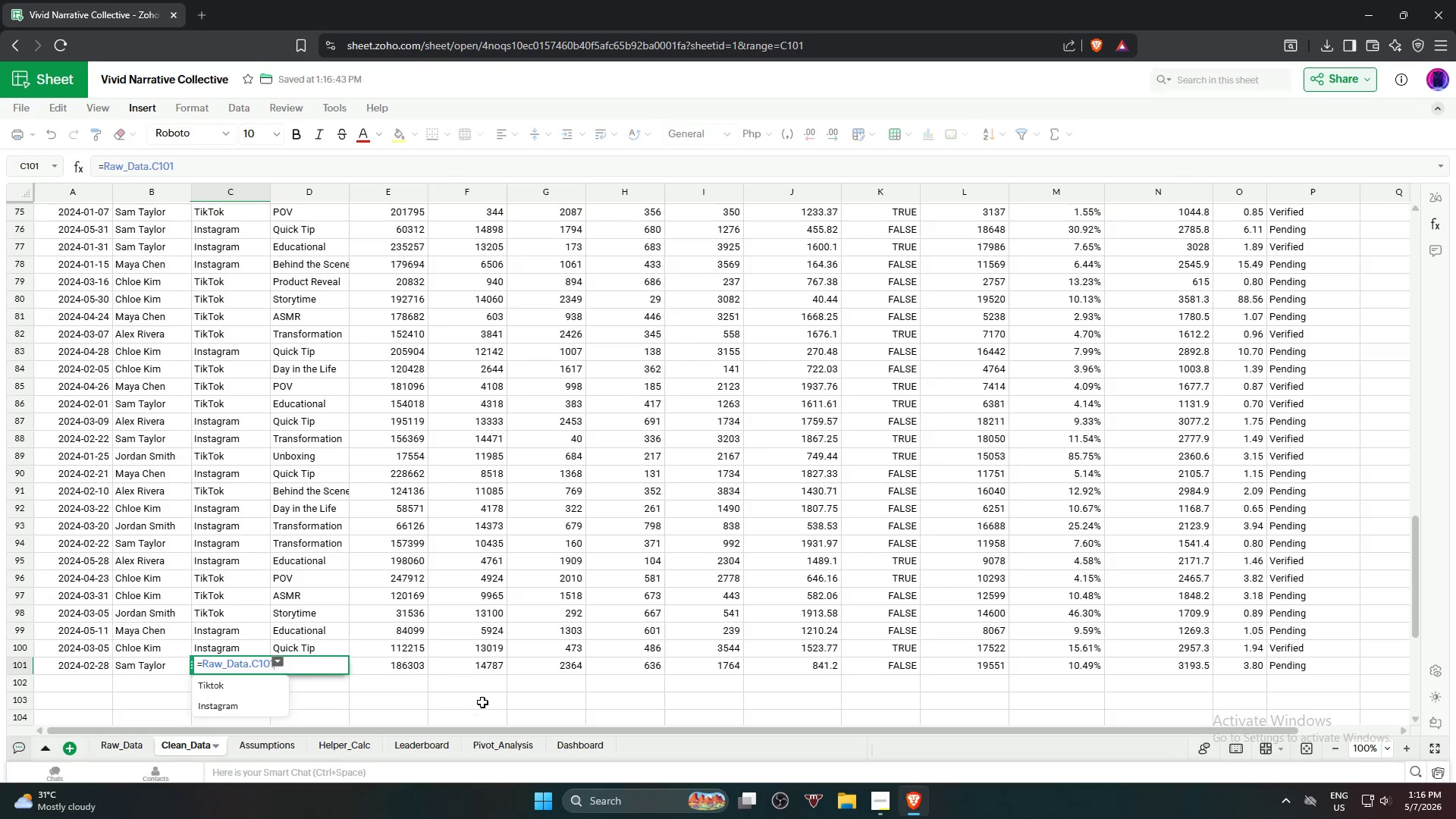 
left_click([485, 698])
 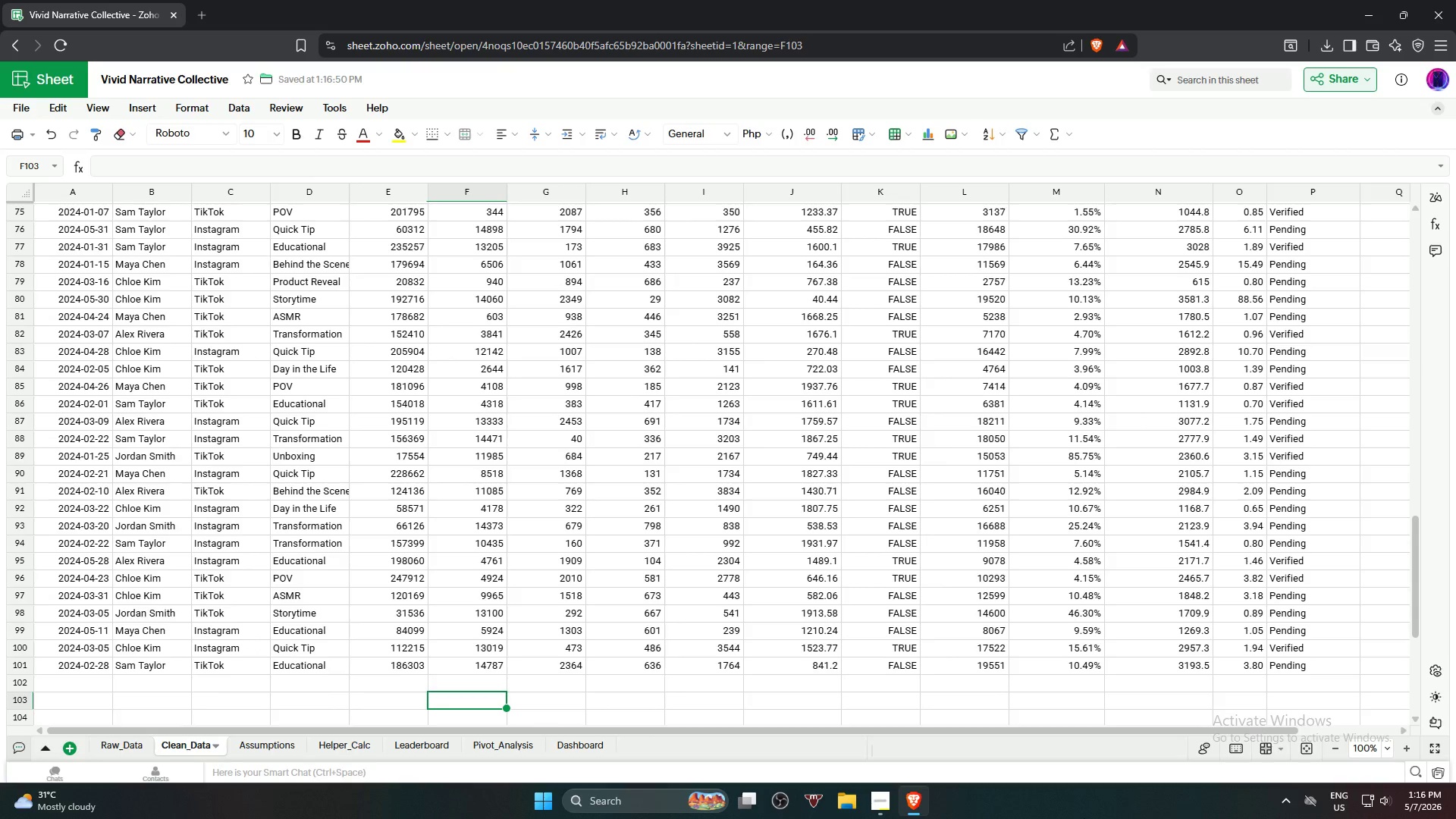 
scroll: coordinate [1179, 430], scroll_direction: up, amount: 23.0
 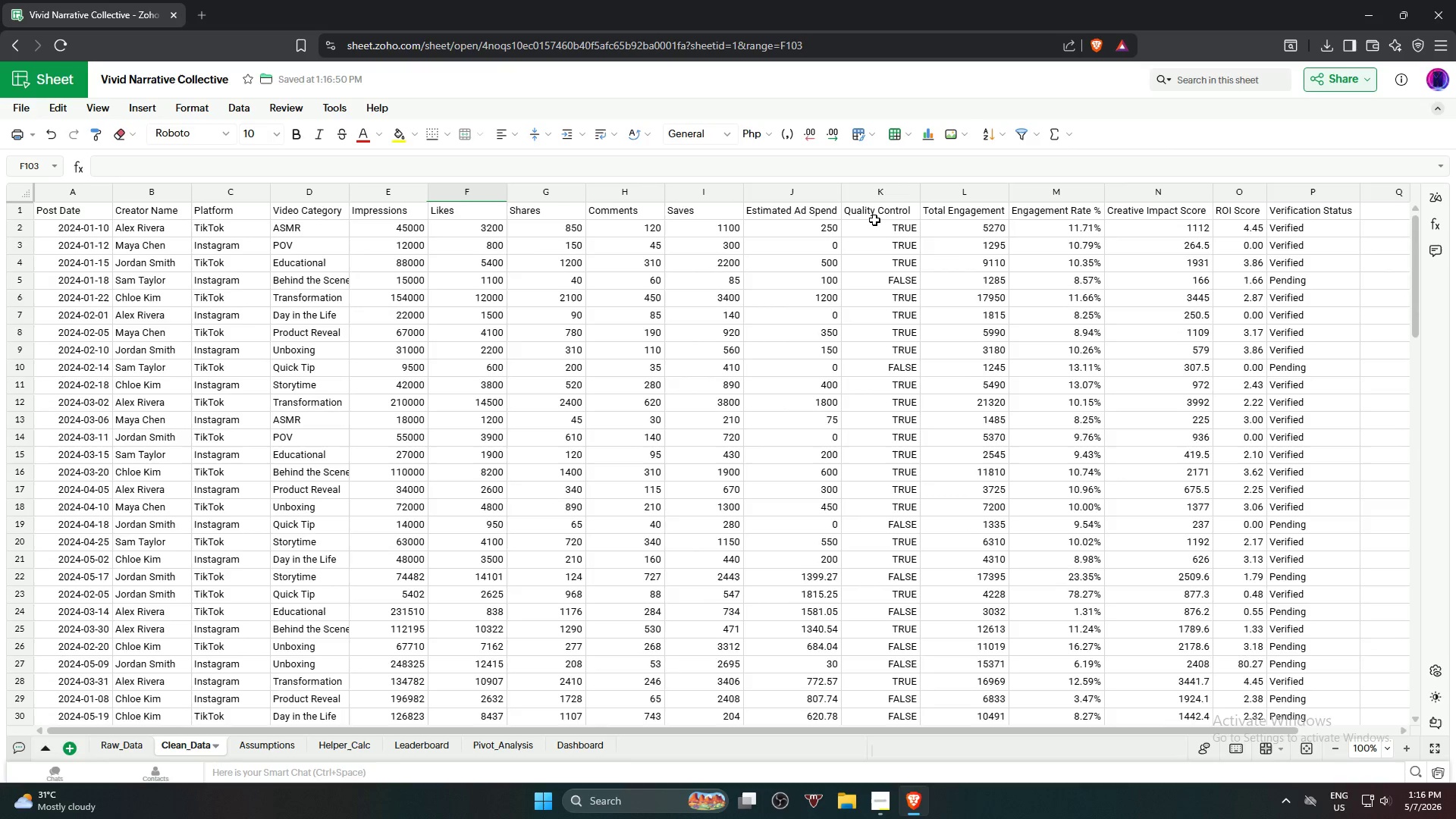 
left_click([878, 228])
 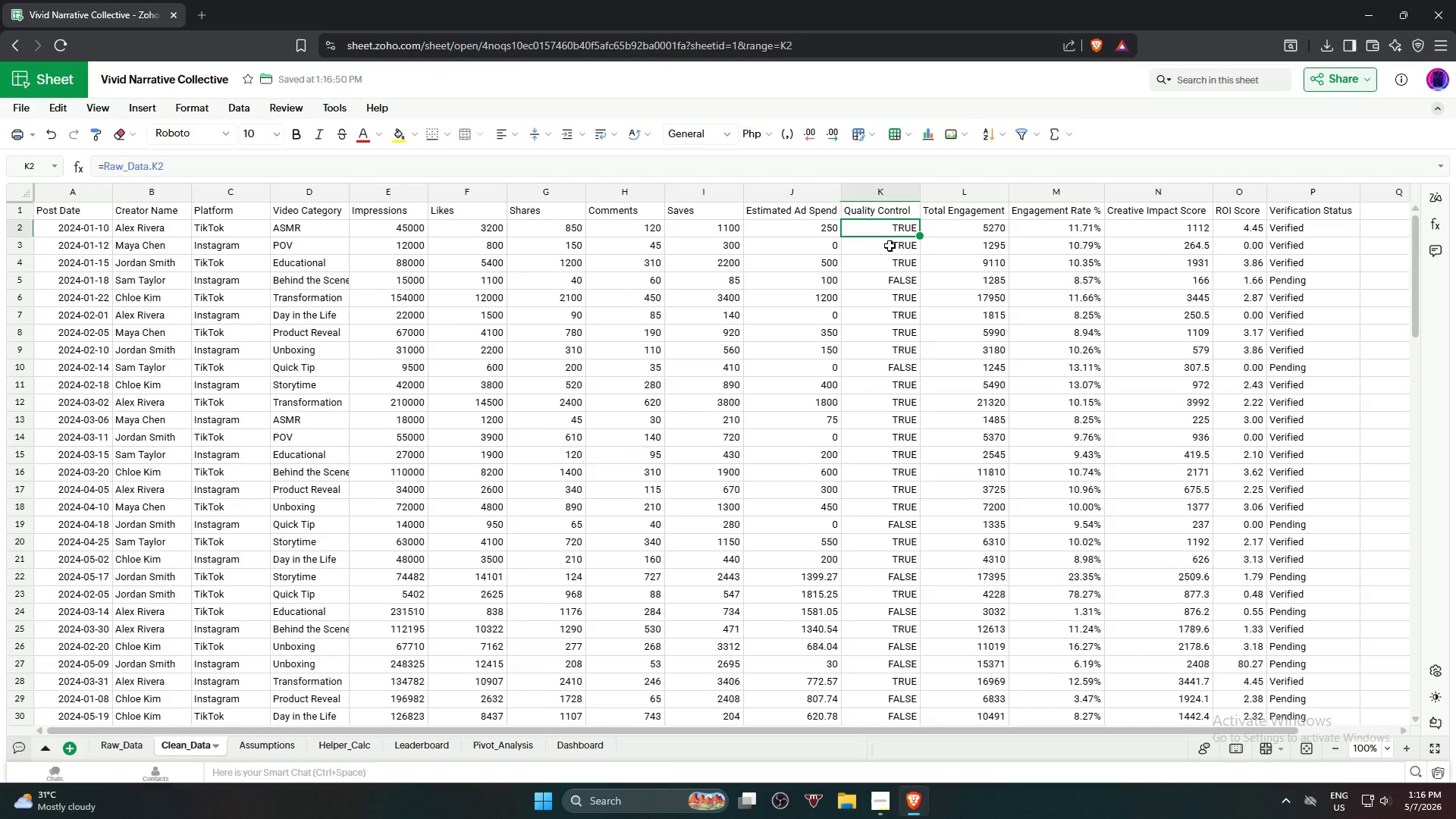 
scroll: coordinate [886, 454], scroll_direction: down, amount: 18.0
 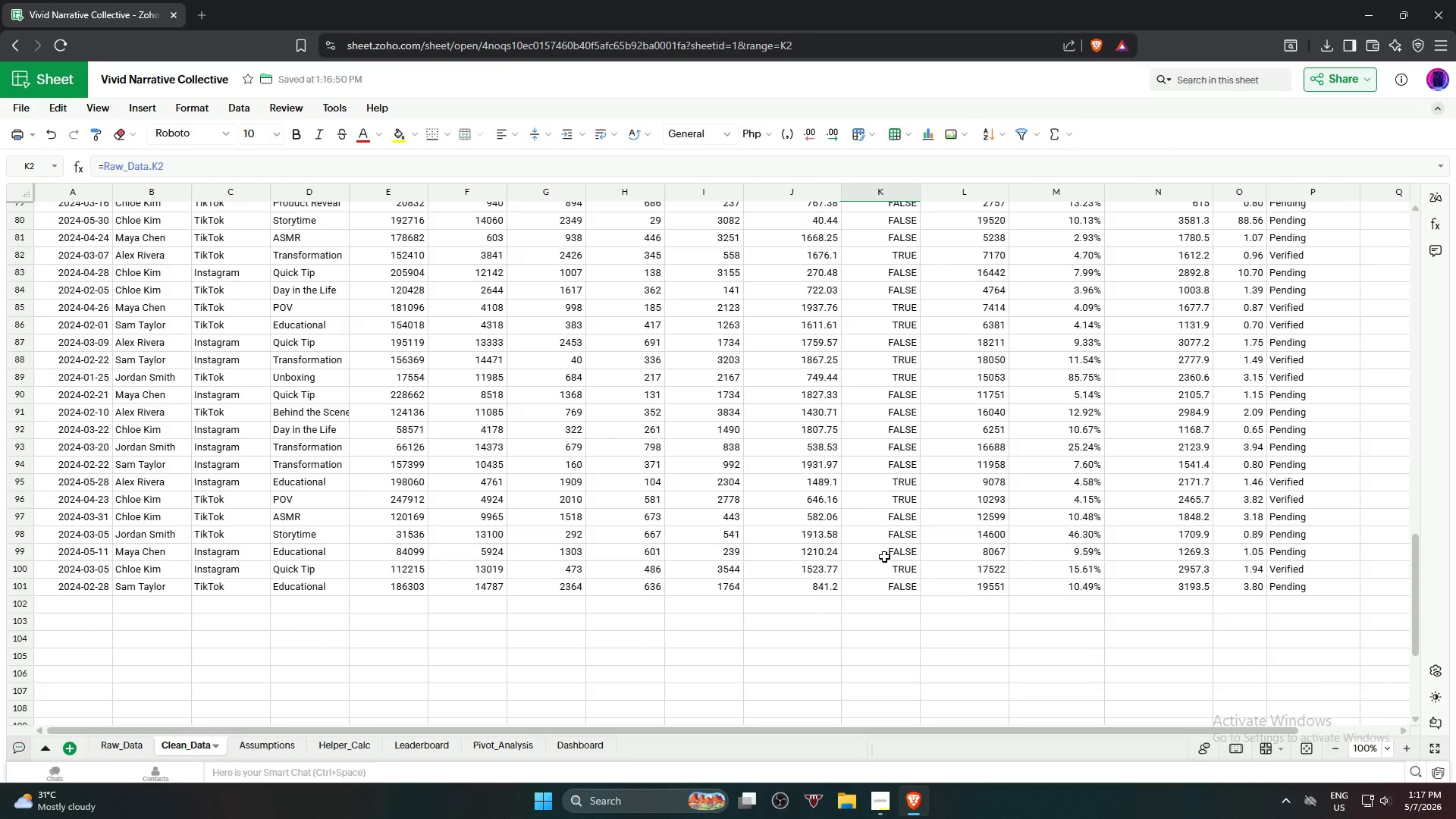 
hold_key(key=ShiftLeft, duration=0.75)
left_click([890, 585])
 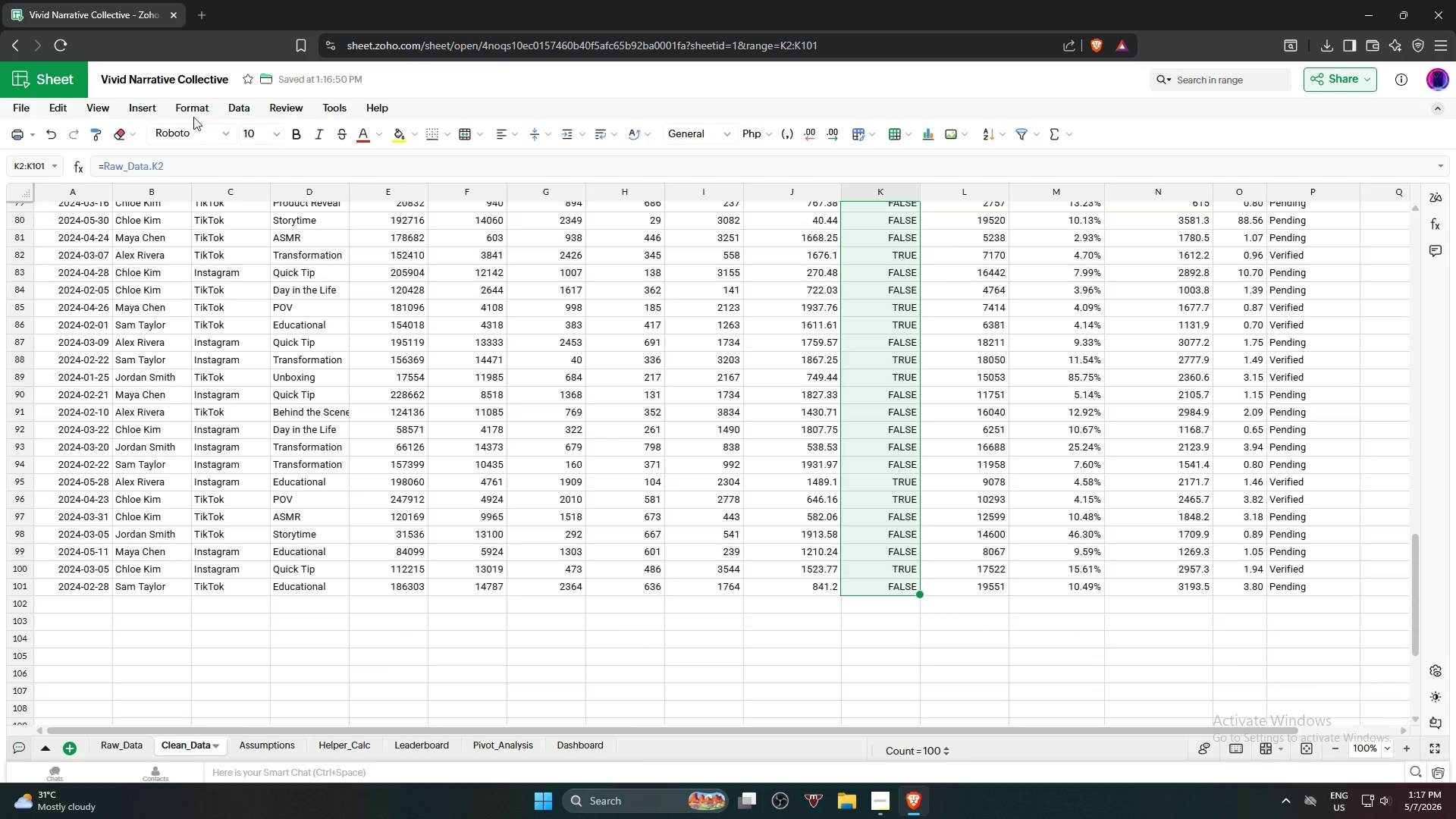 
left_click([149, 108])
 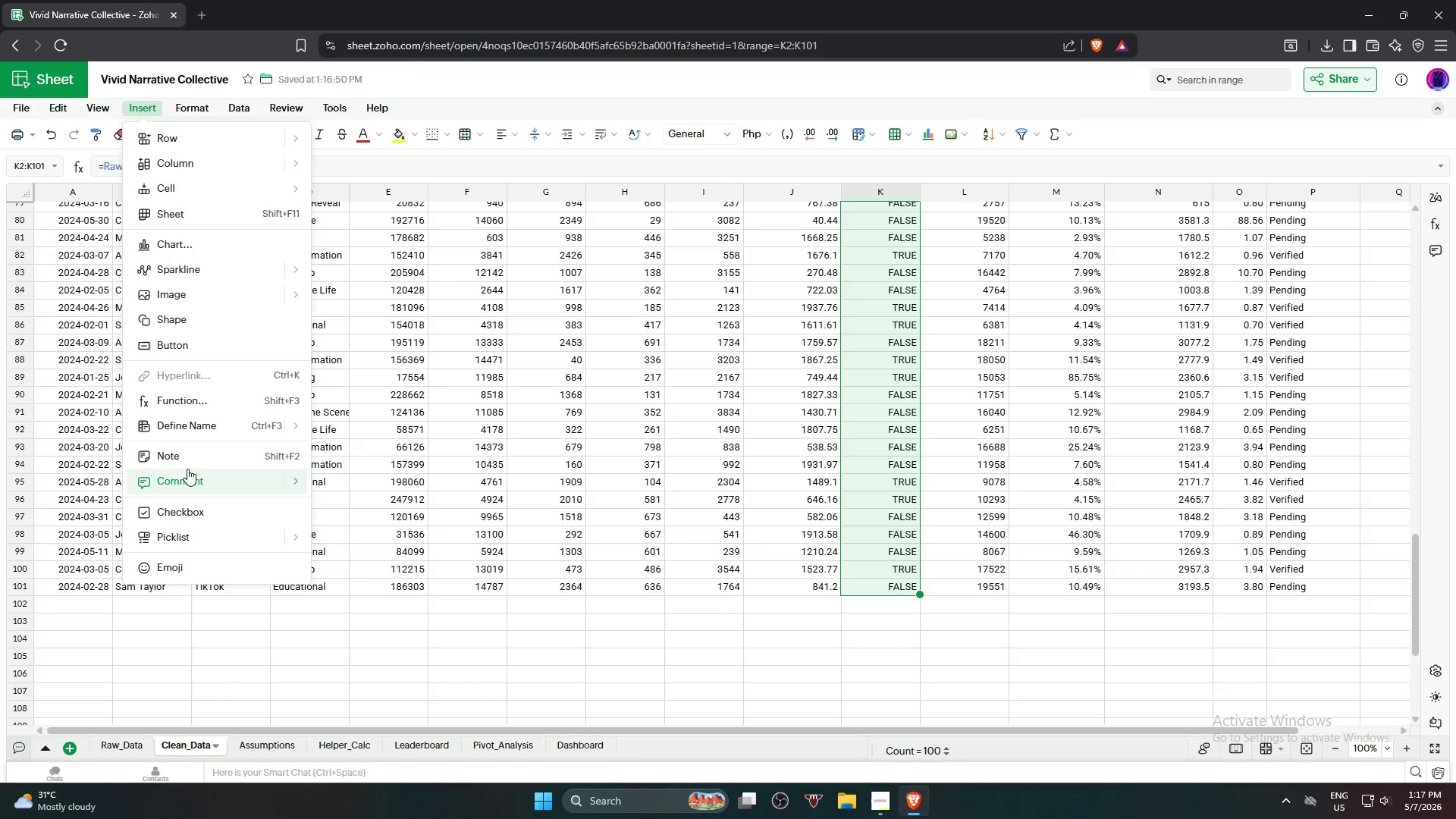 
mouse_move([209, 108])
 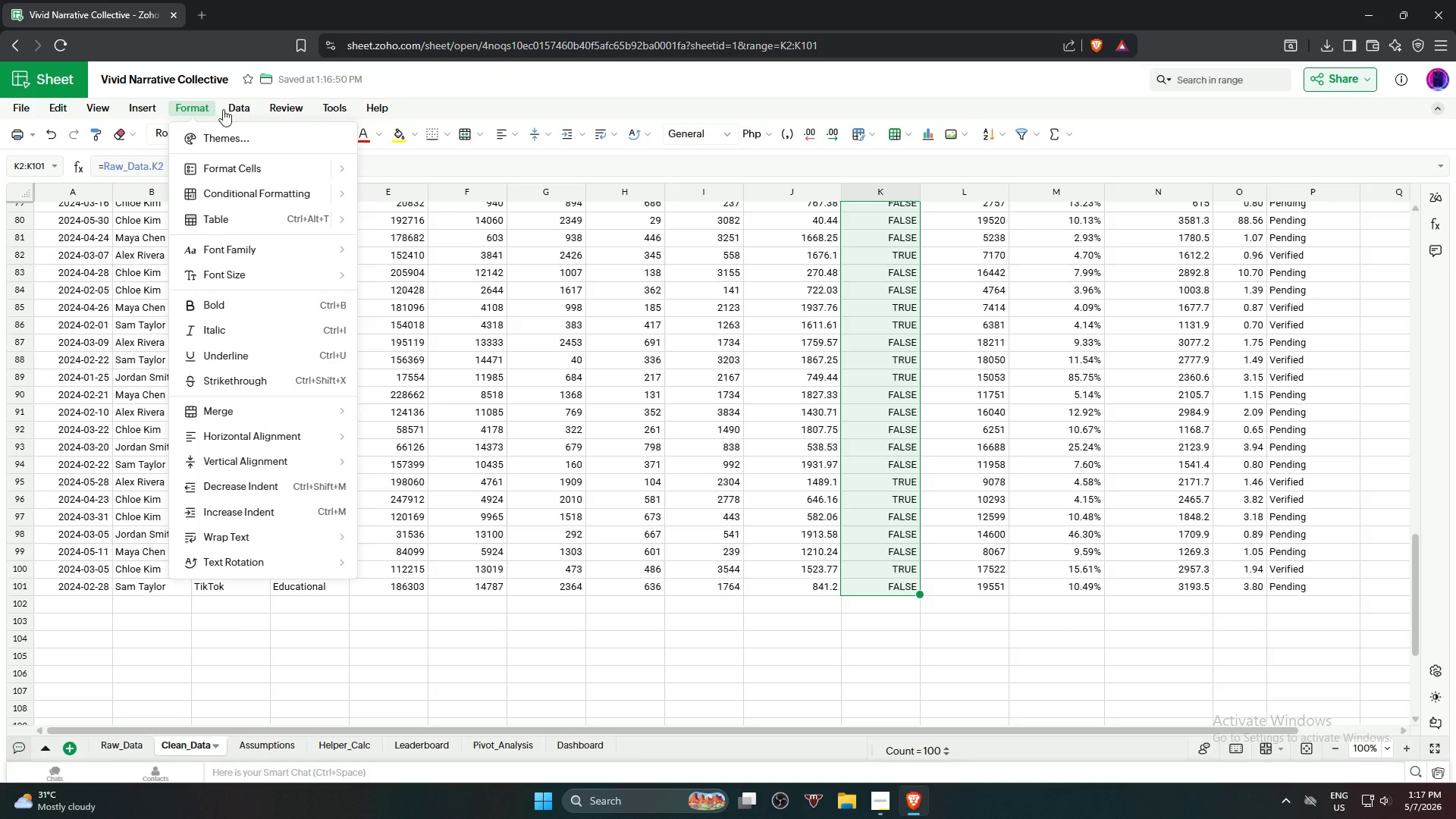 
mouse_move([209, 107])
 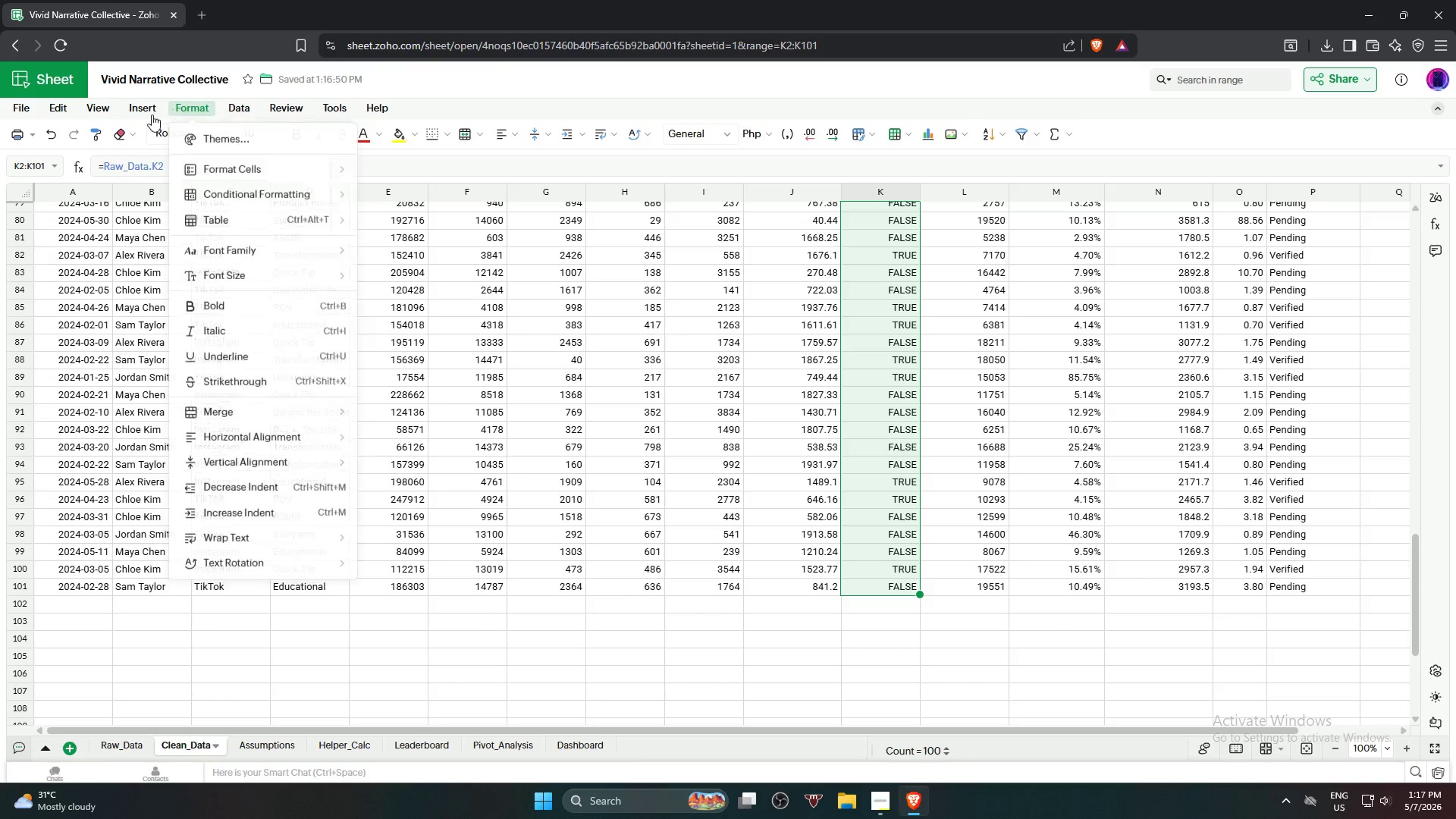 
mouse_move([136, 130])
 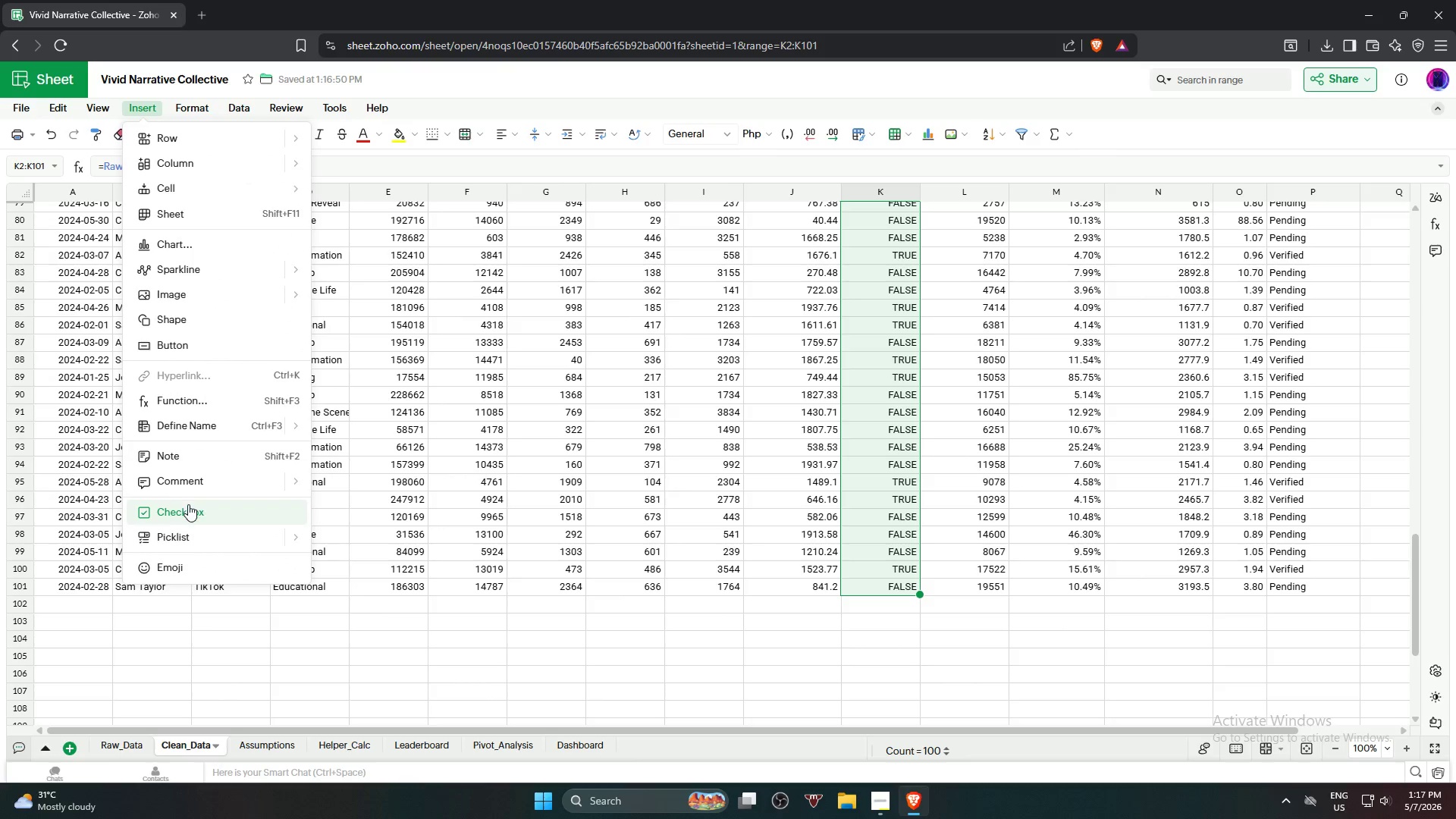 
left_click([188, 504])
 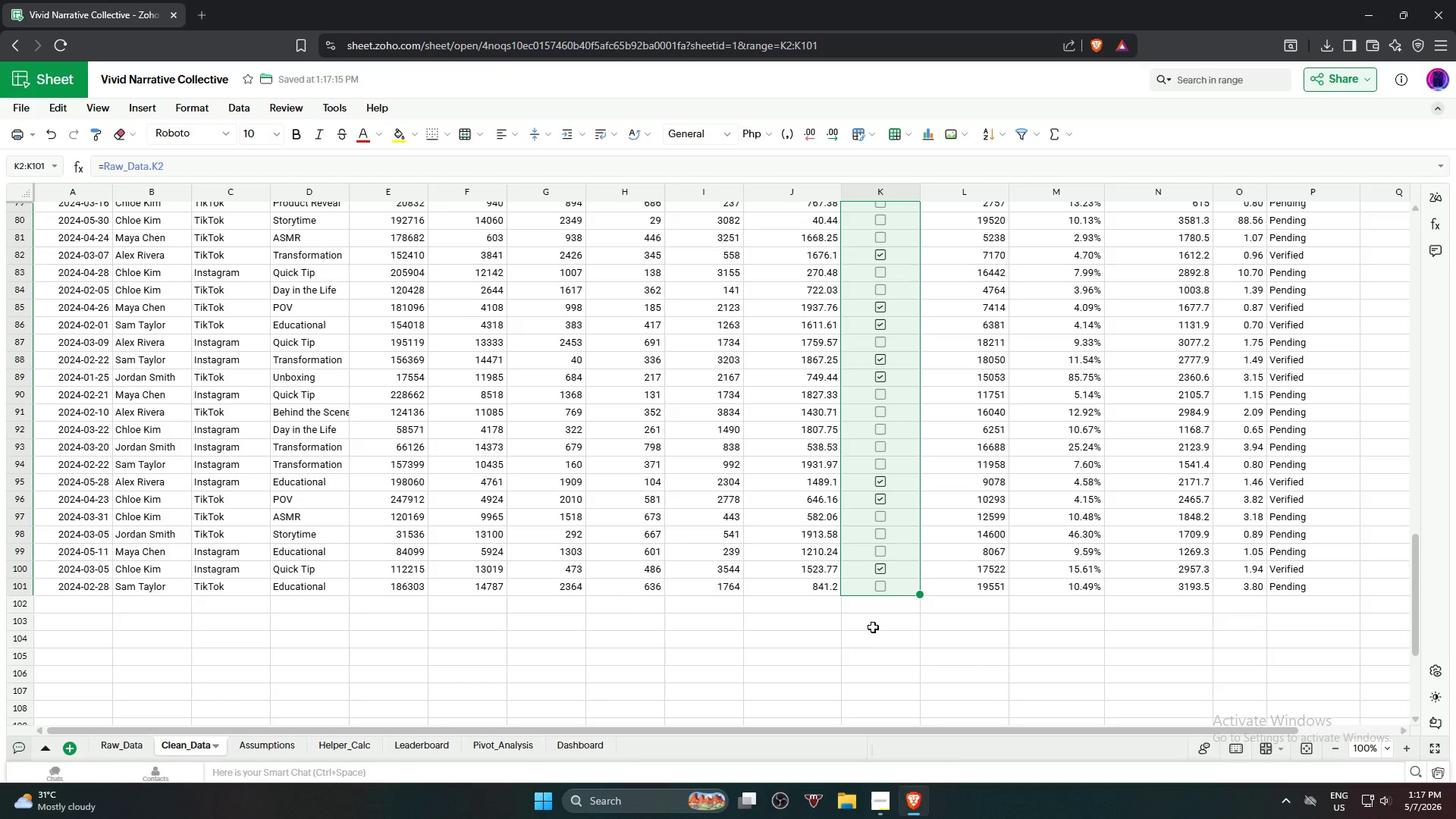 
scroll: coordinate [980, 514], scroll_direction: up, amount: 23.0
 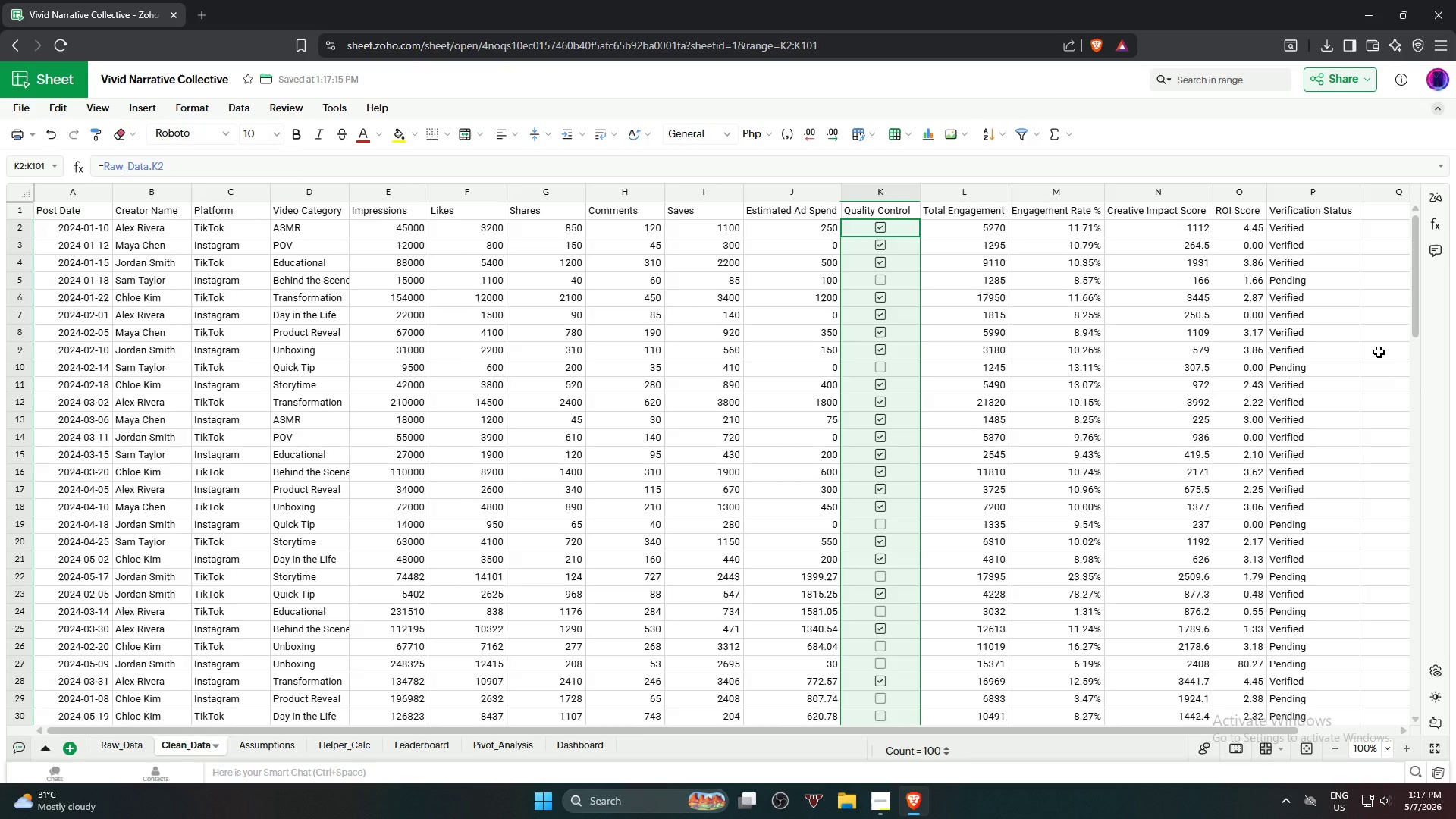 
left_click([1379, 352])
 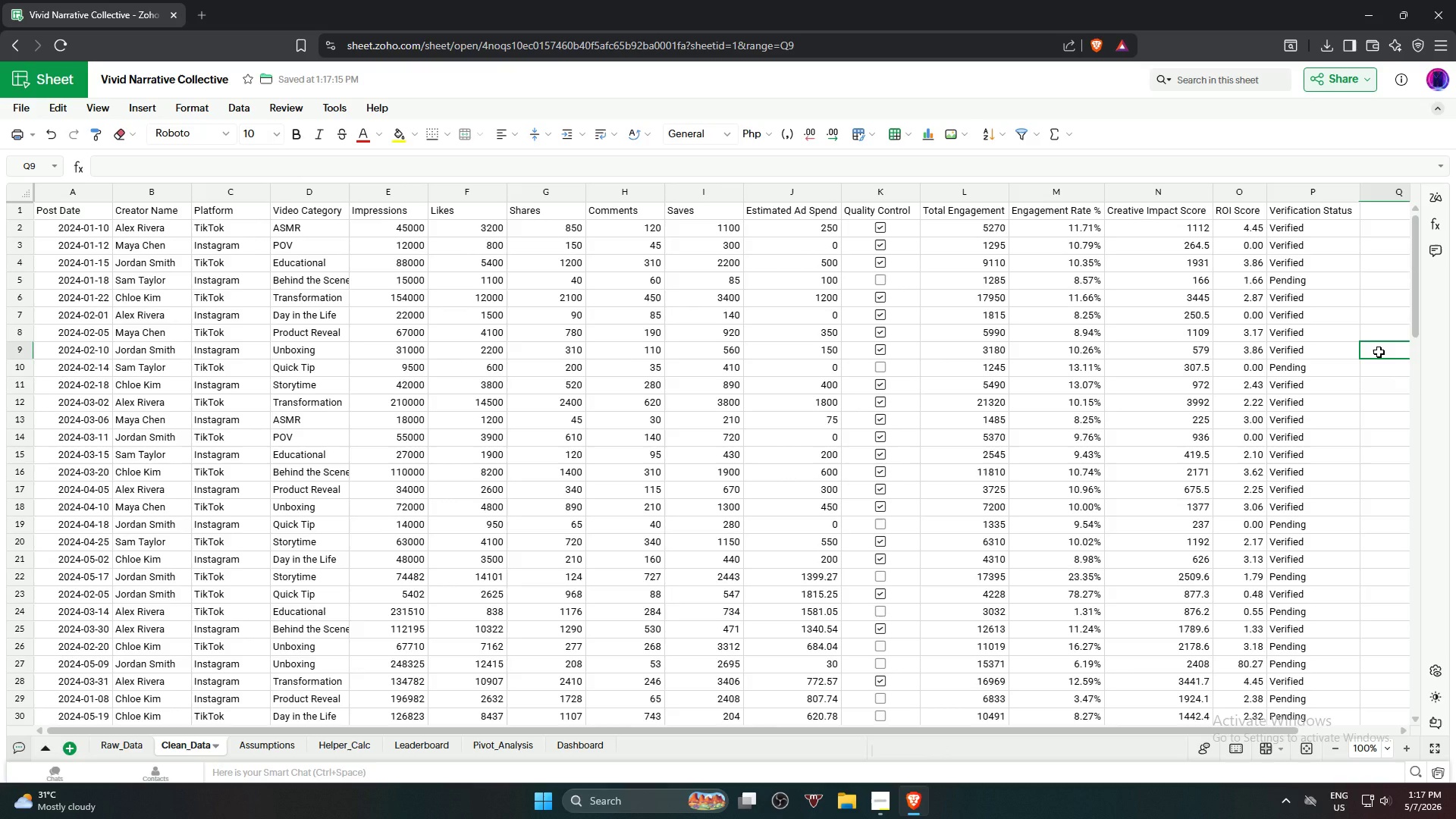 
wait(10.58)
 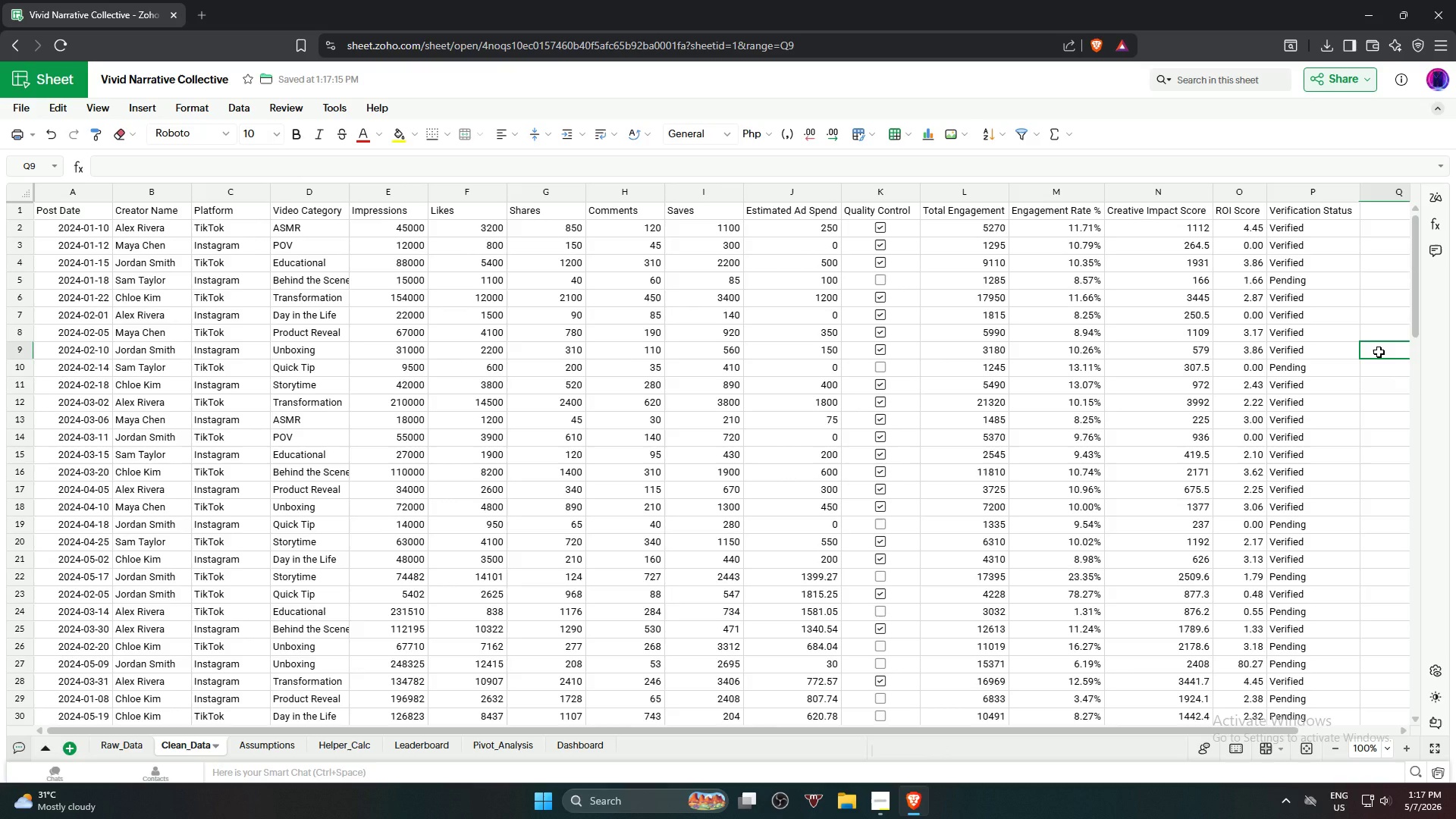 
left_click([47, 230])
 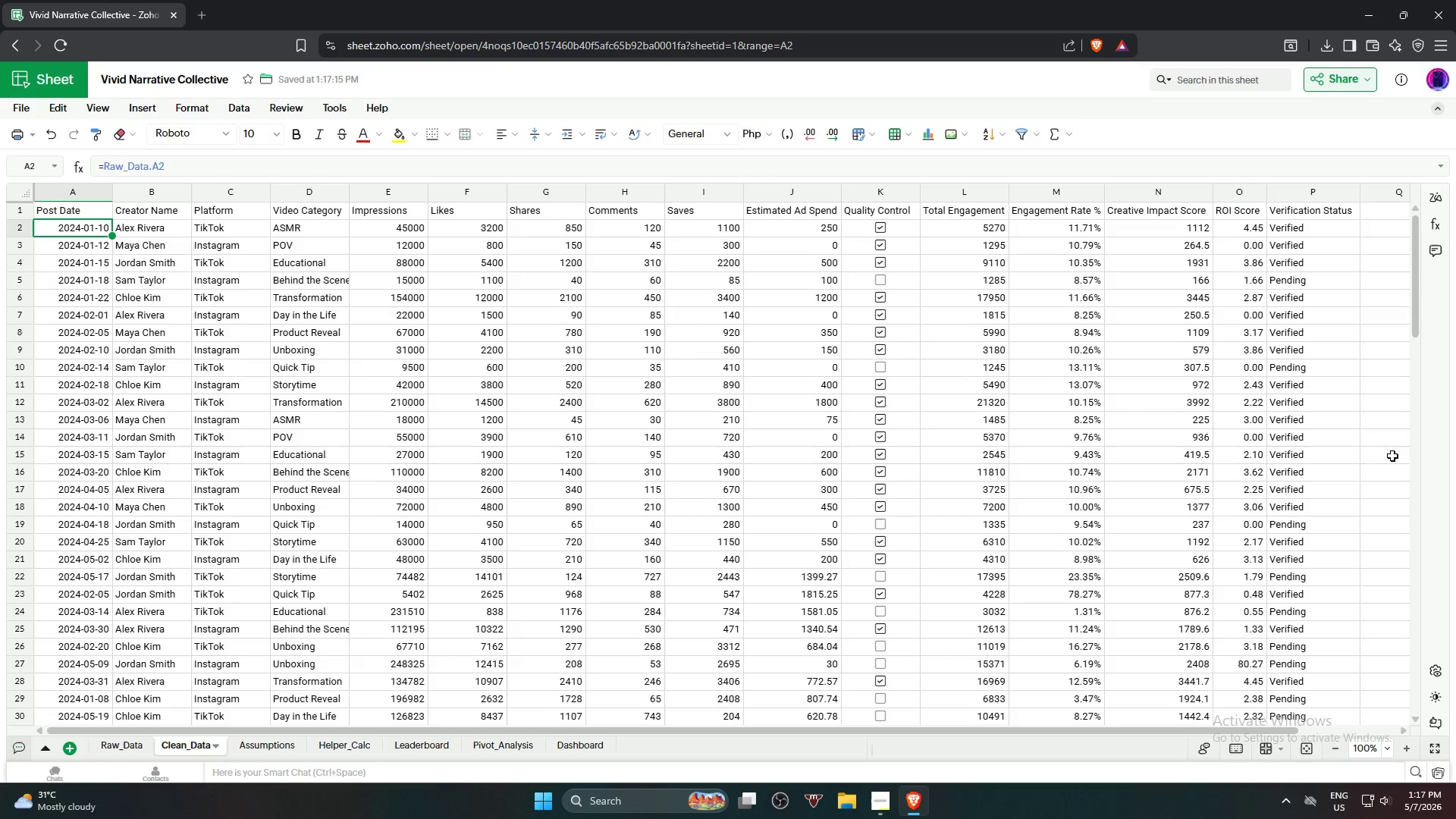 
hold_key(key=ShiftLeft, duration=0.64)
 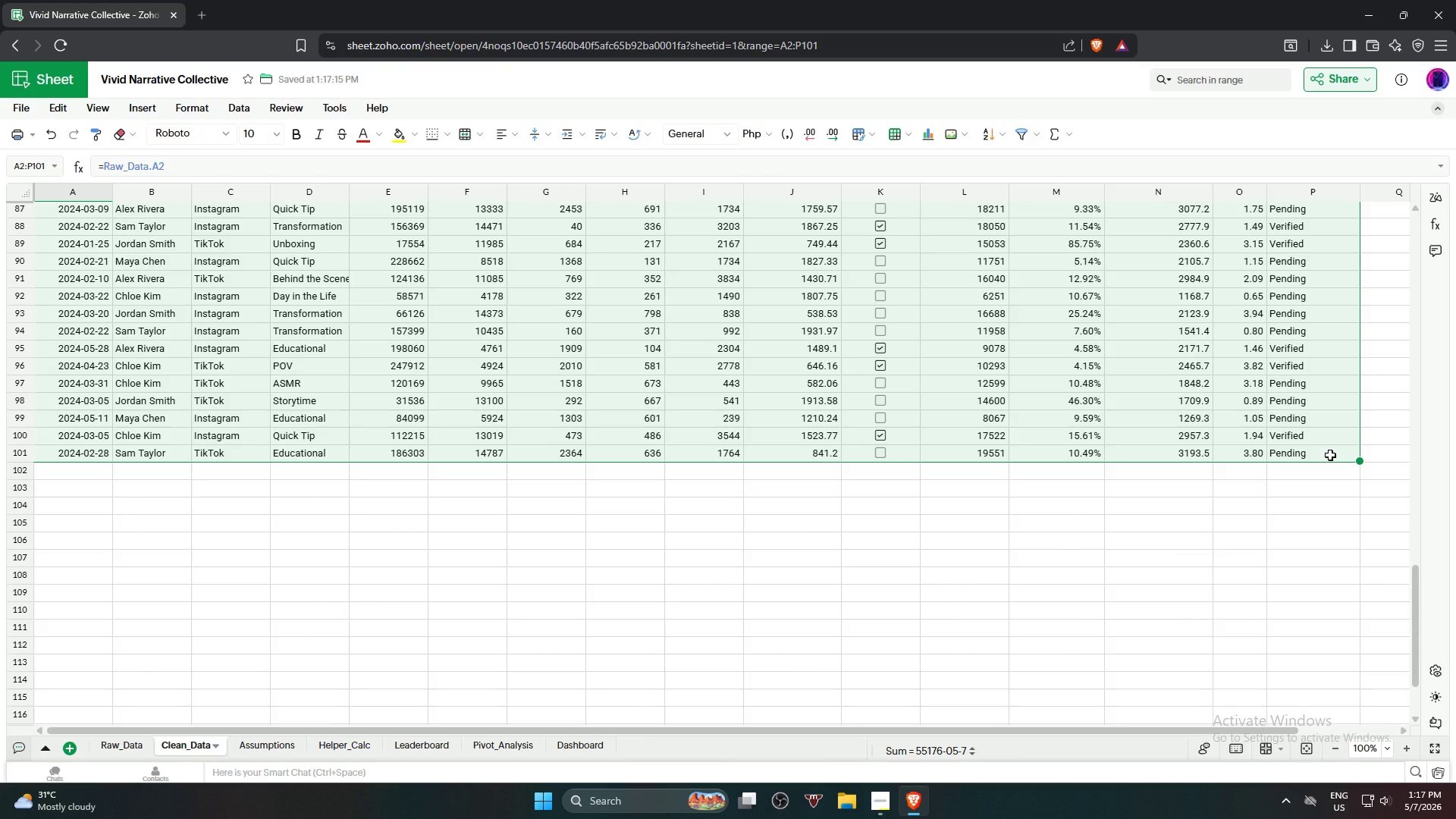 
scroll: coordinate [1332, 515], scroll_direction: down, amount: 20.0
 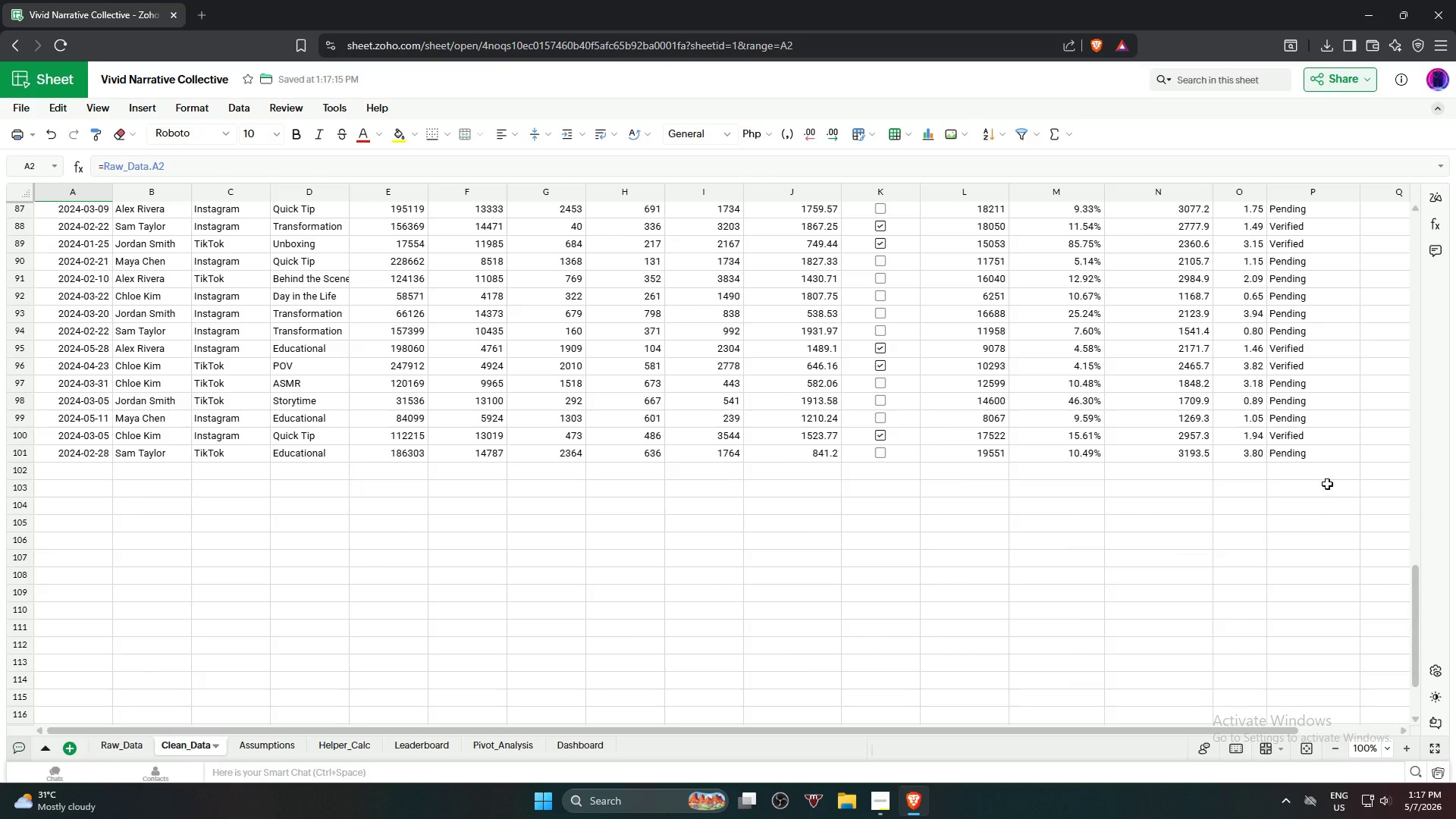 
left_click([1330, 455])
 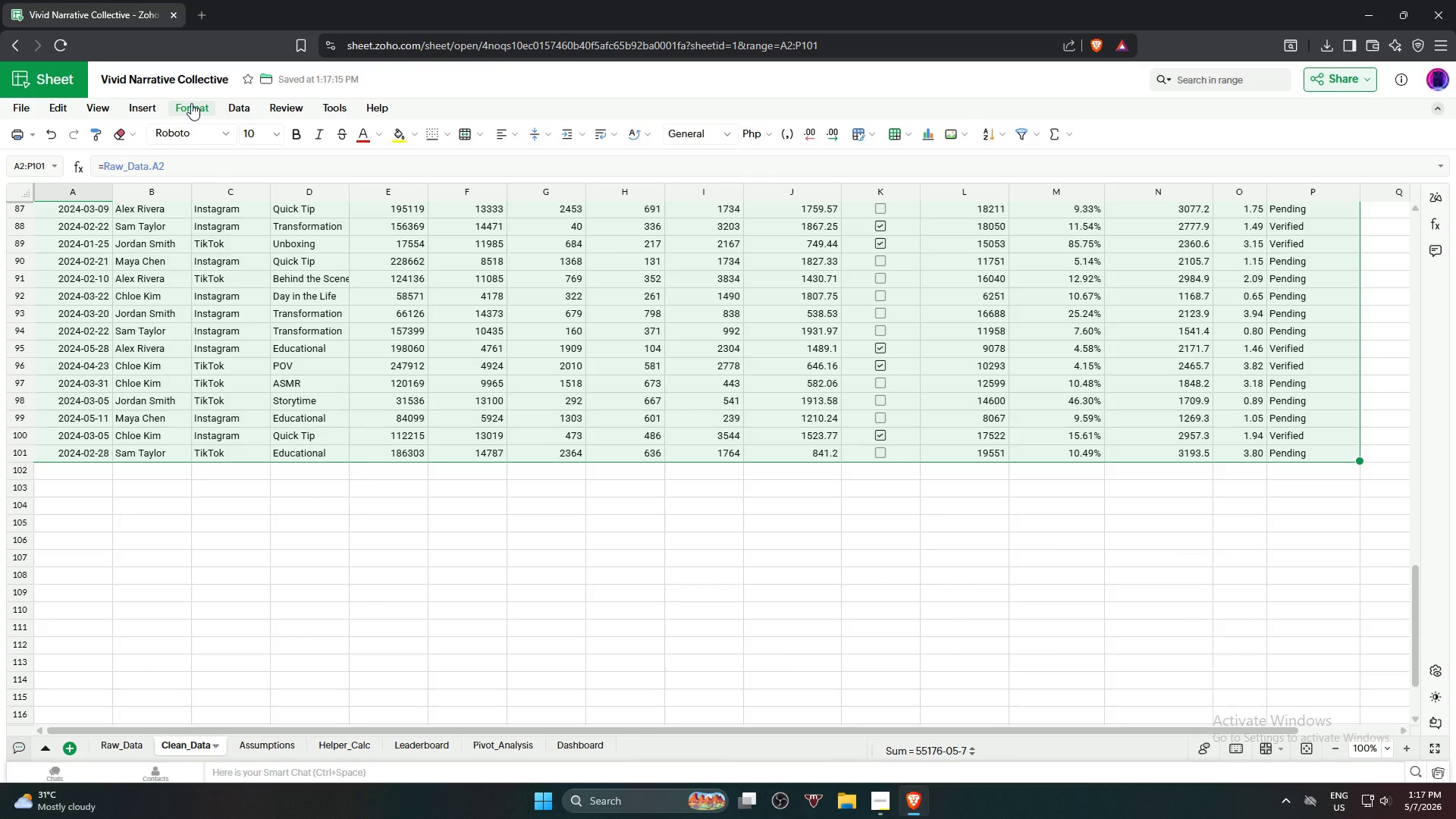 
wait(6.61)
 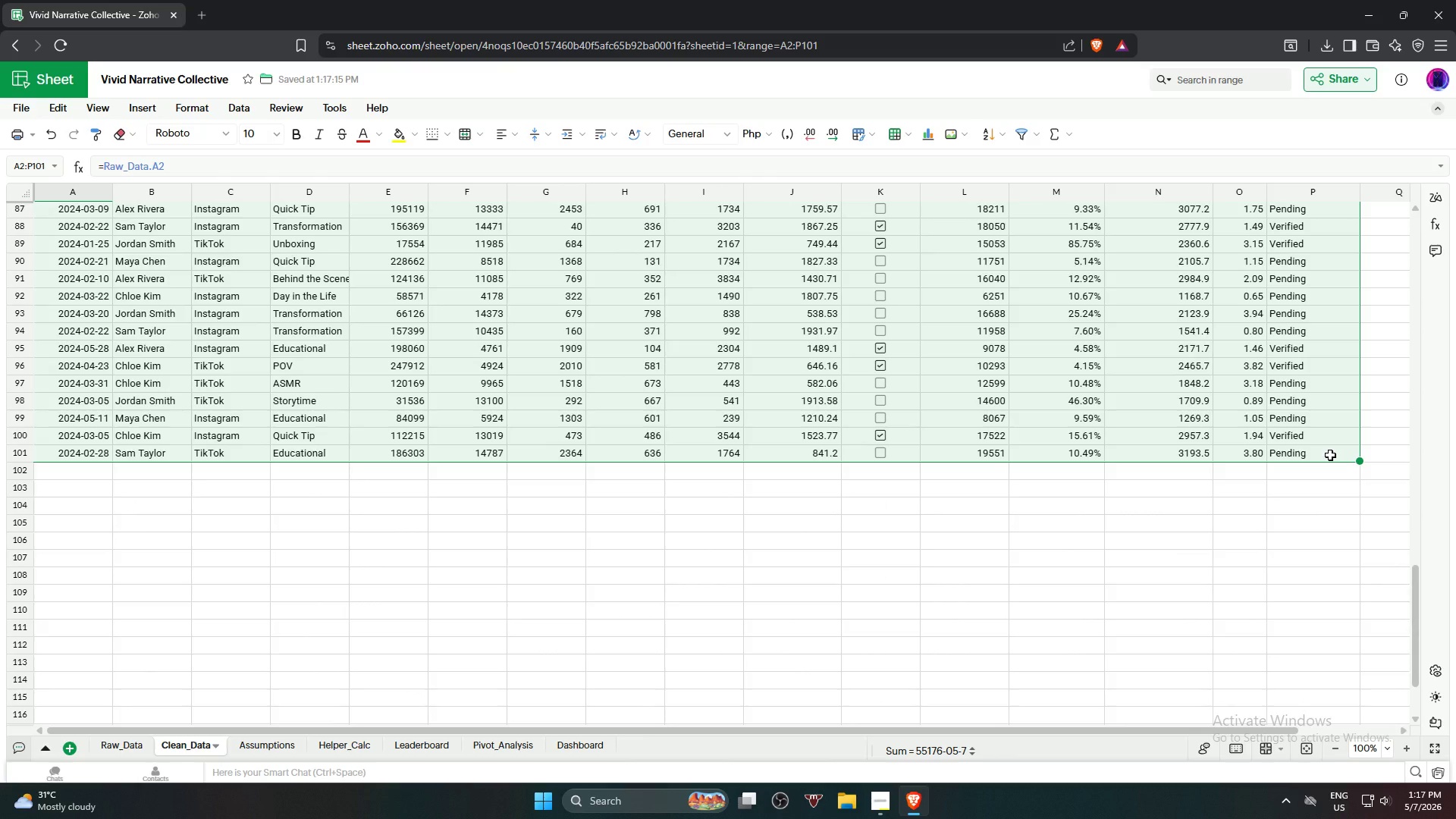 
left_click([191, 103])
 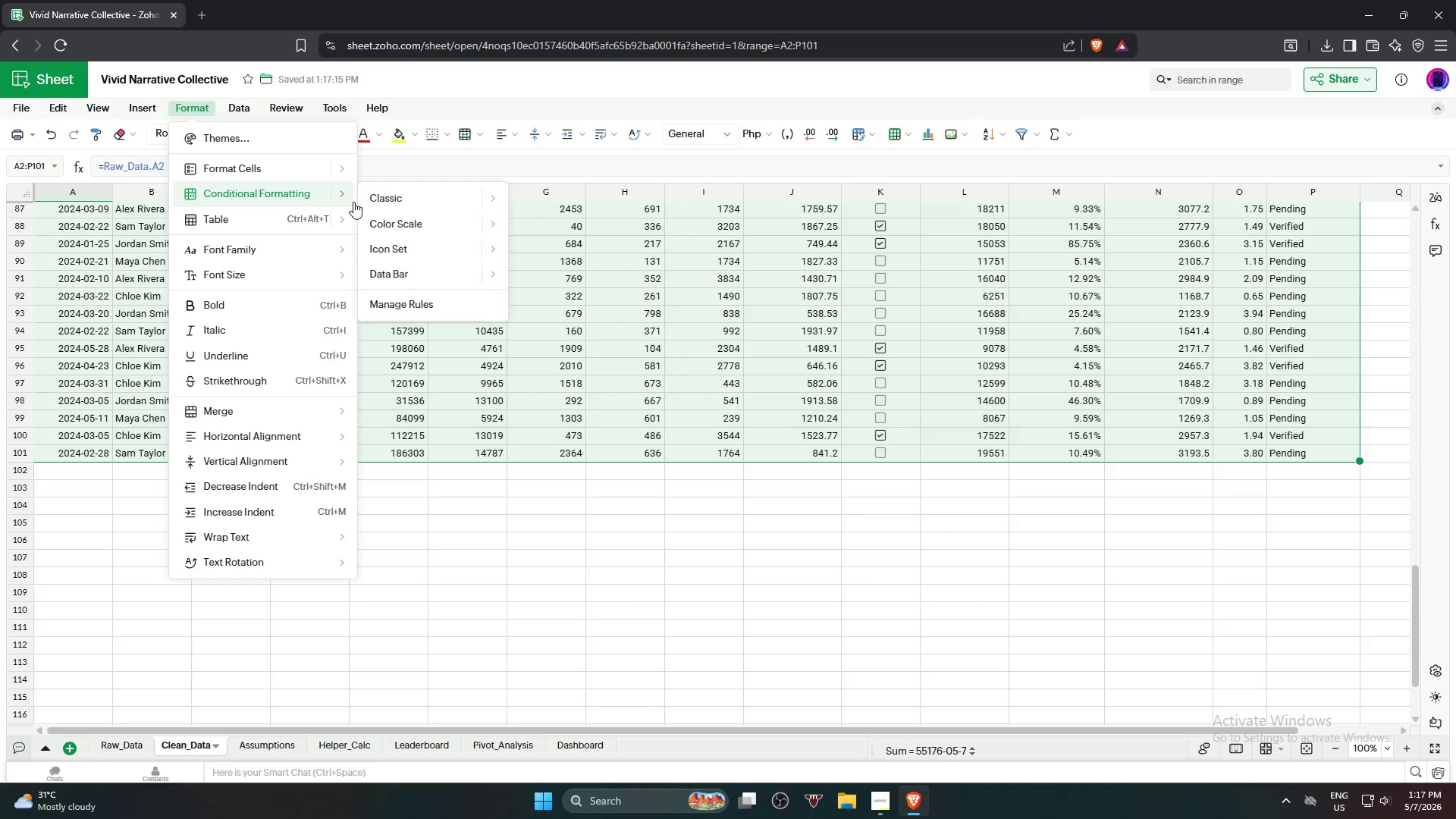 
mouse_move([466, 196])
 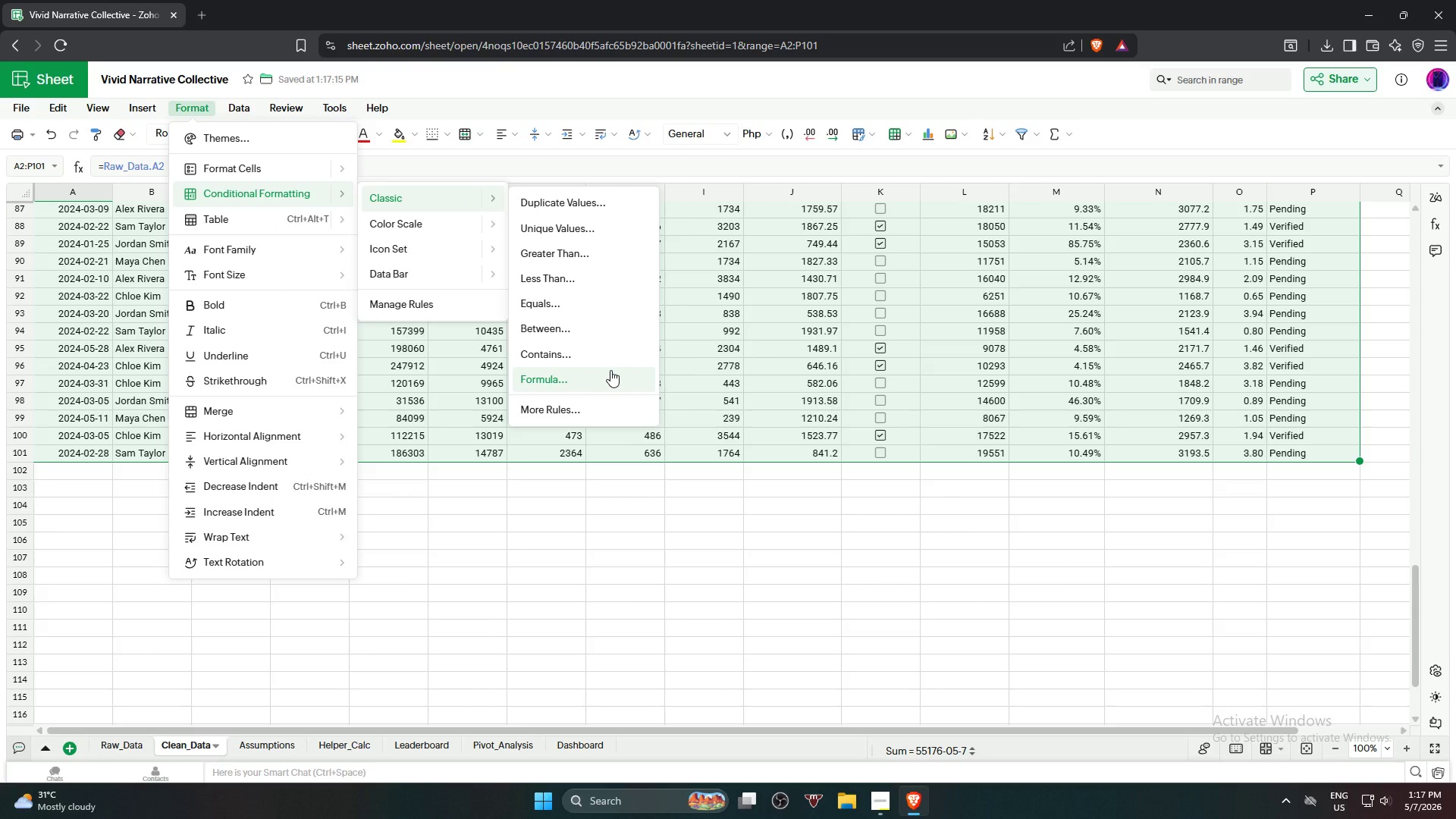 
left_click([610, 370])
 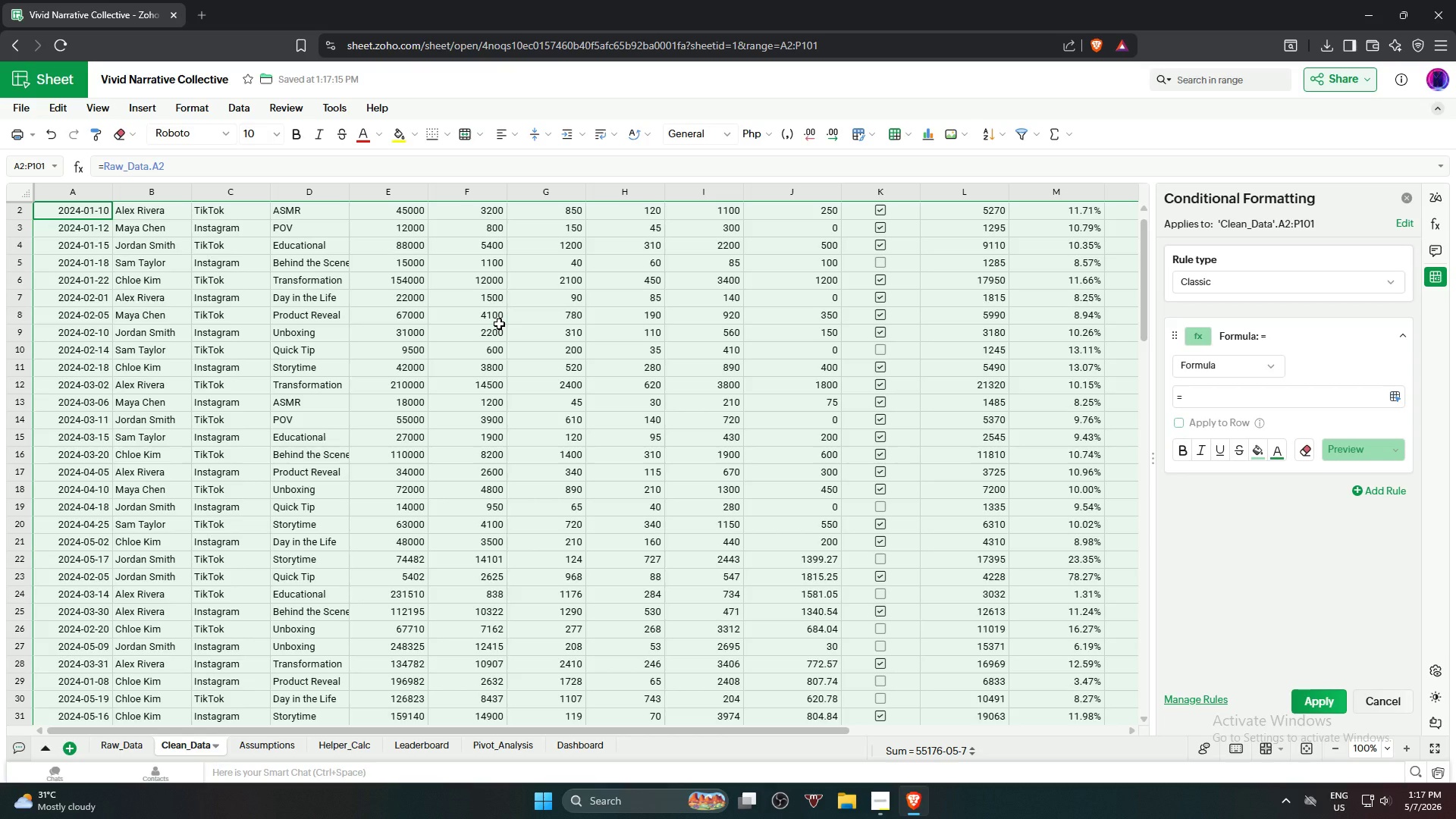 
wait(10.25)
 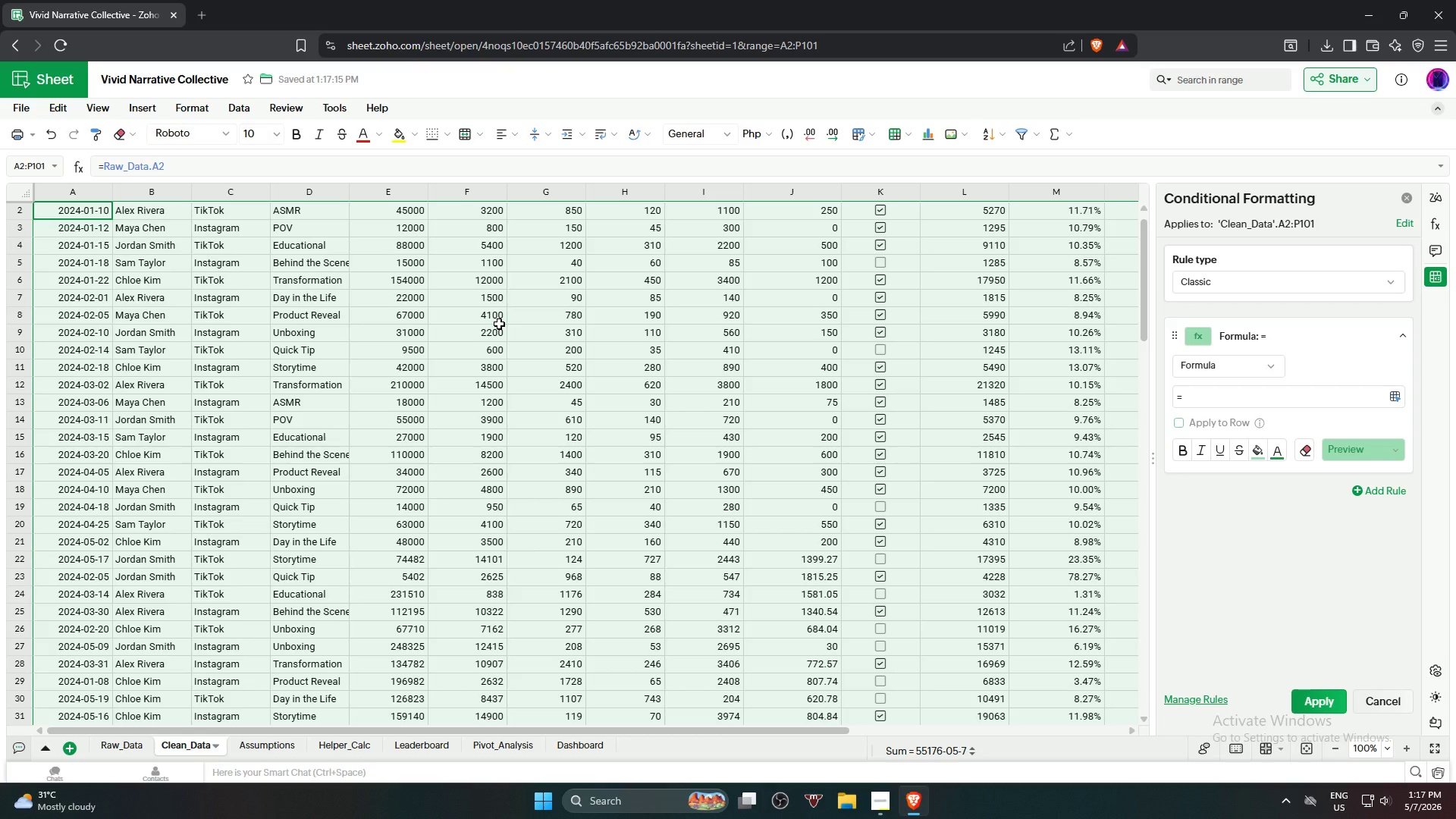 
type($K2=TRUE)
 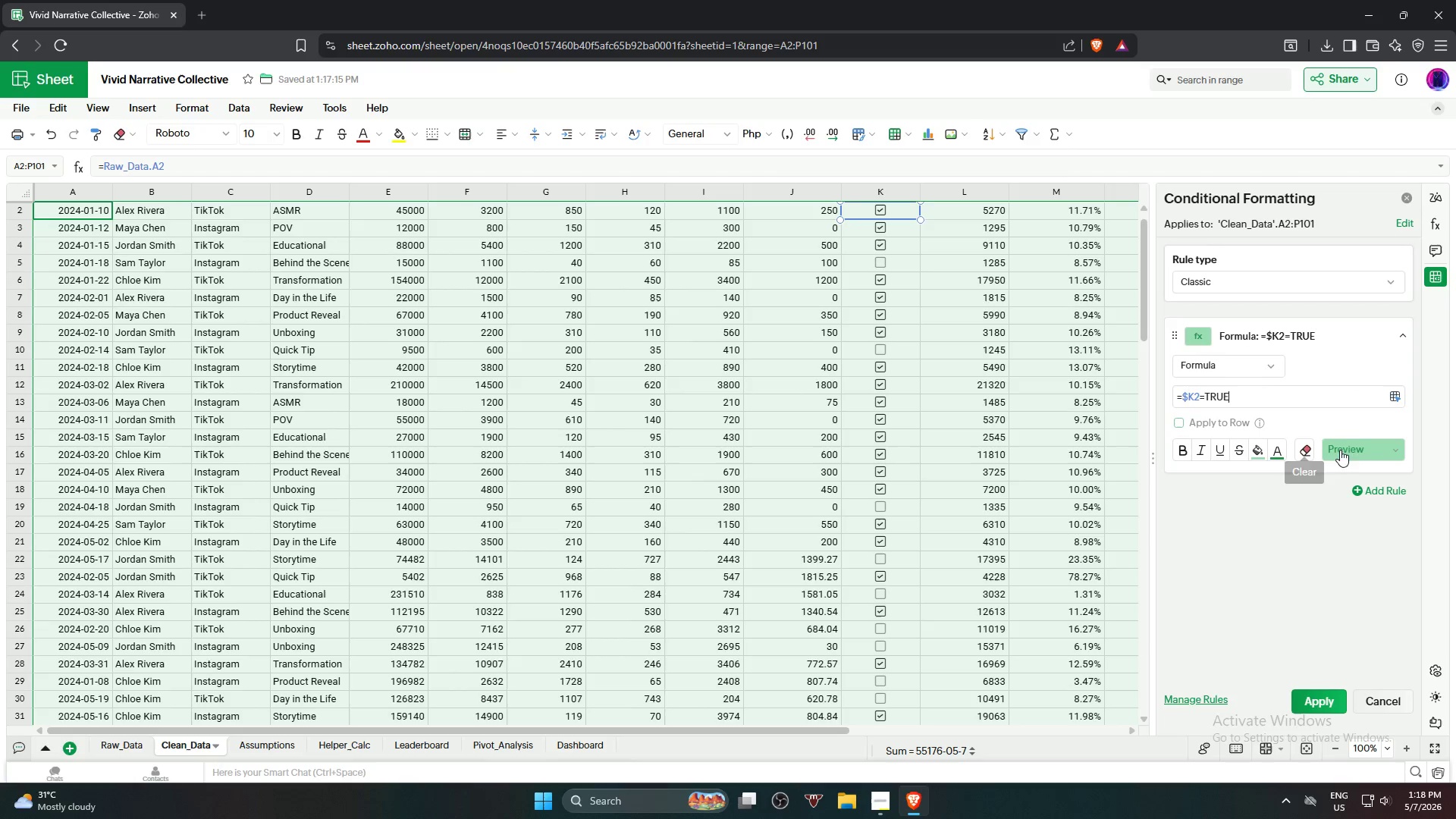 
left_click([1353, 454])
 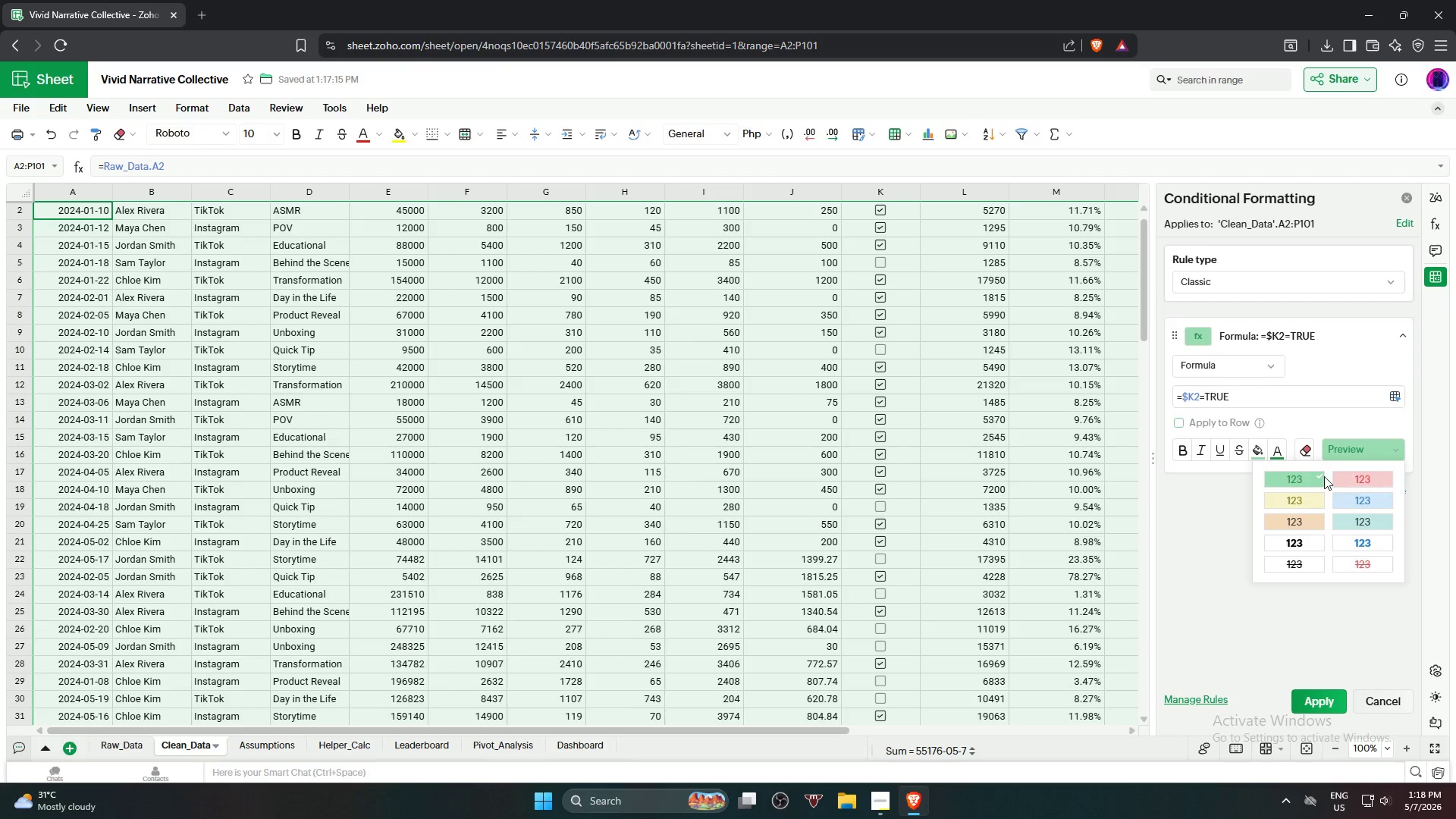 
left_click([1307, 477])
 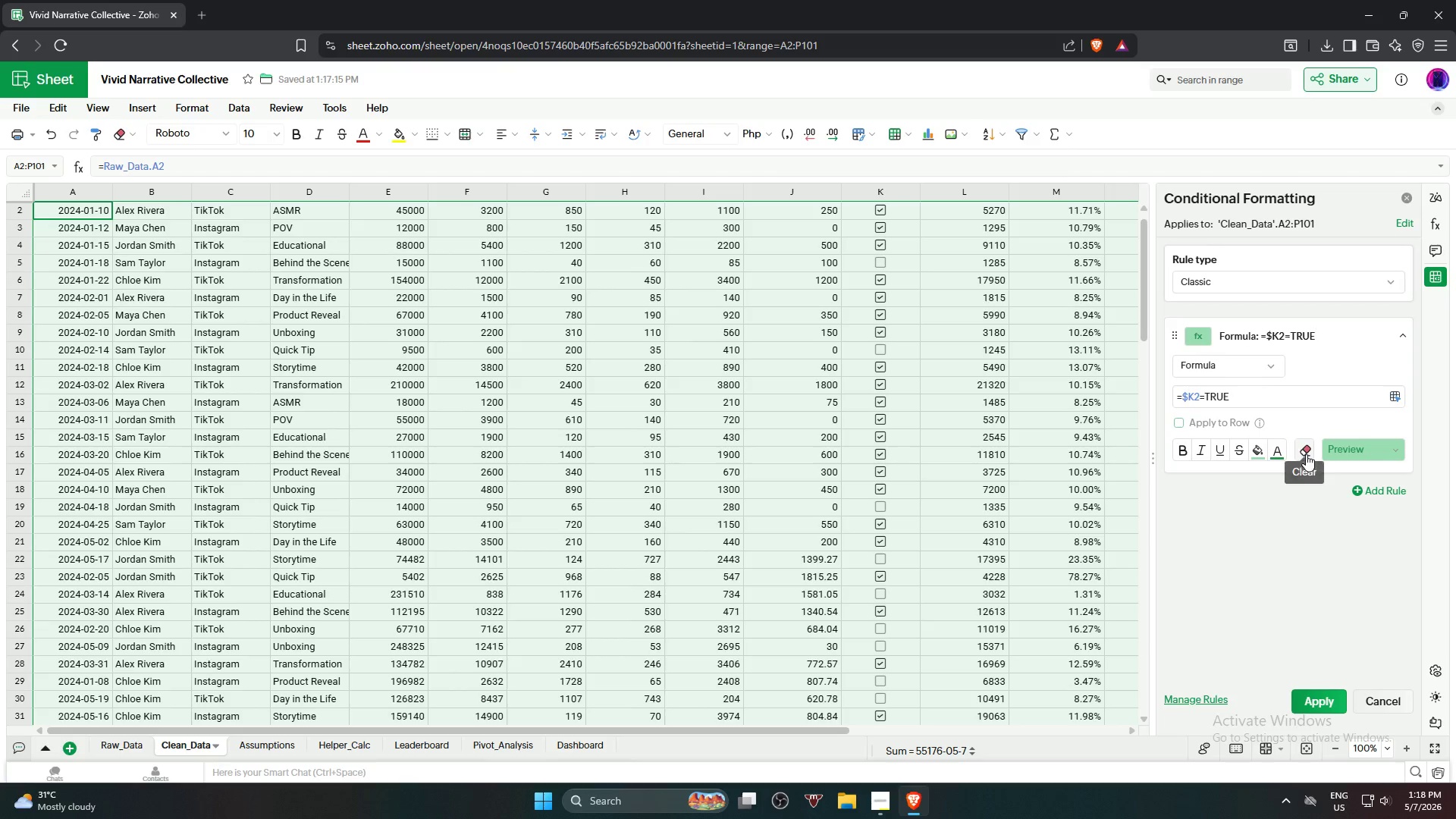 
left_click([1283, 454])
 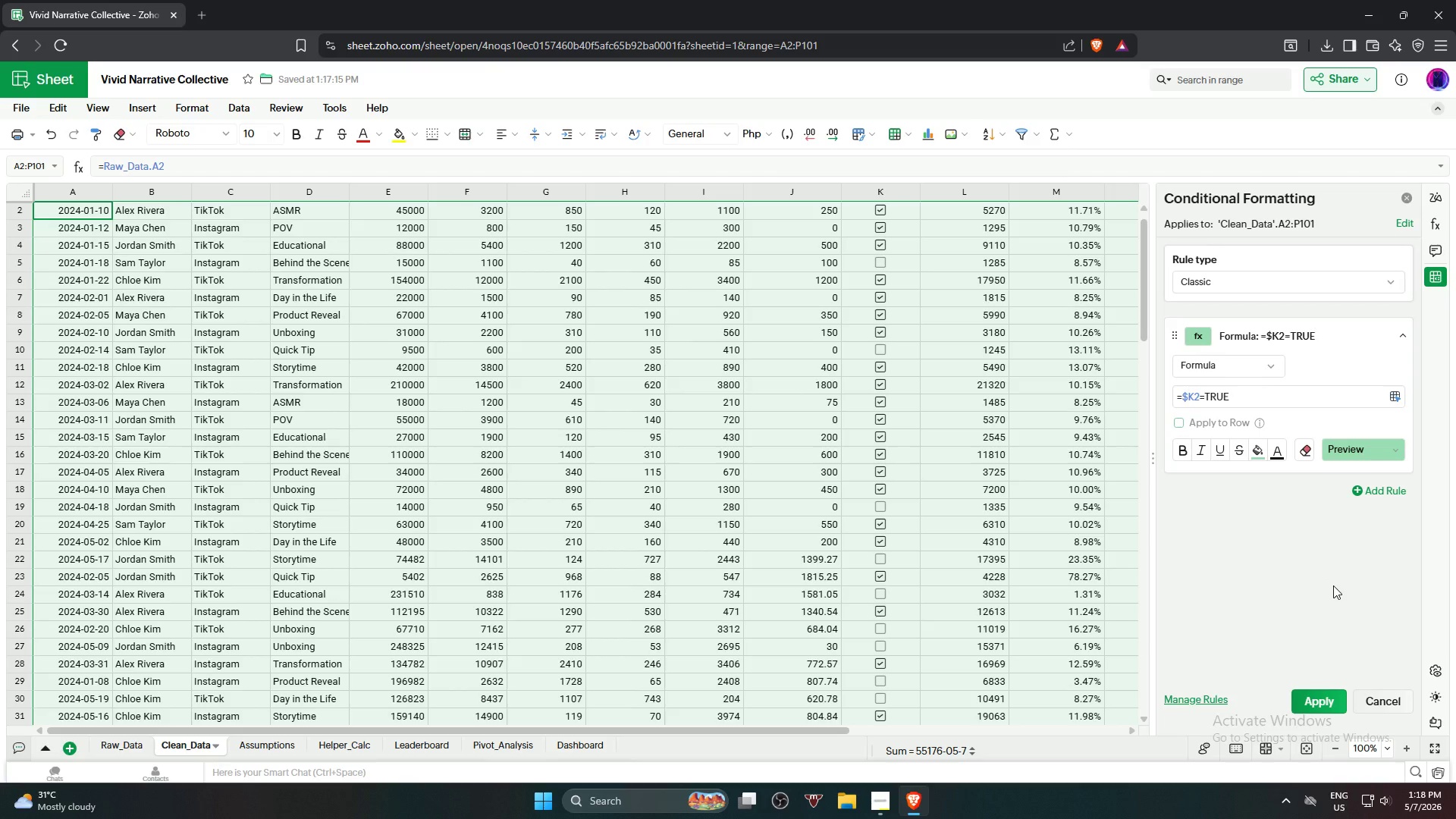 
wait(24.88)
 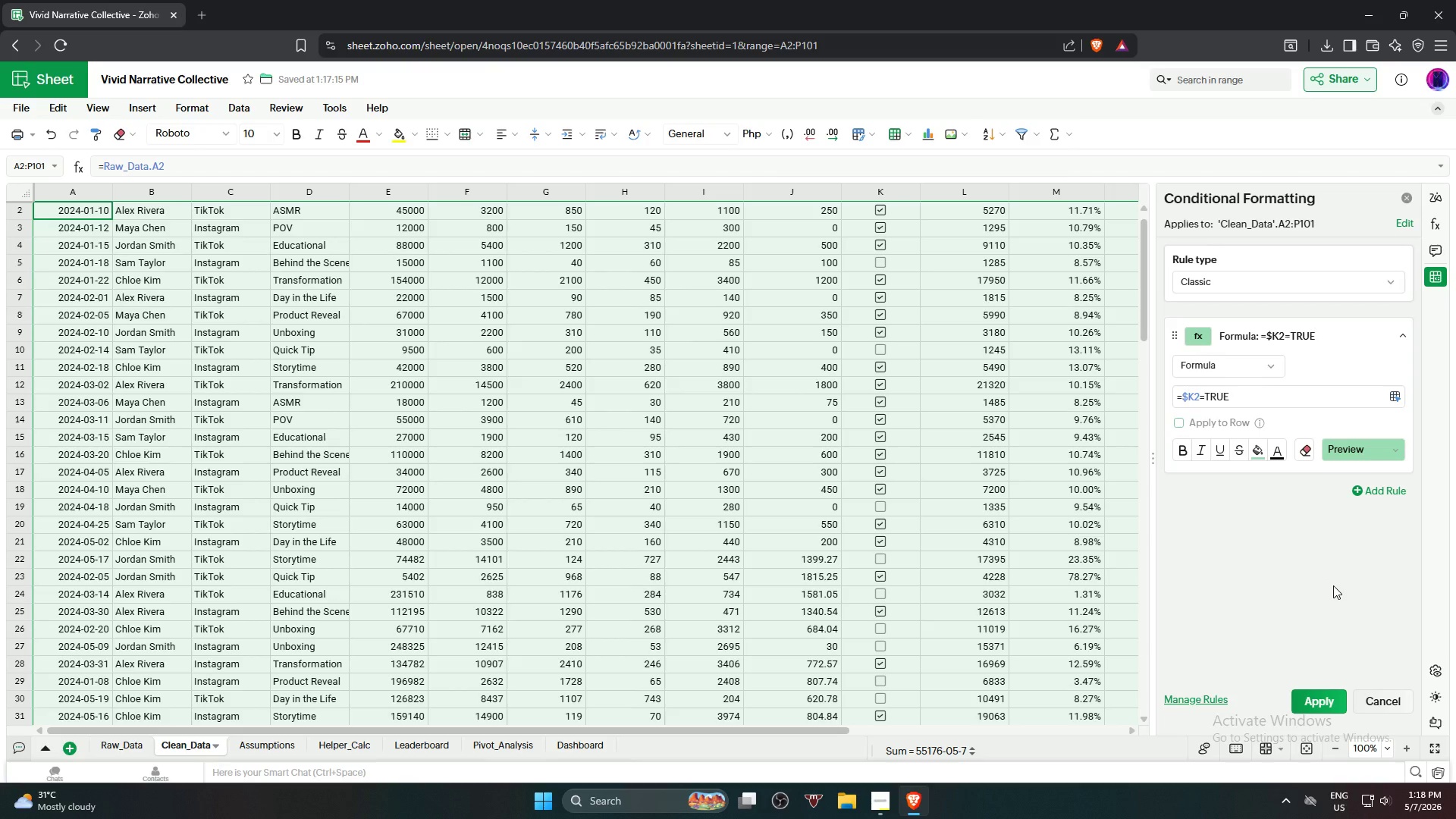 
left_click([1380, 492])
 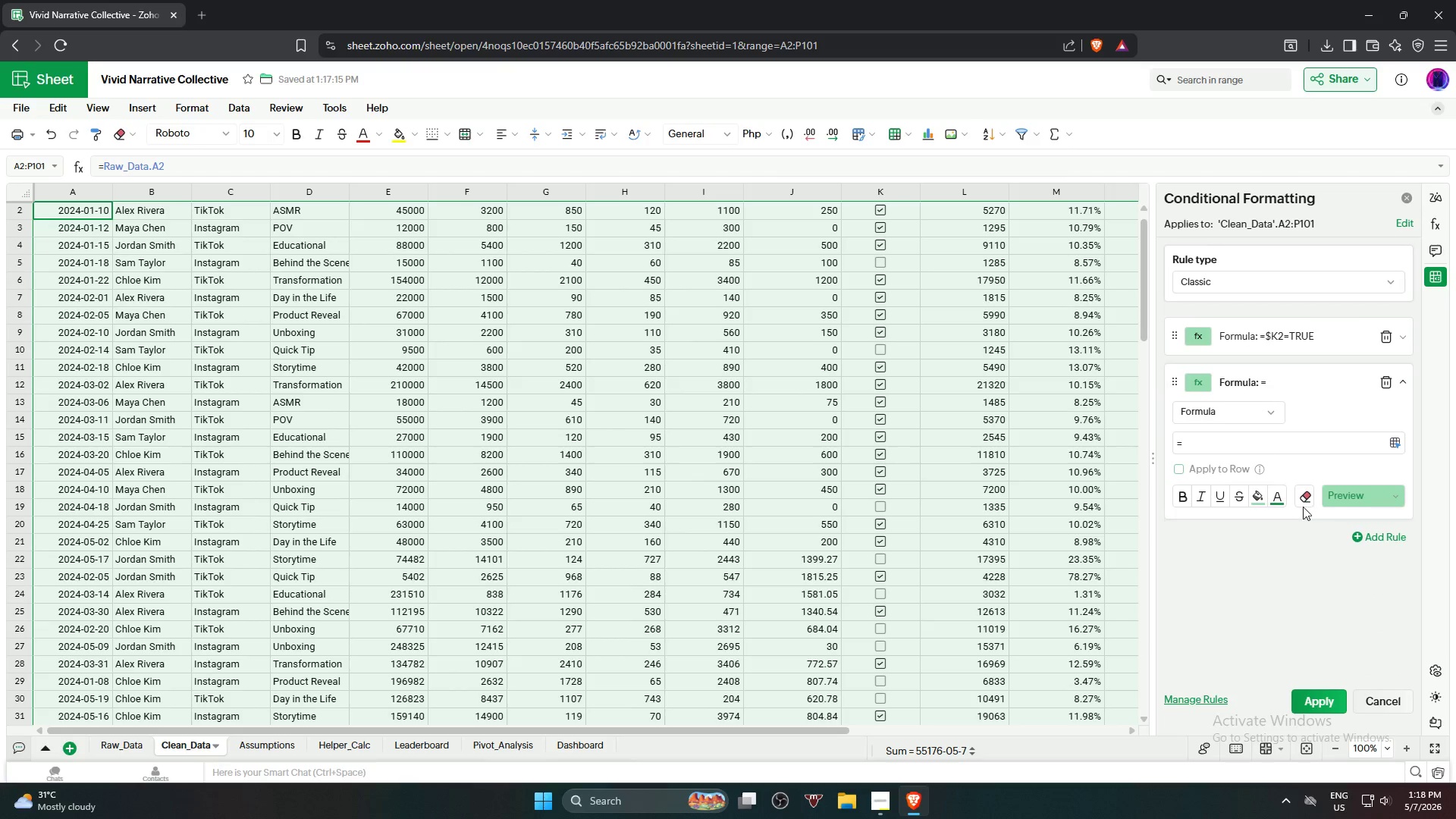 
left_click([1339, 501])
 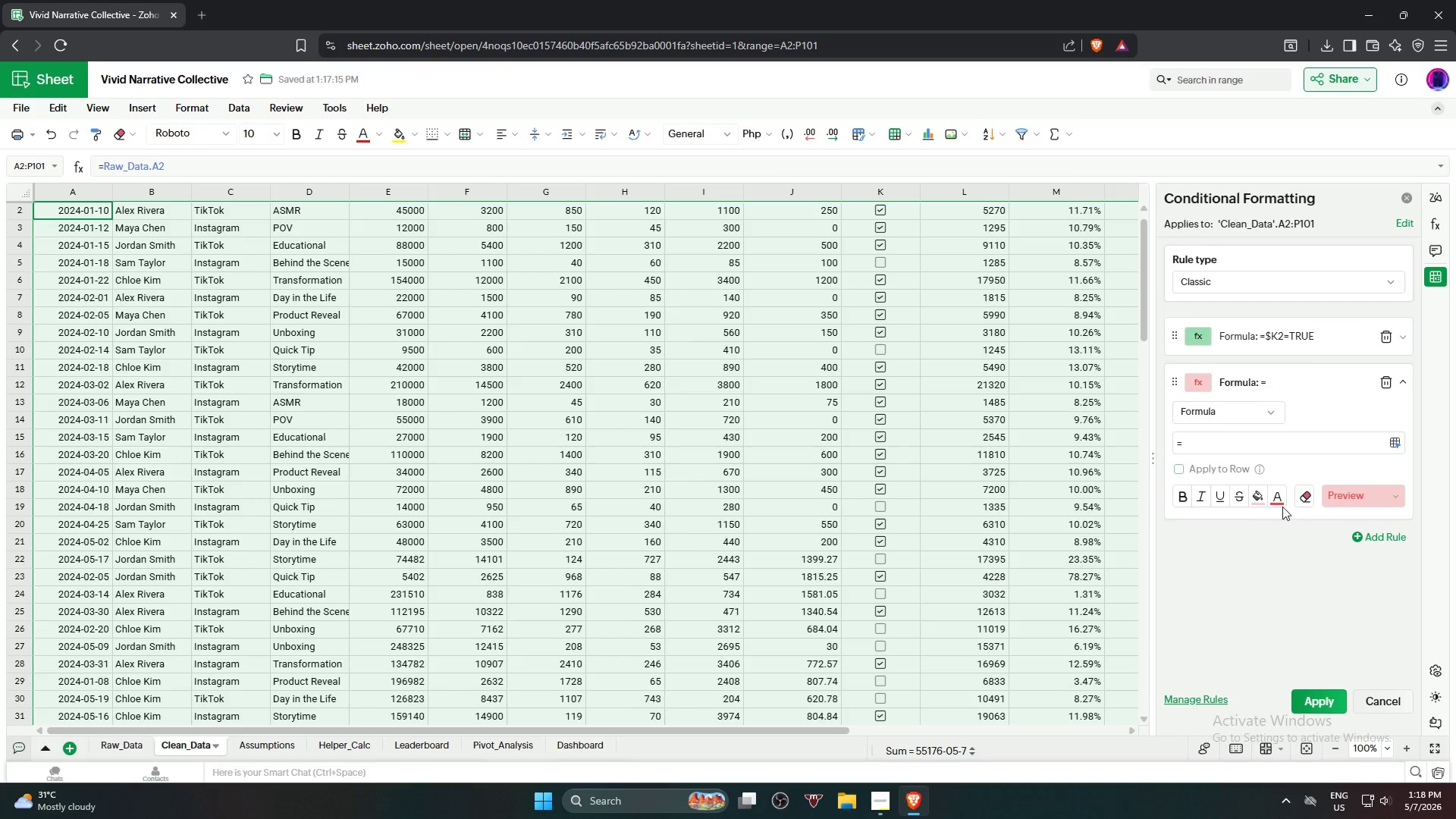 
left_click([1278, 503])
 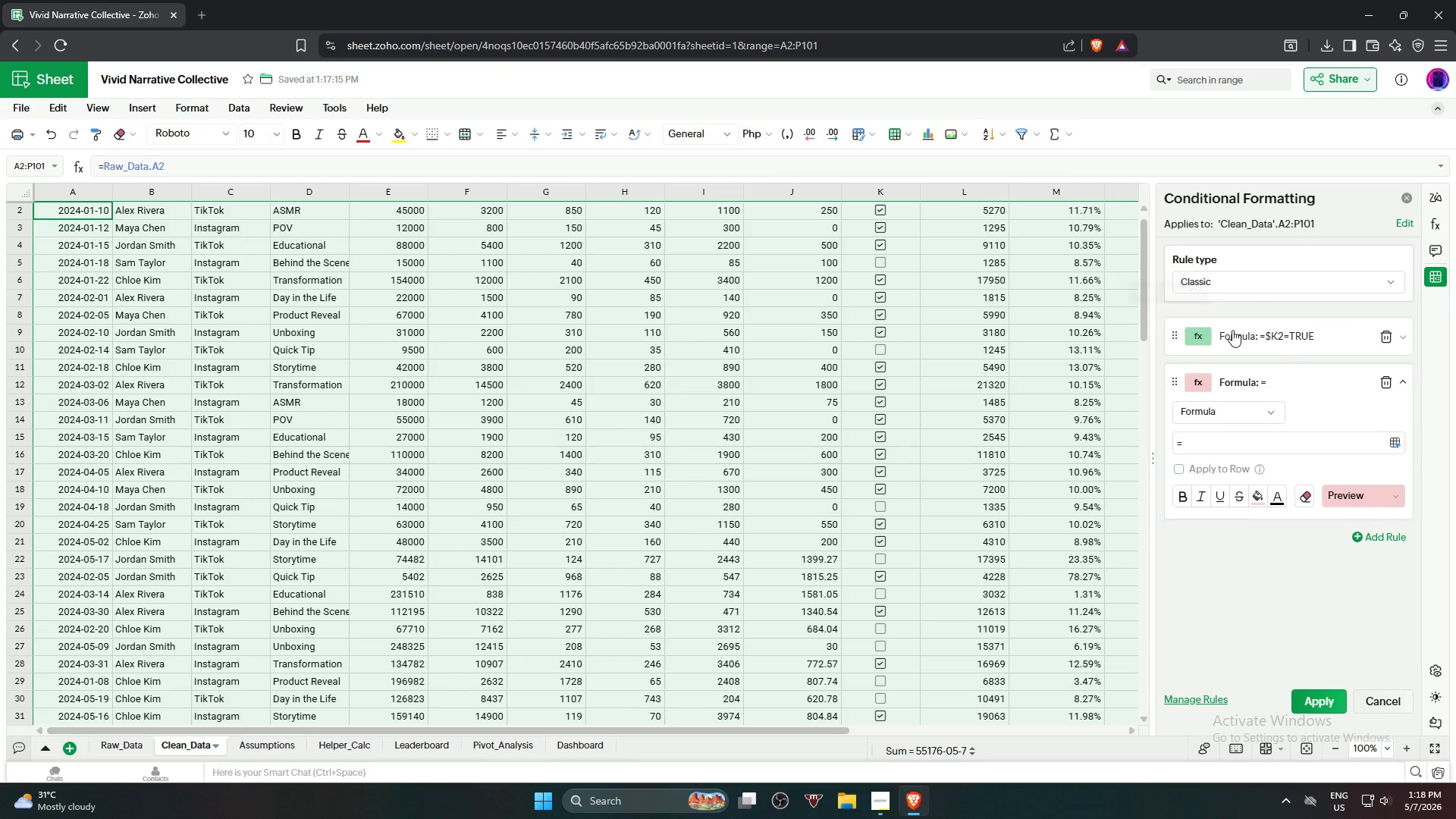 
left_click([1260, 438])
 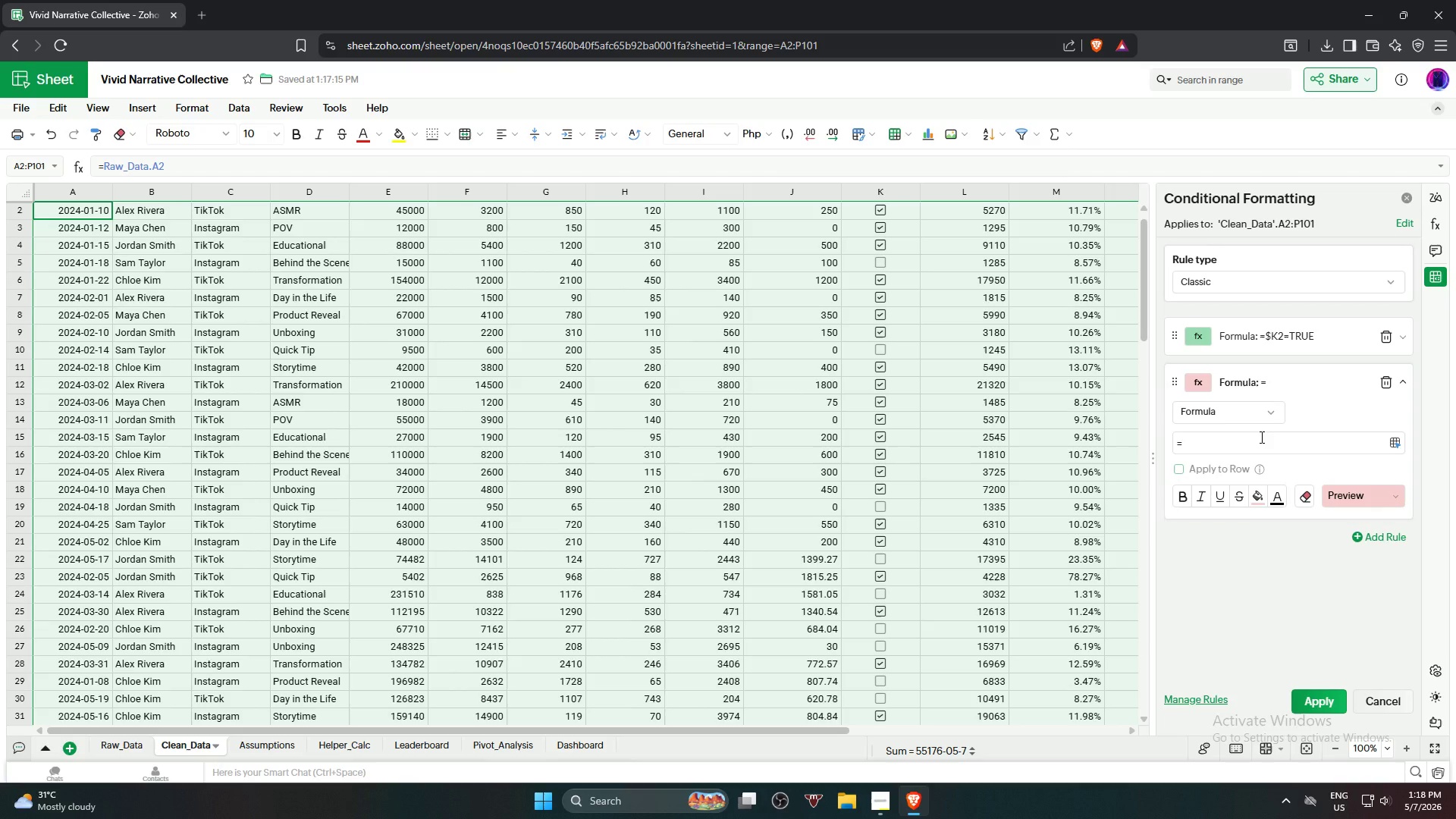 
type(AND()
 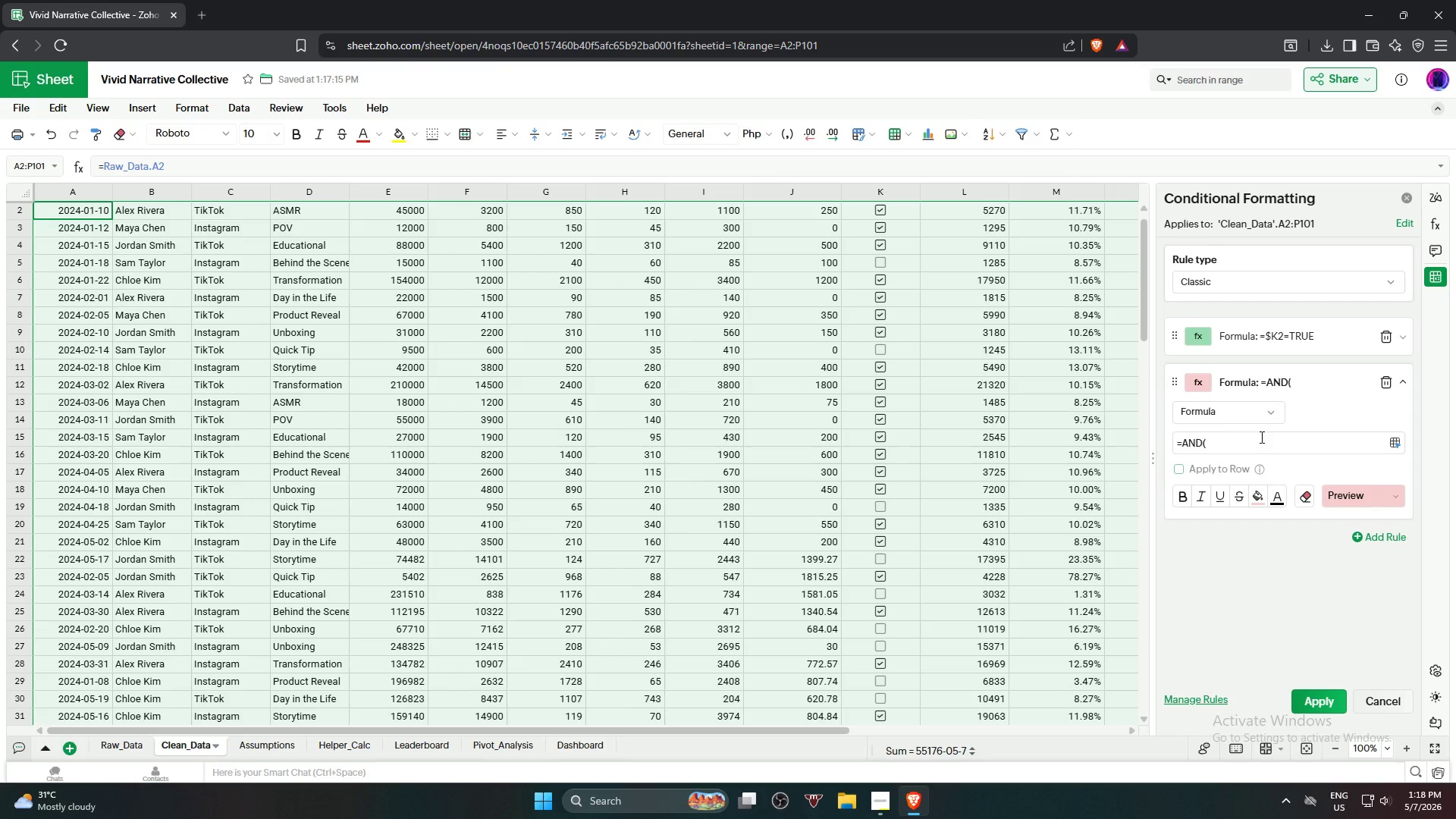 
type(J2>ABE)
key(Backspace)
key(Backspace)
type(VERAGE)
 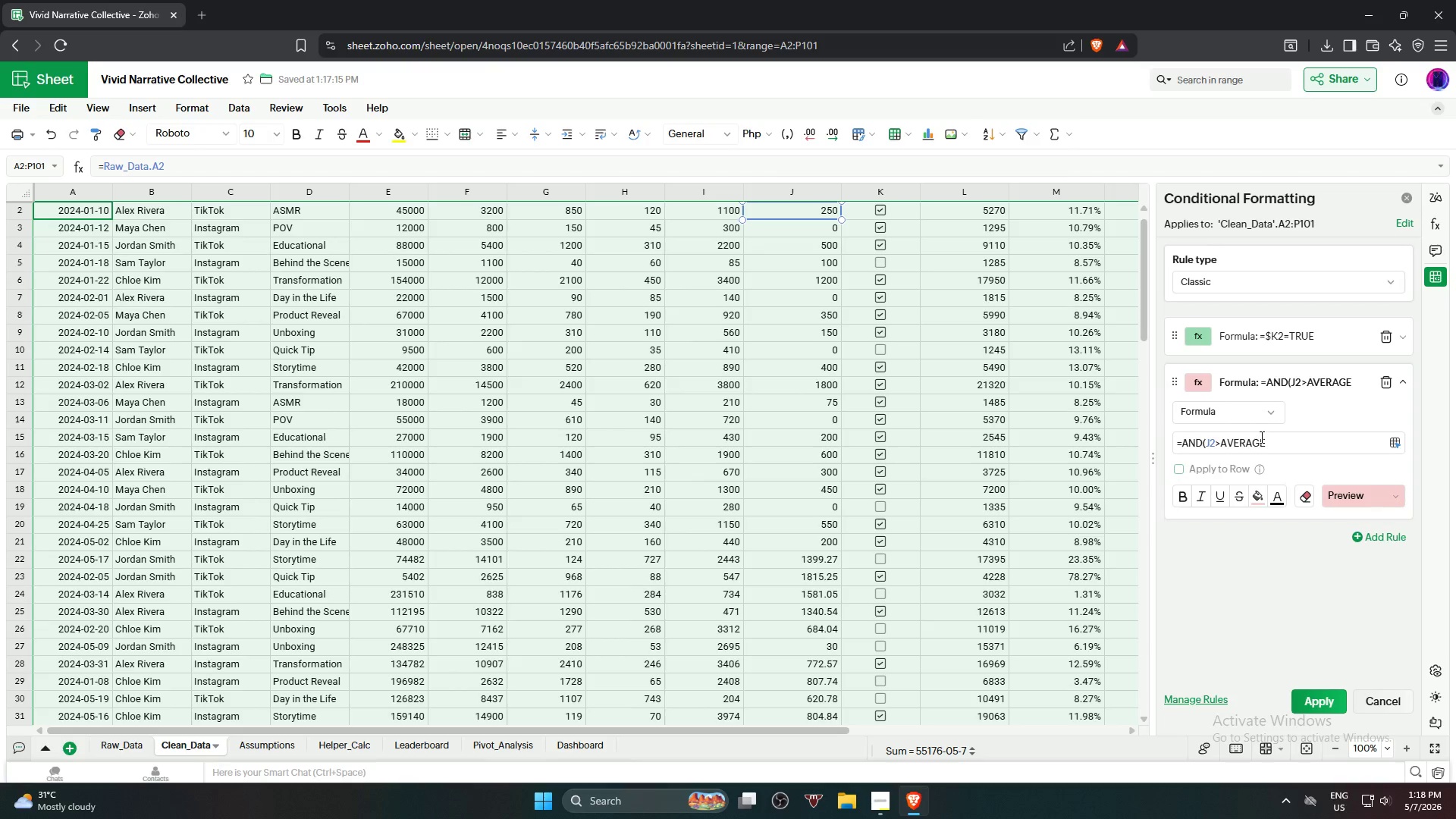 
type(($J$2;)
key(Backspace)
type(:4)
key(Backspace)
type($)
 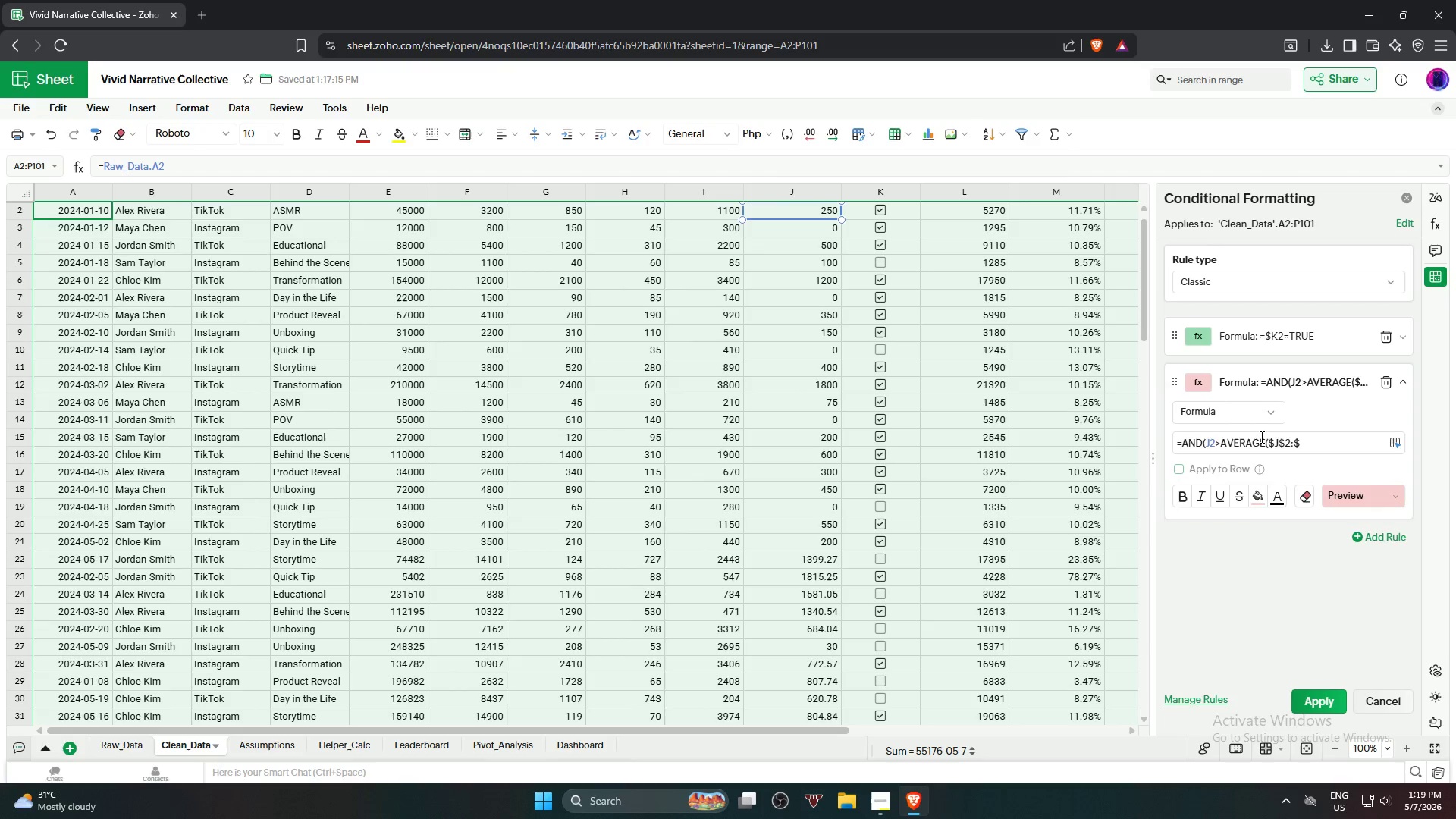 
type(J$)
 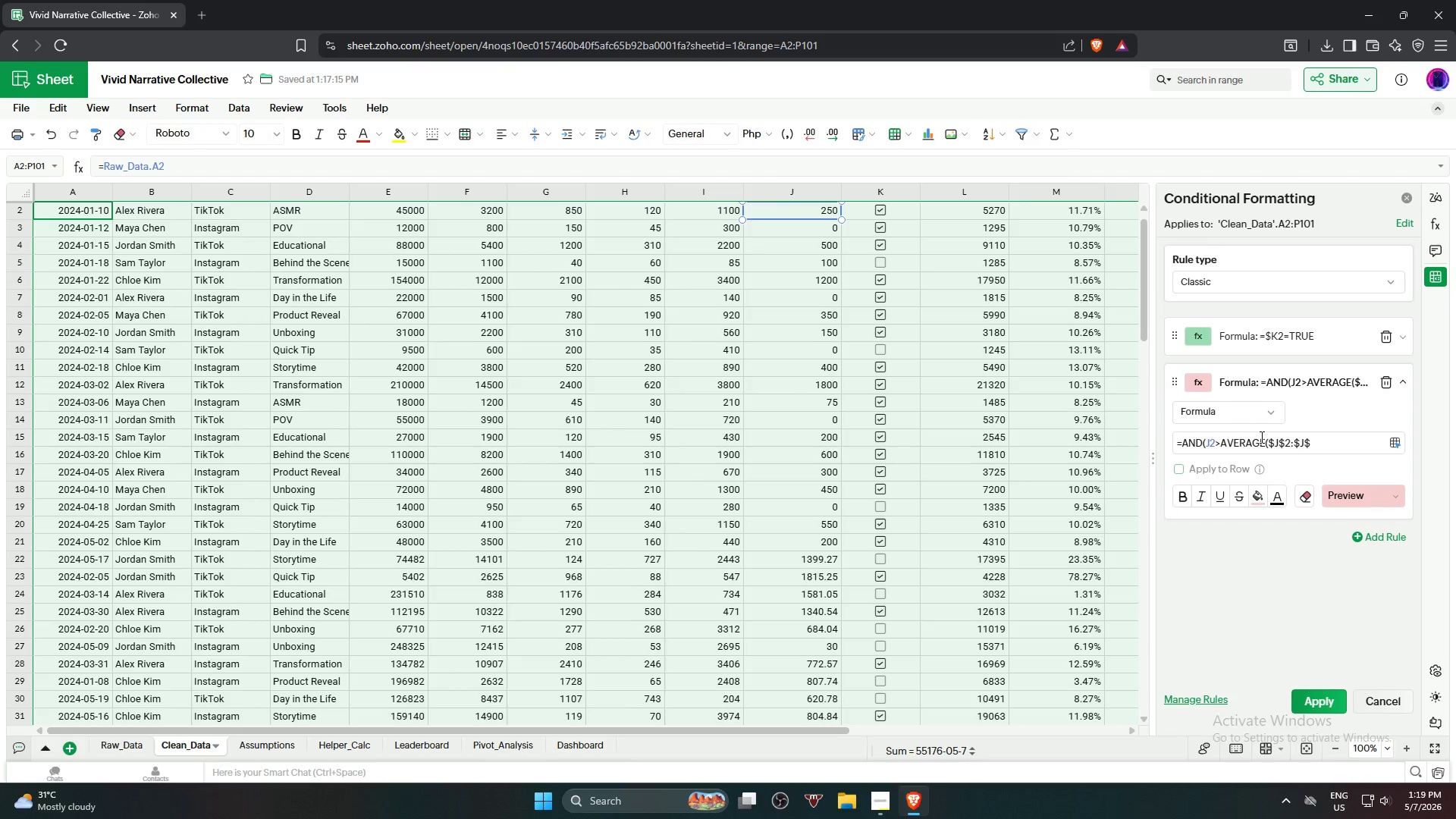 
wait(6.27)
 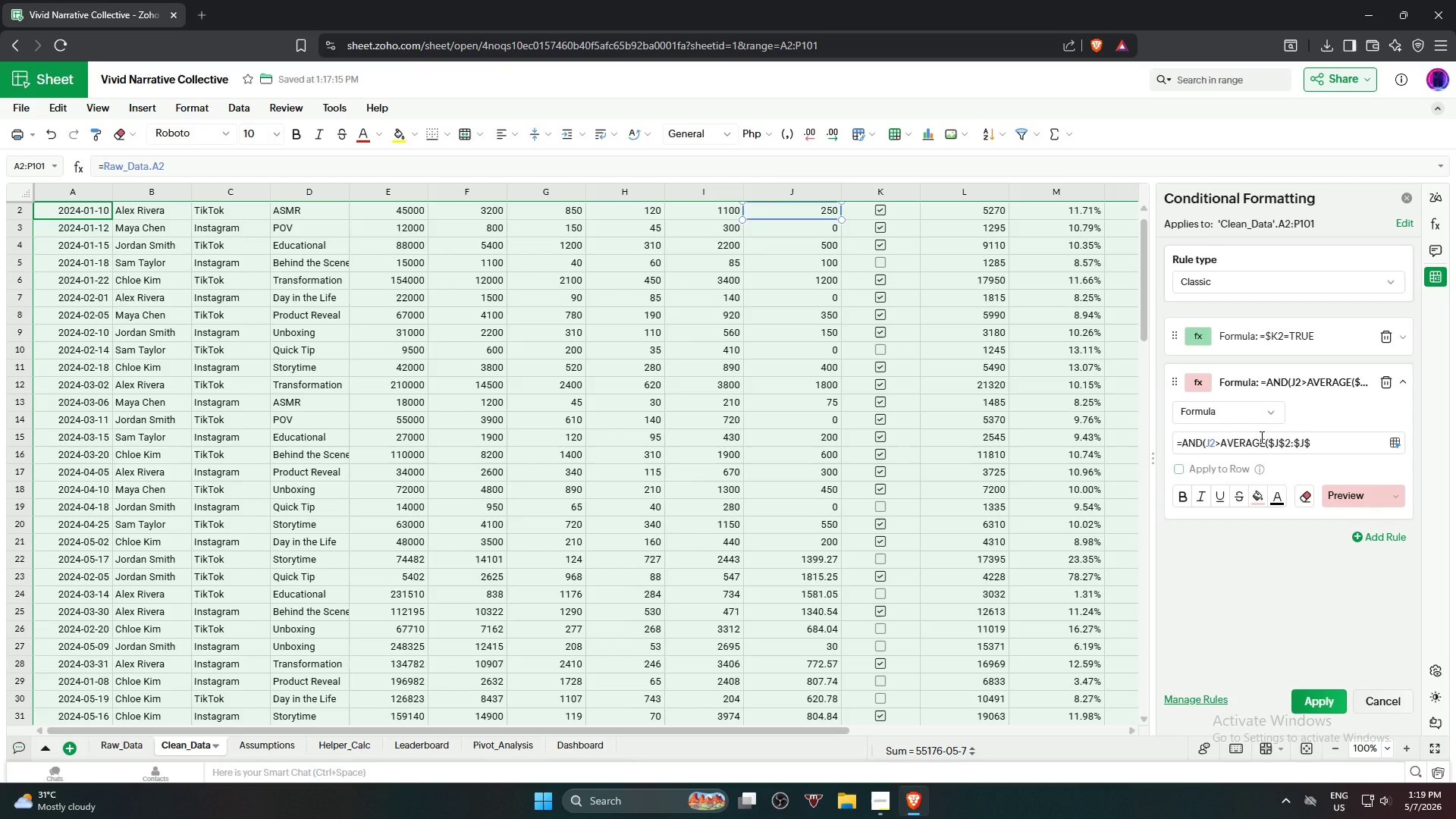 
type(101)
 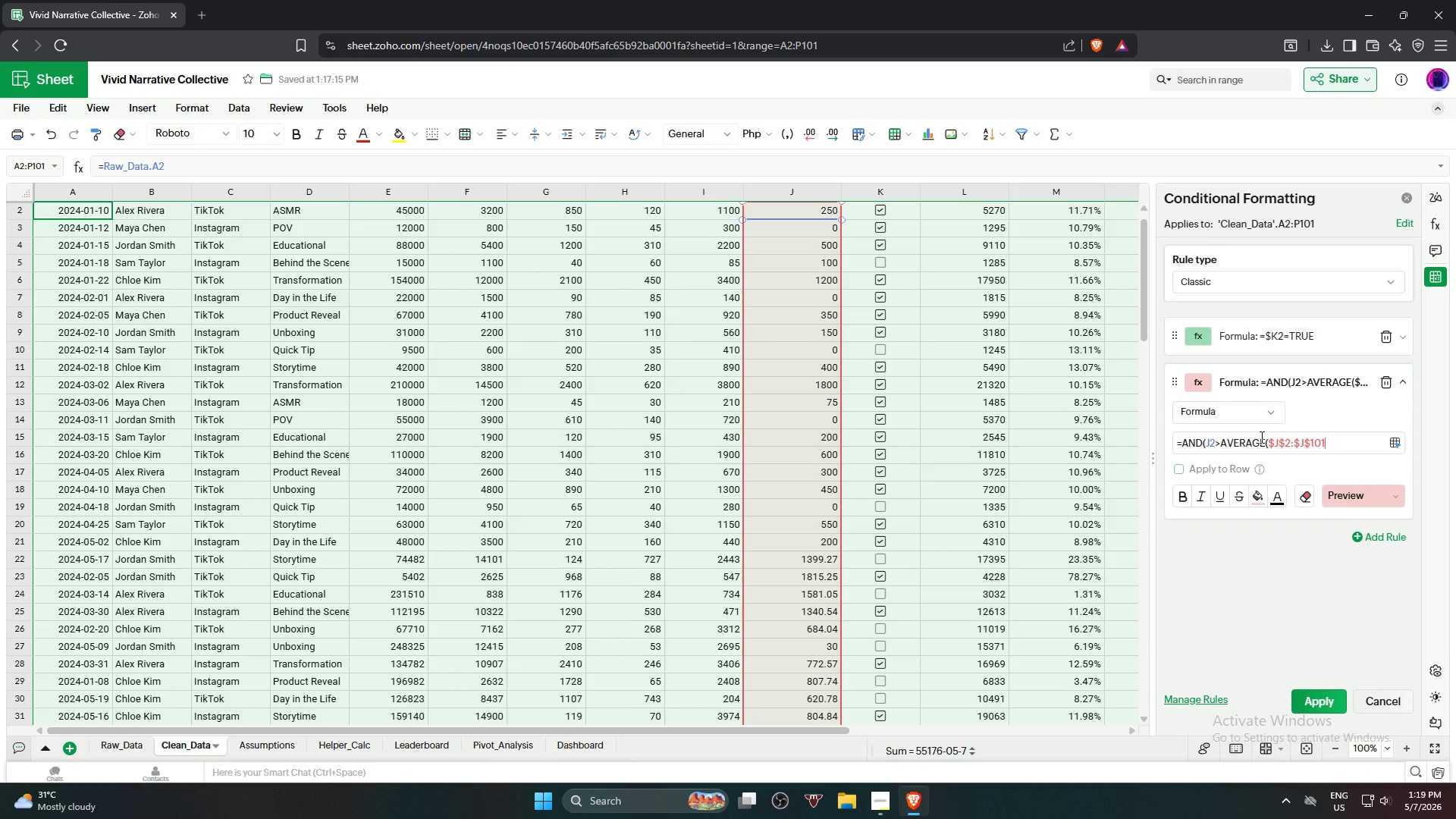 
key(Shift+0)
 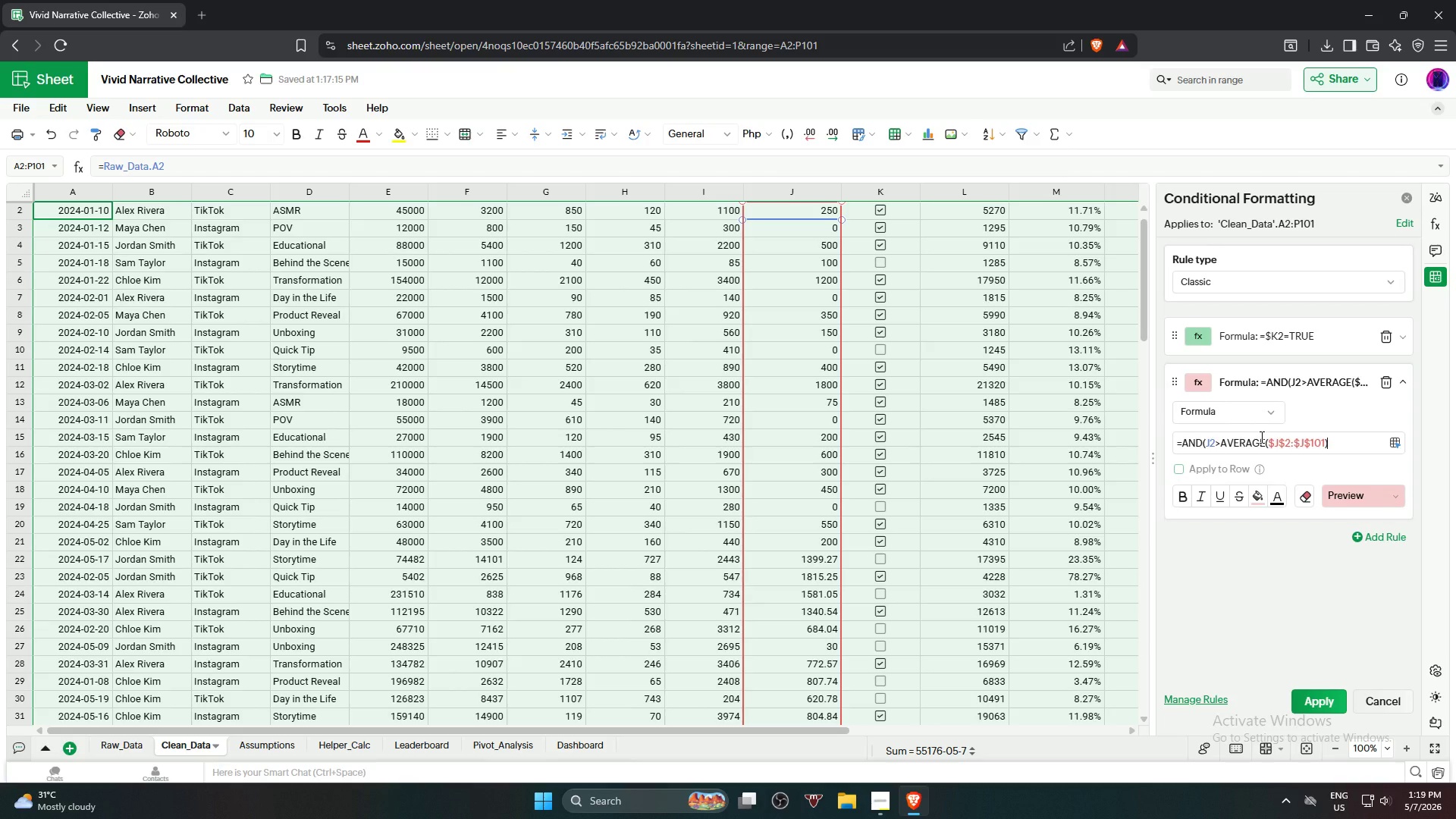 
type(,I2<MEDIAN($)
 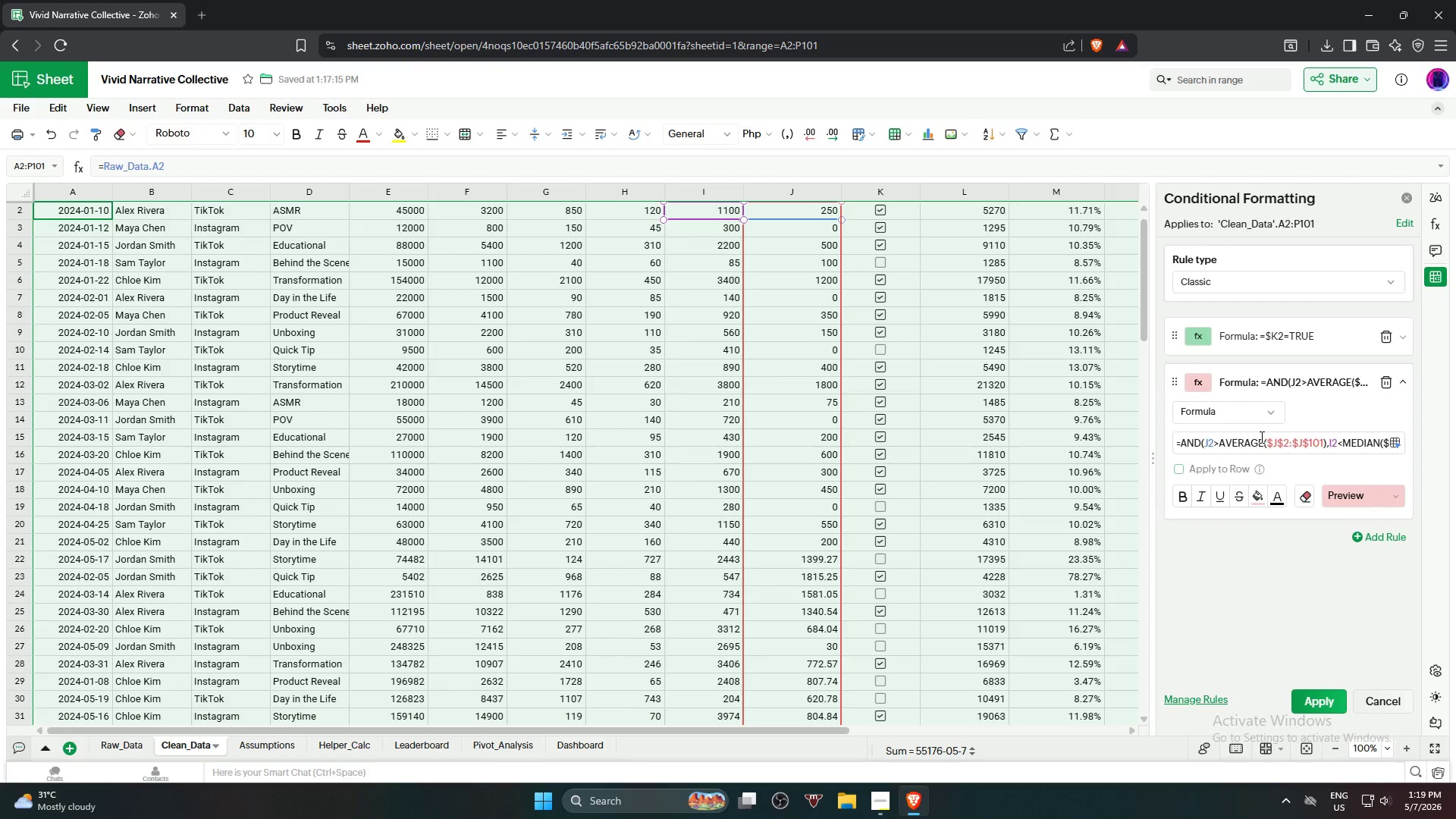 
key(I)
 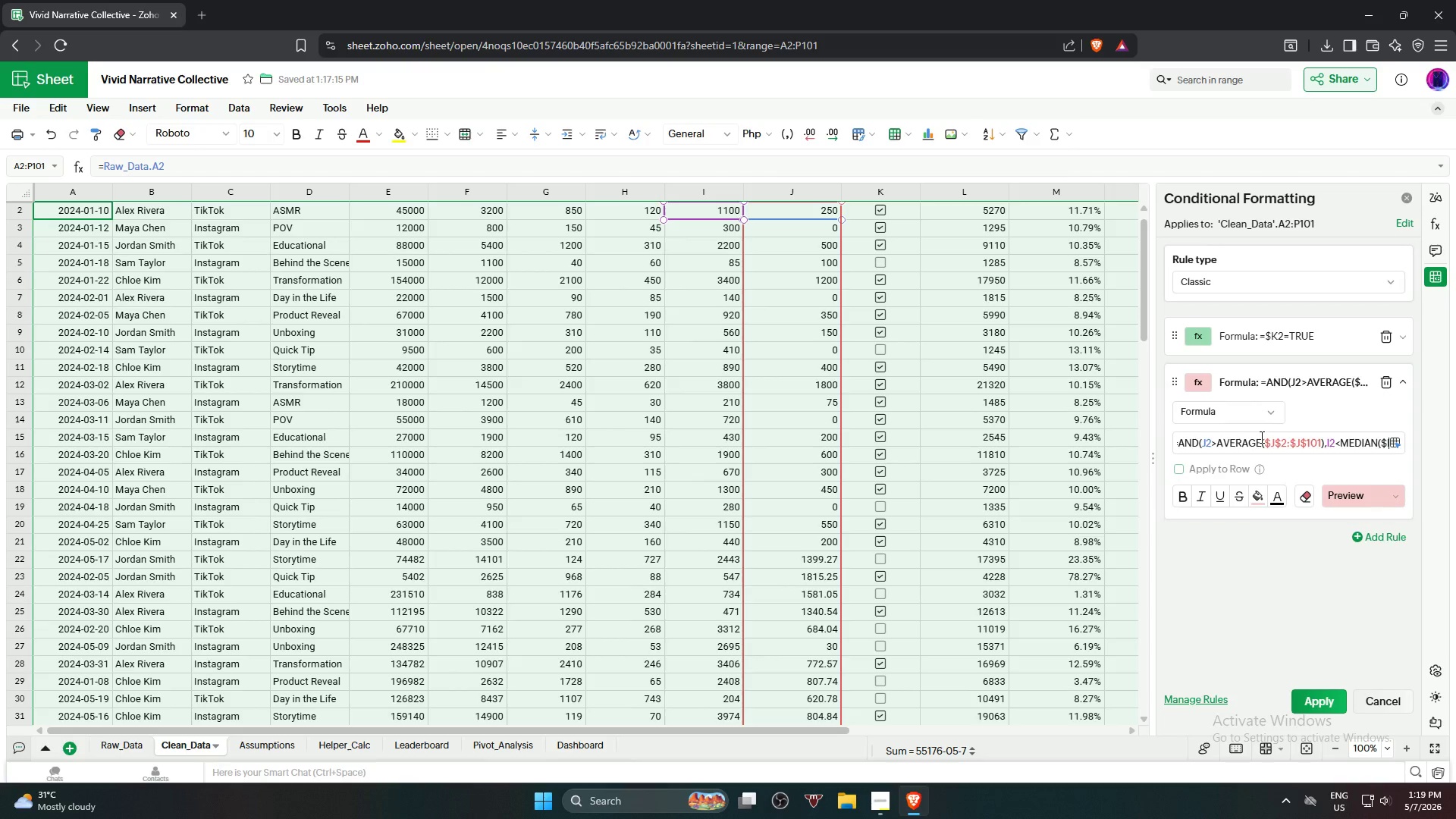 
hold_key(key=ShiftRight, duration=1.12)
 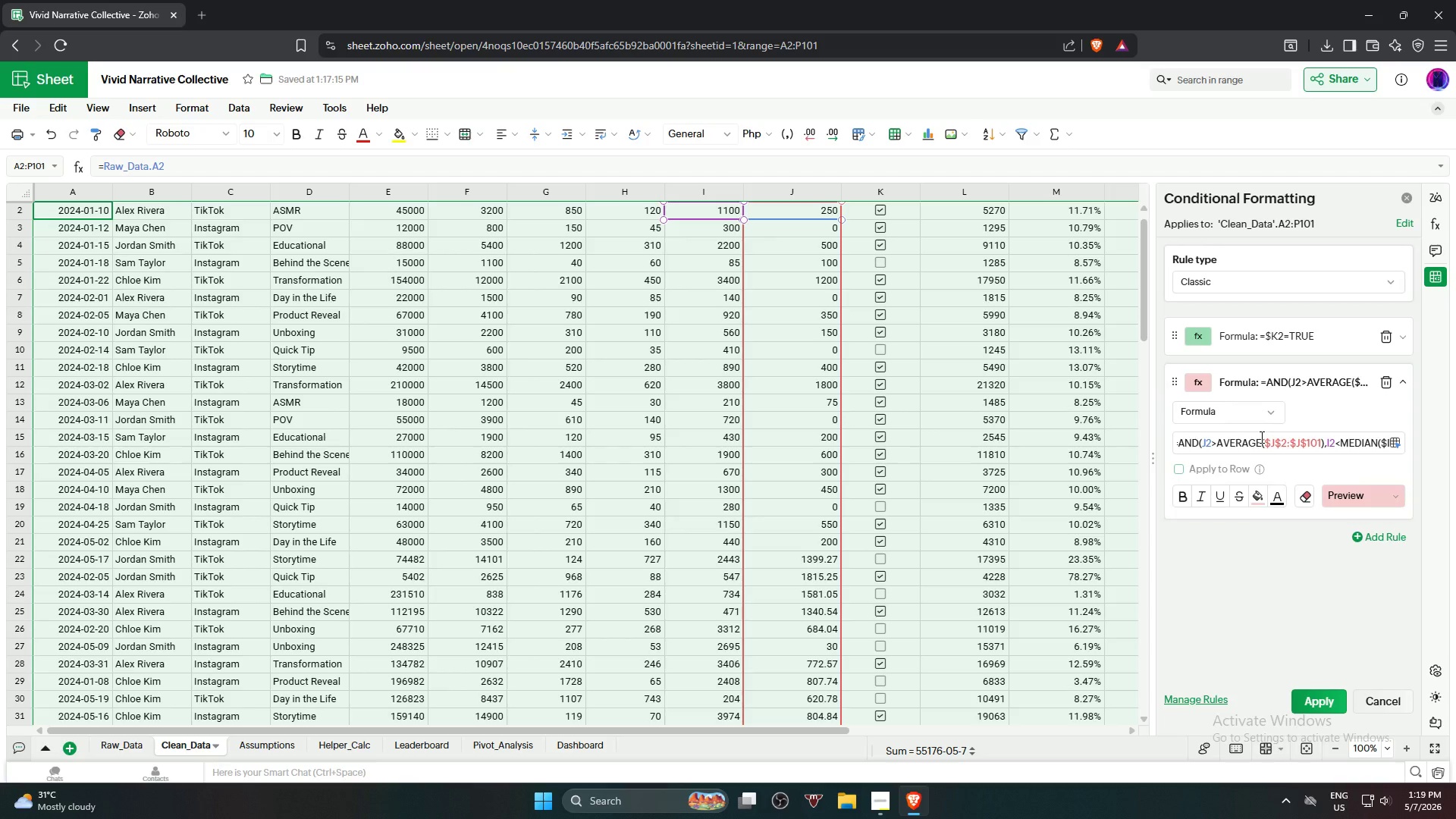 
type($2)
 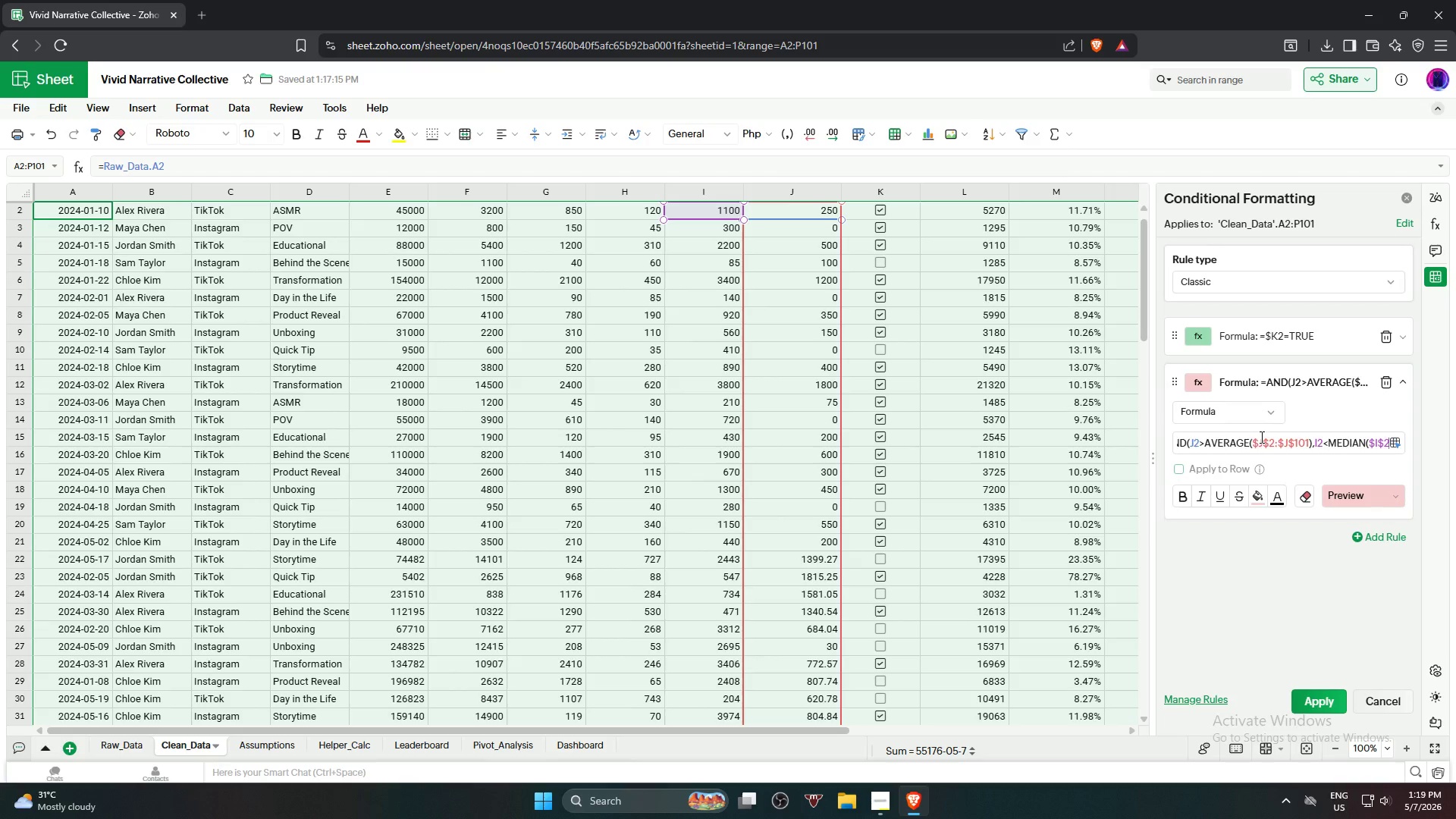 
type(:$I)
 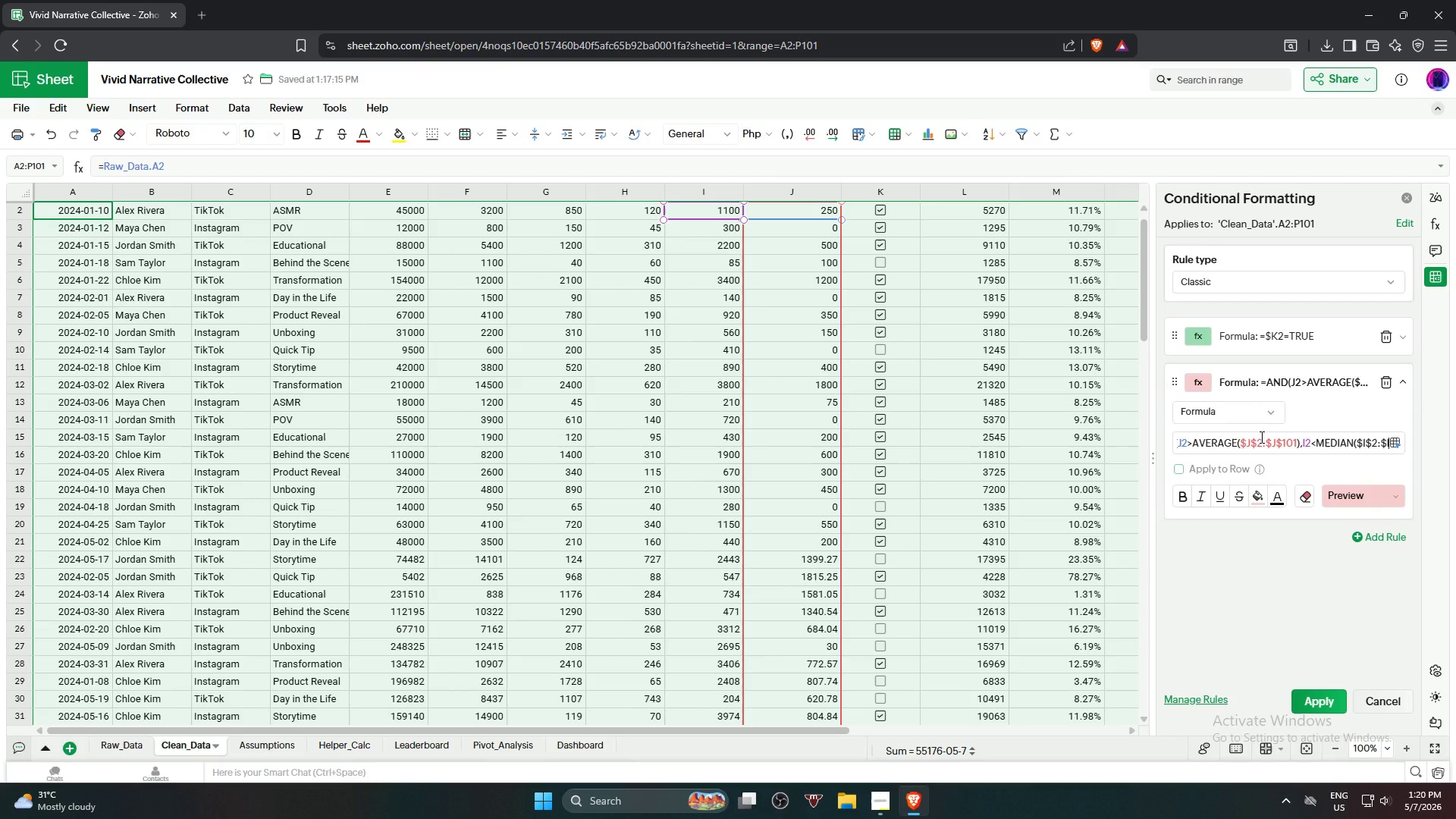 
type($101)
 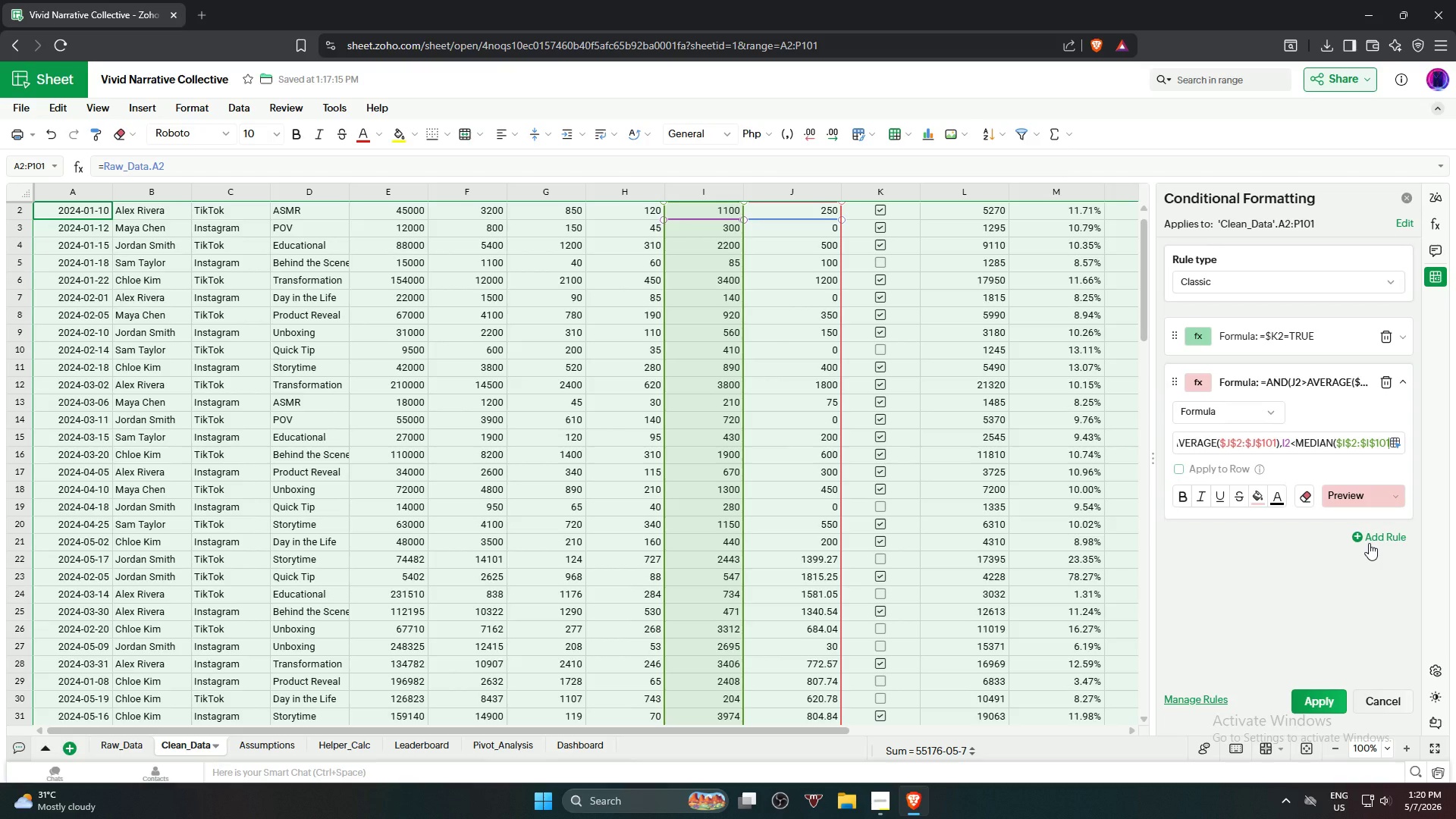 
type()))
 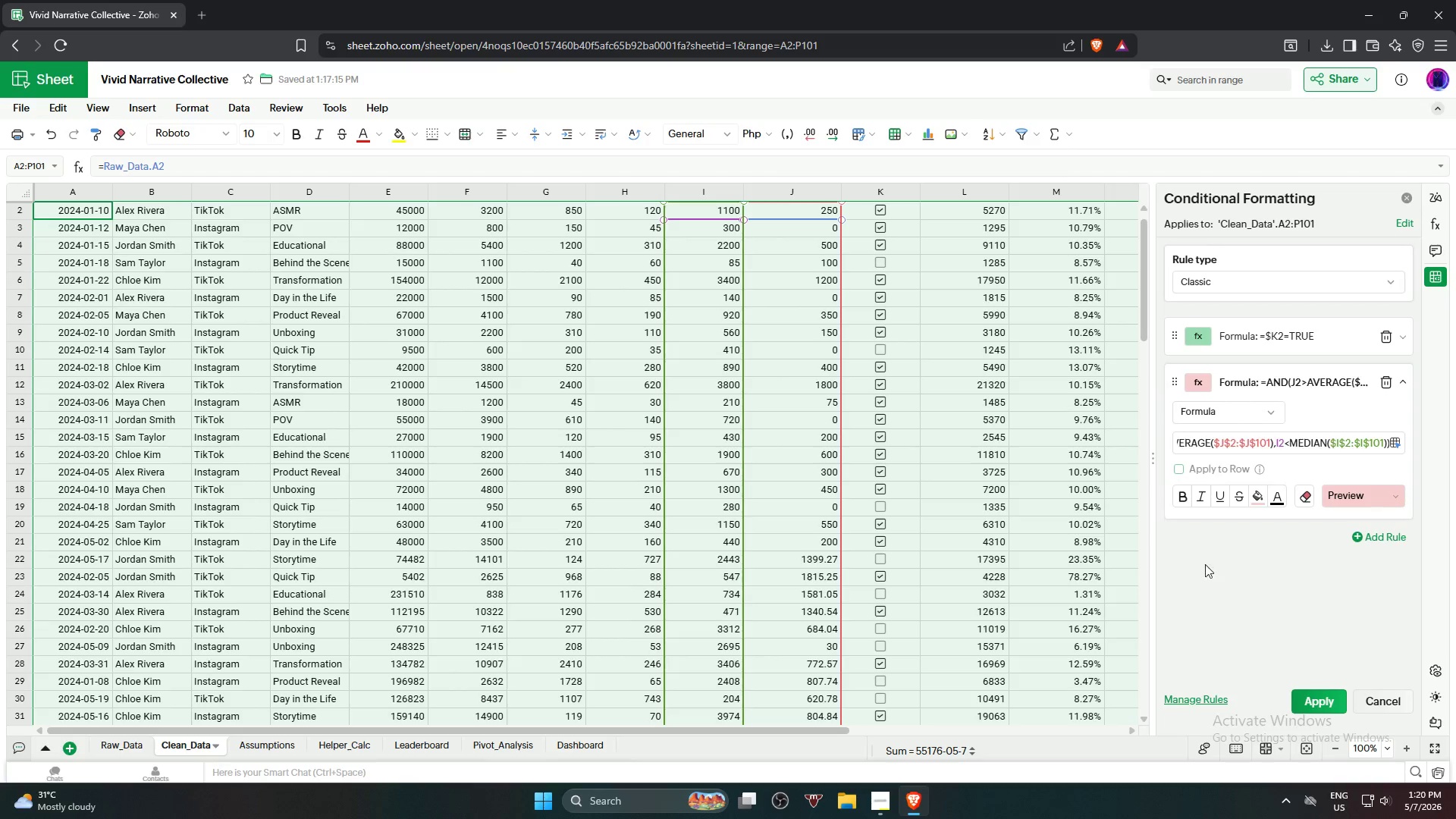 
wait(5.03)
 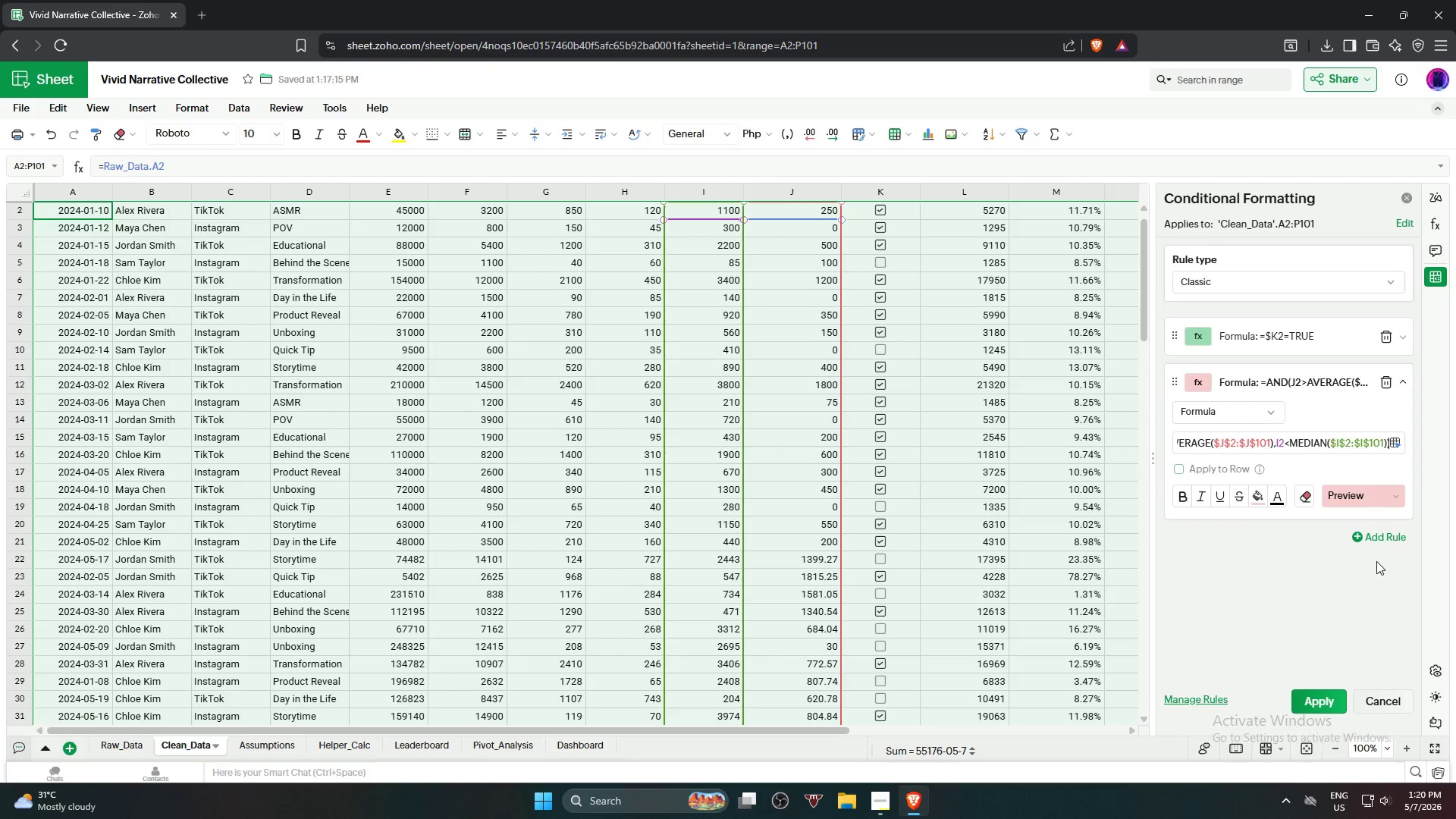 
scroll: coordinate [873, 507], scroll_direction: up, amount: 5.0
 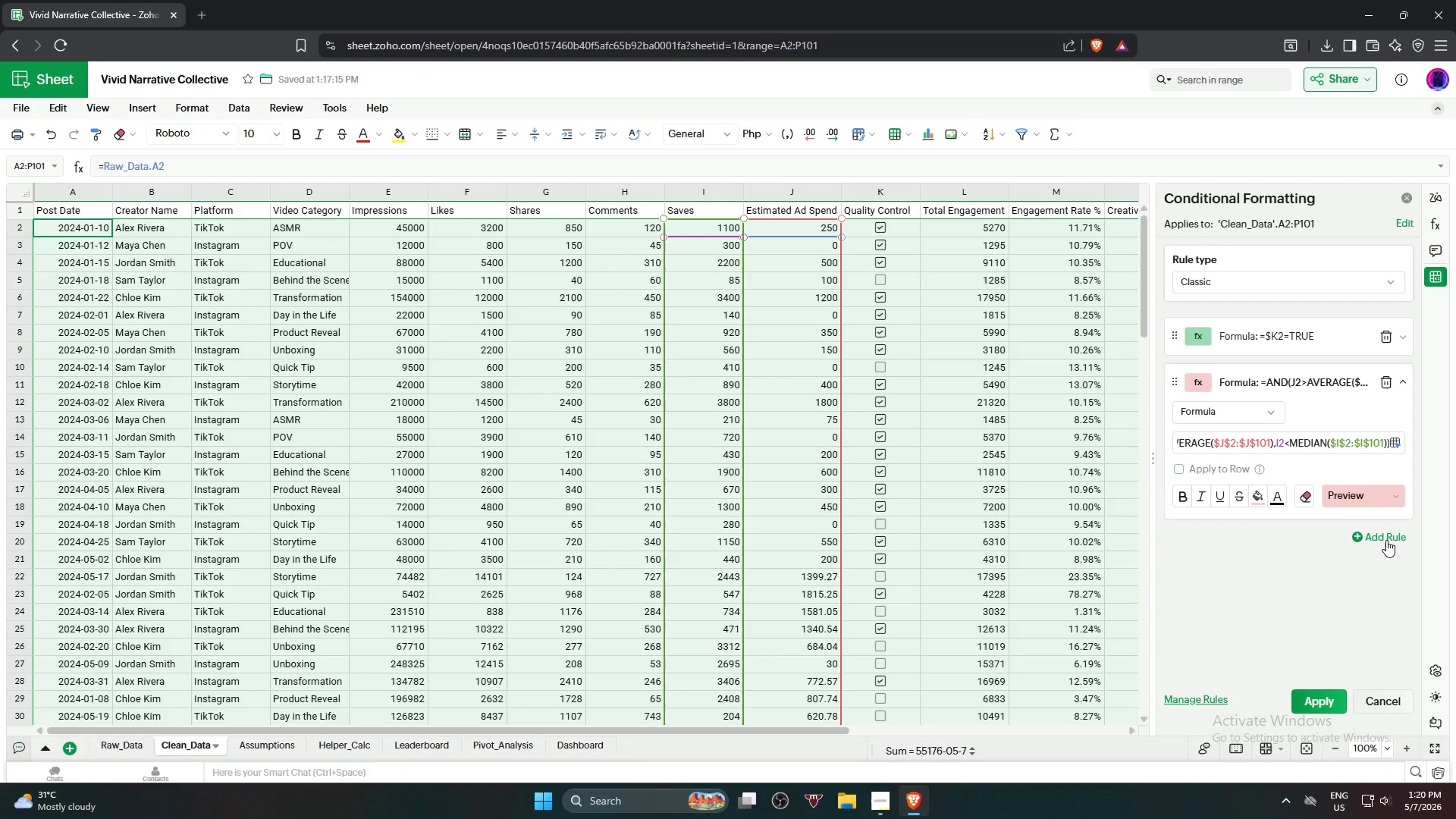 
wait(11.55)
 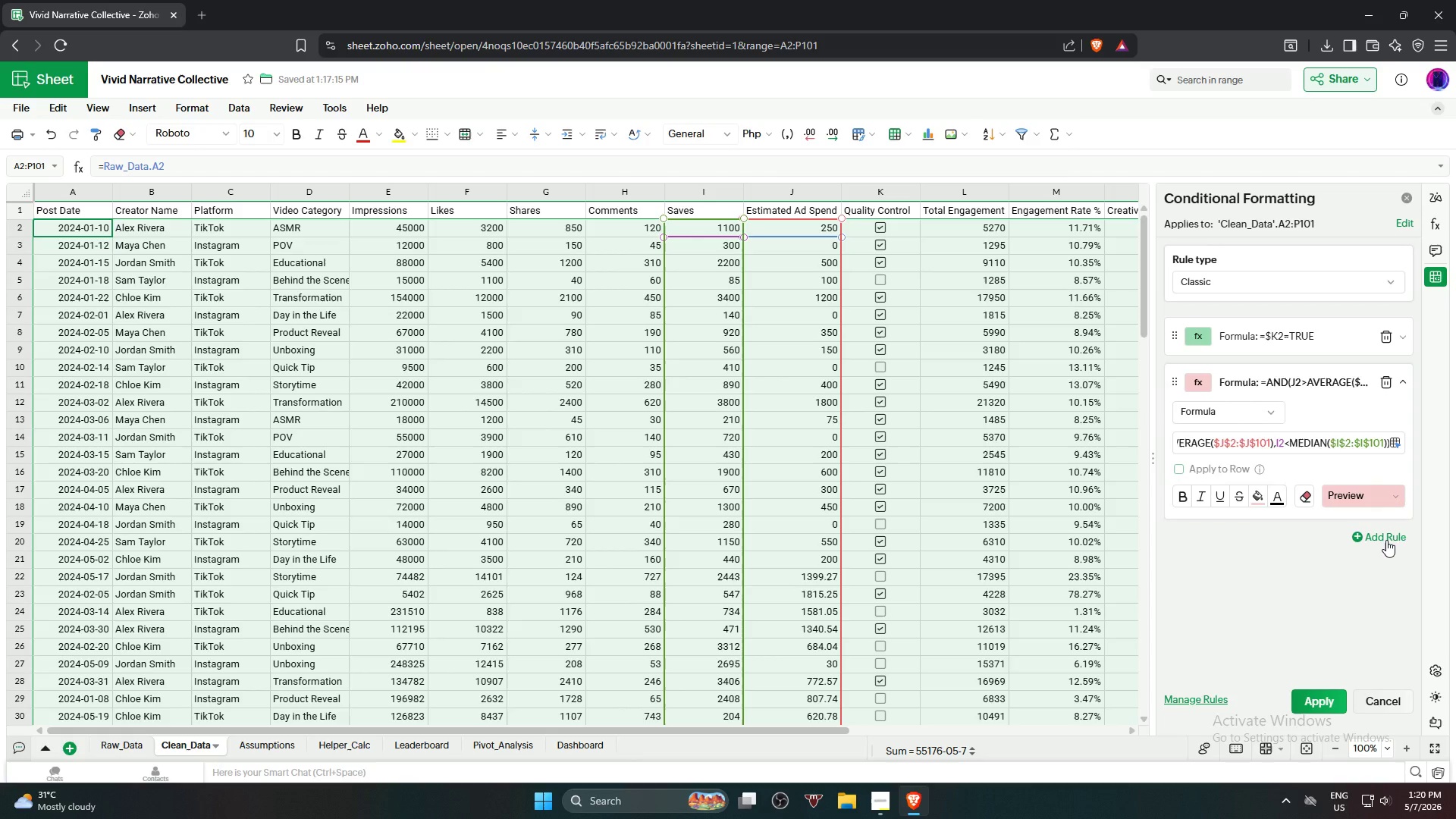 
left_click([1313, 701])
 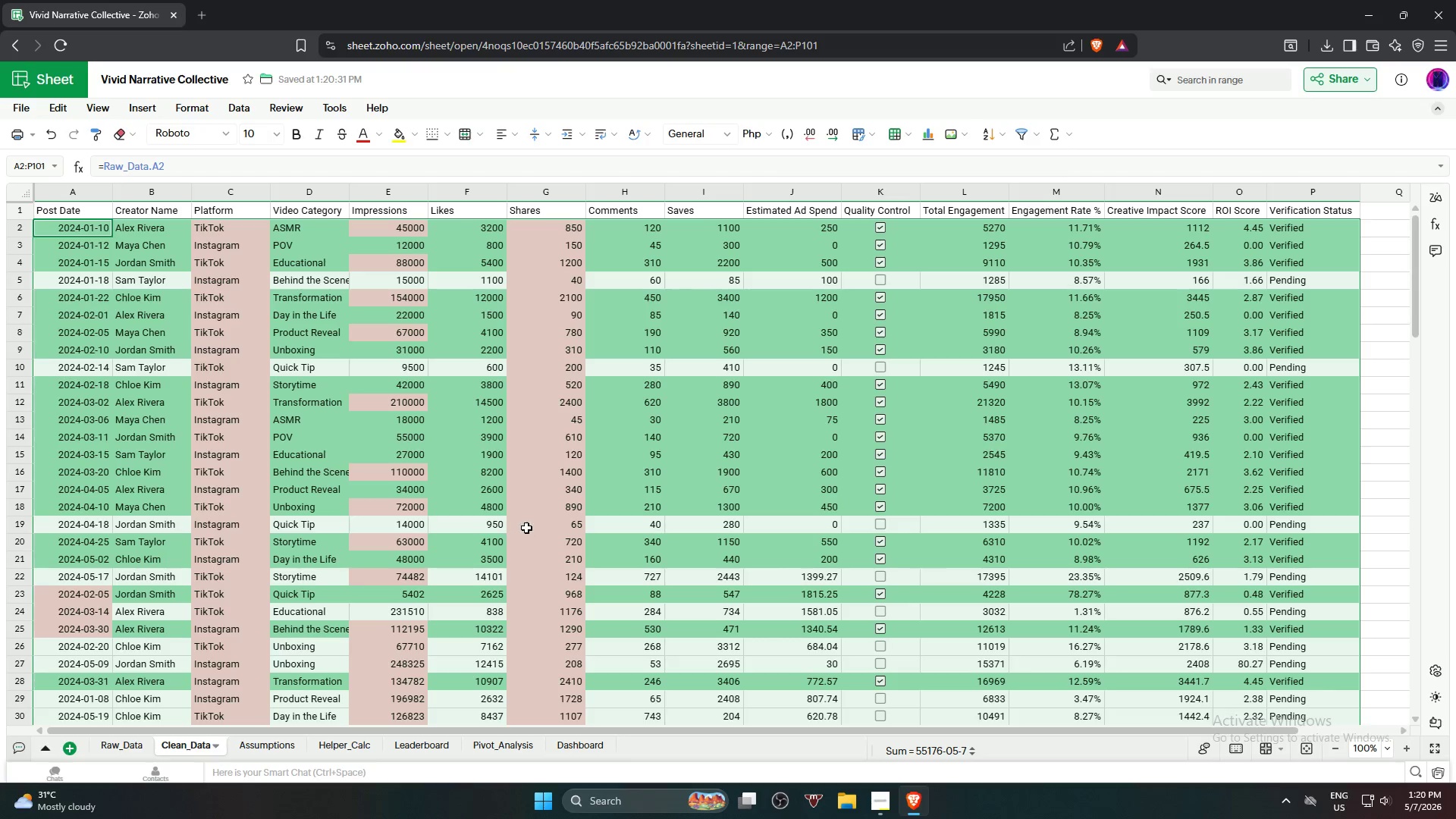 
scroll: coordinate [508, 516], scroll_direction: down, amount: 6.0
 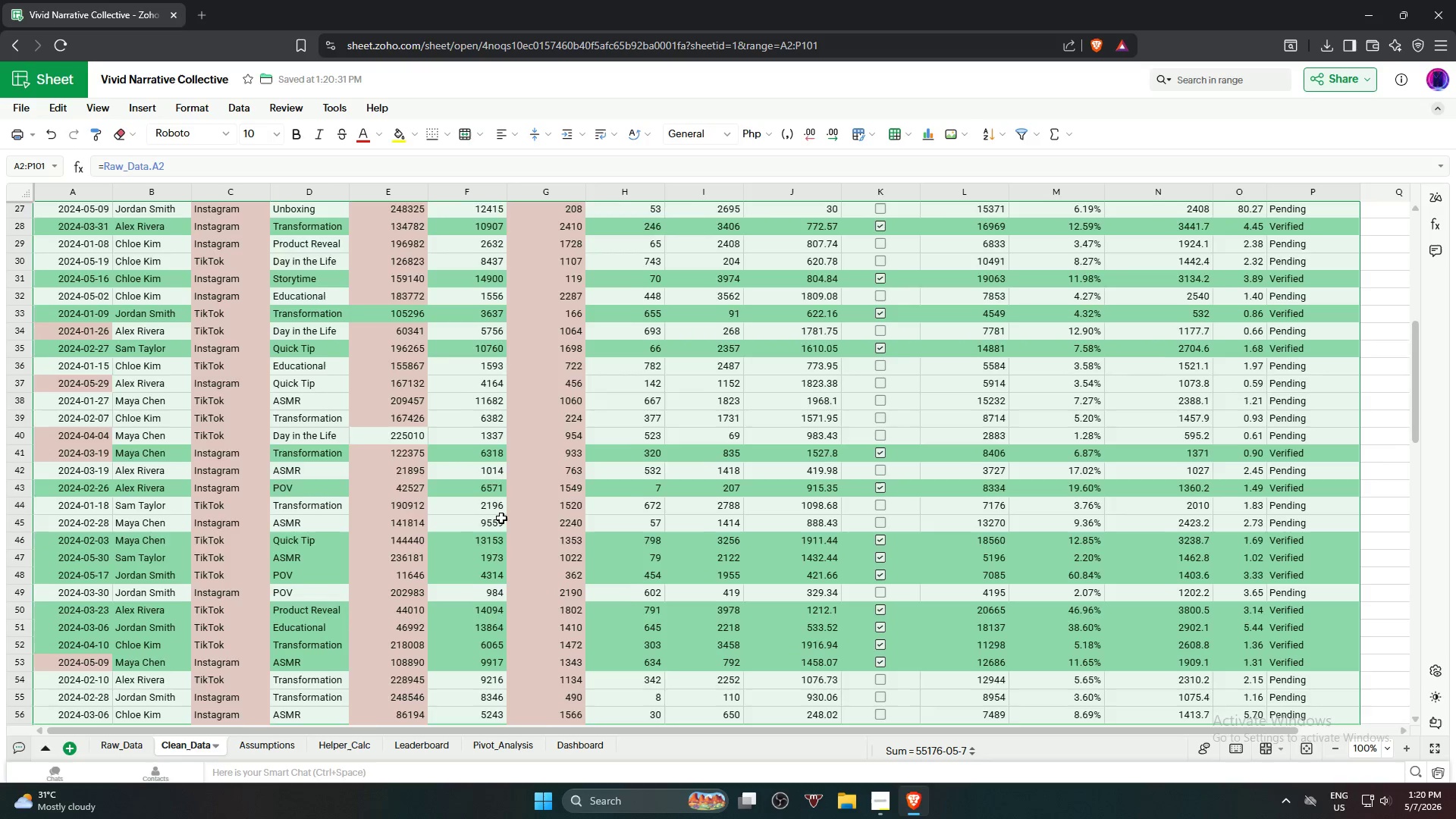 
scroll: coordinate [491, 515], scroll_direction: up, amount: 10.0
 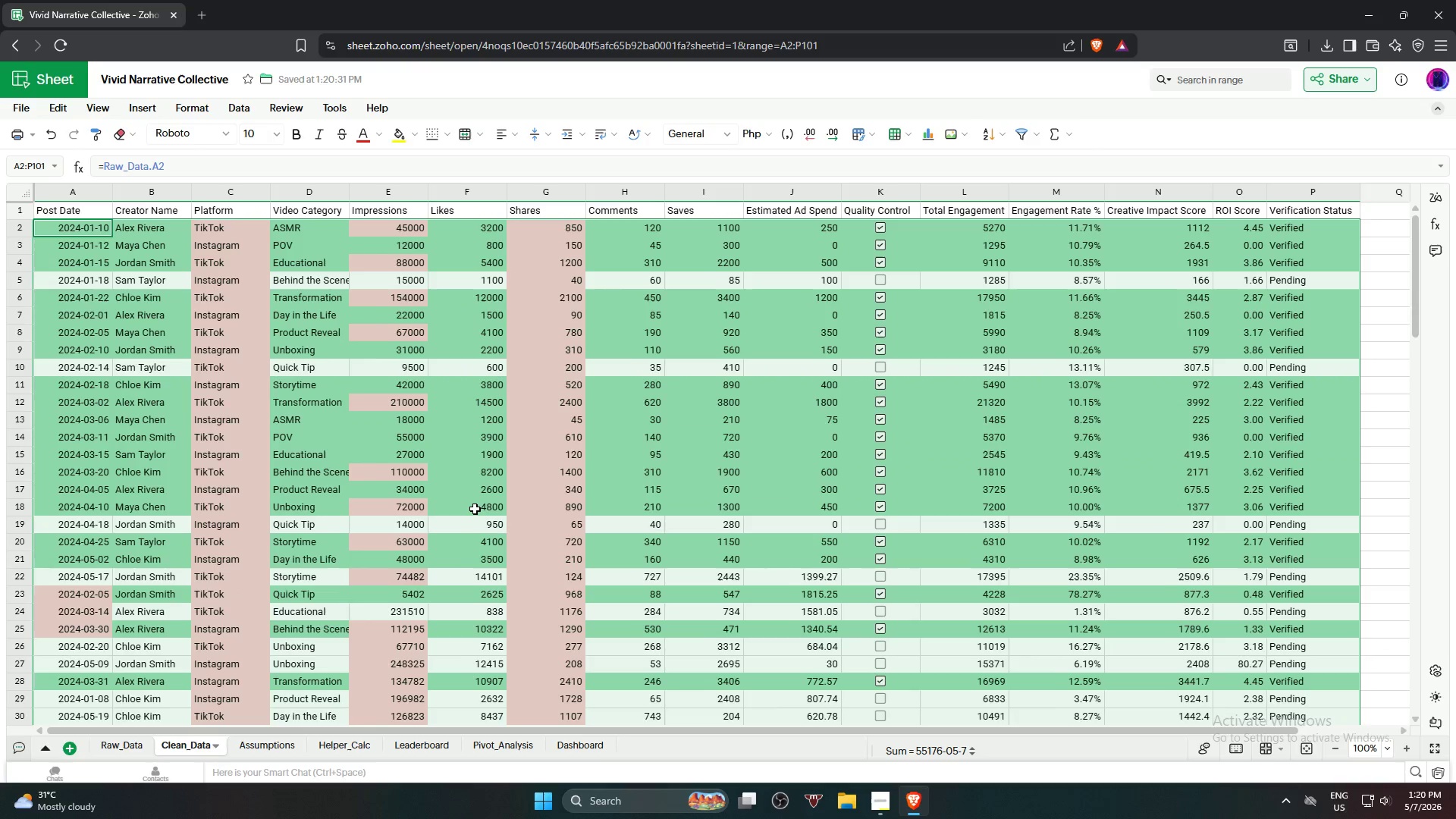 
scroll: coordinate [475, 510], scroll_direction: down, amount: 20.0
 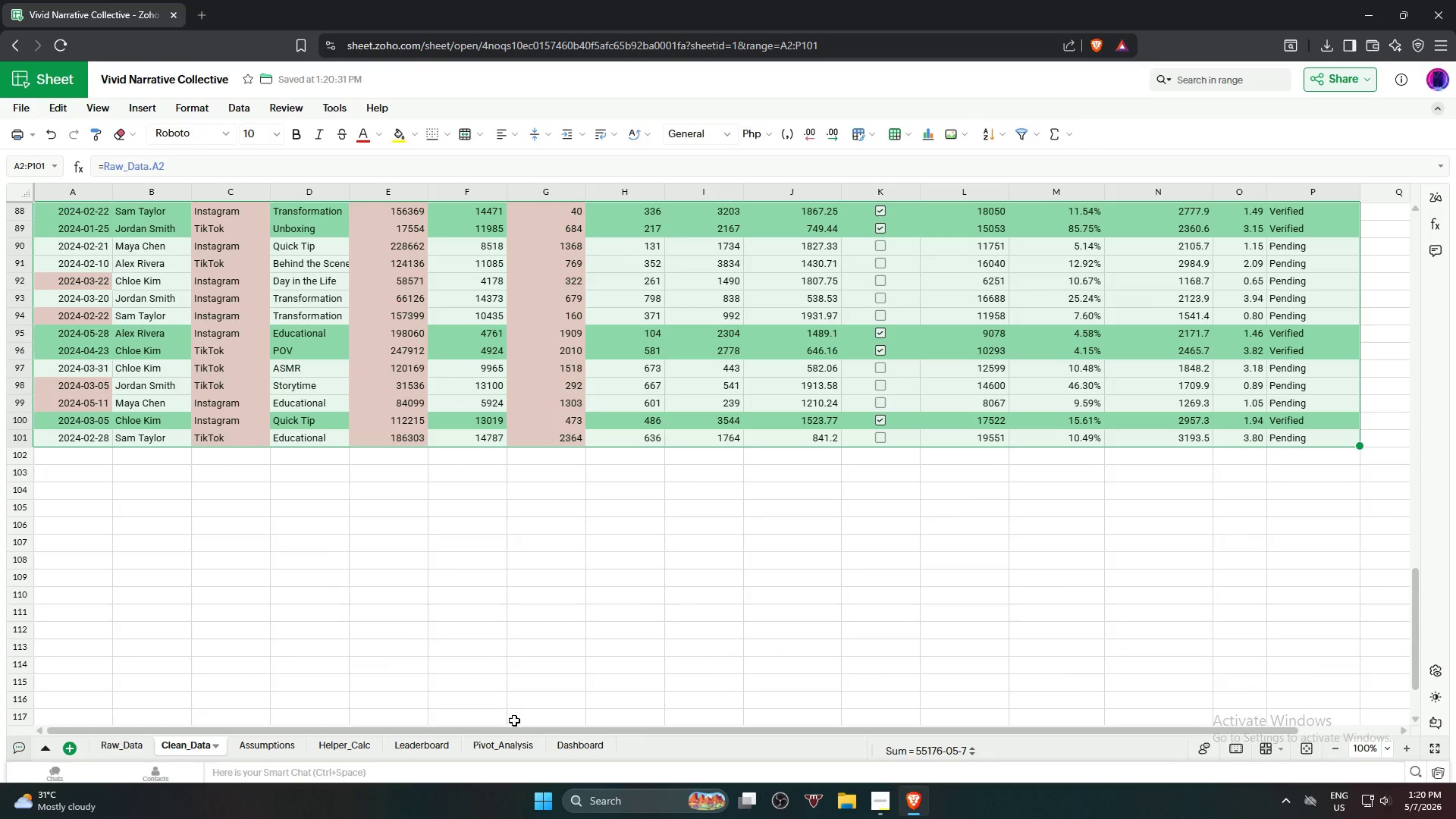 
left_click_drag(start_coordinate=[516, 728], to_coordinate=[331, 711])
 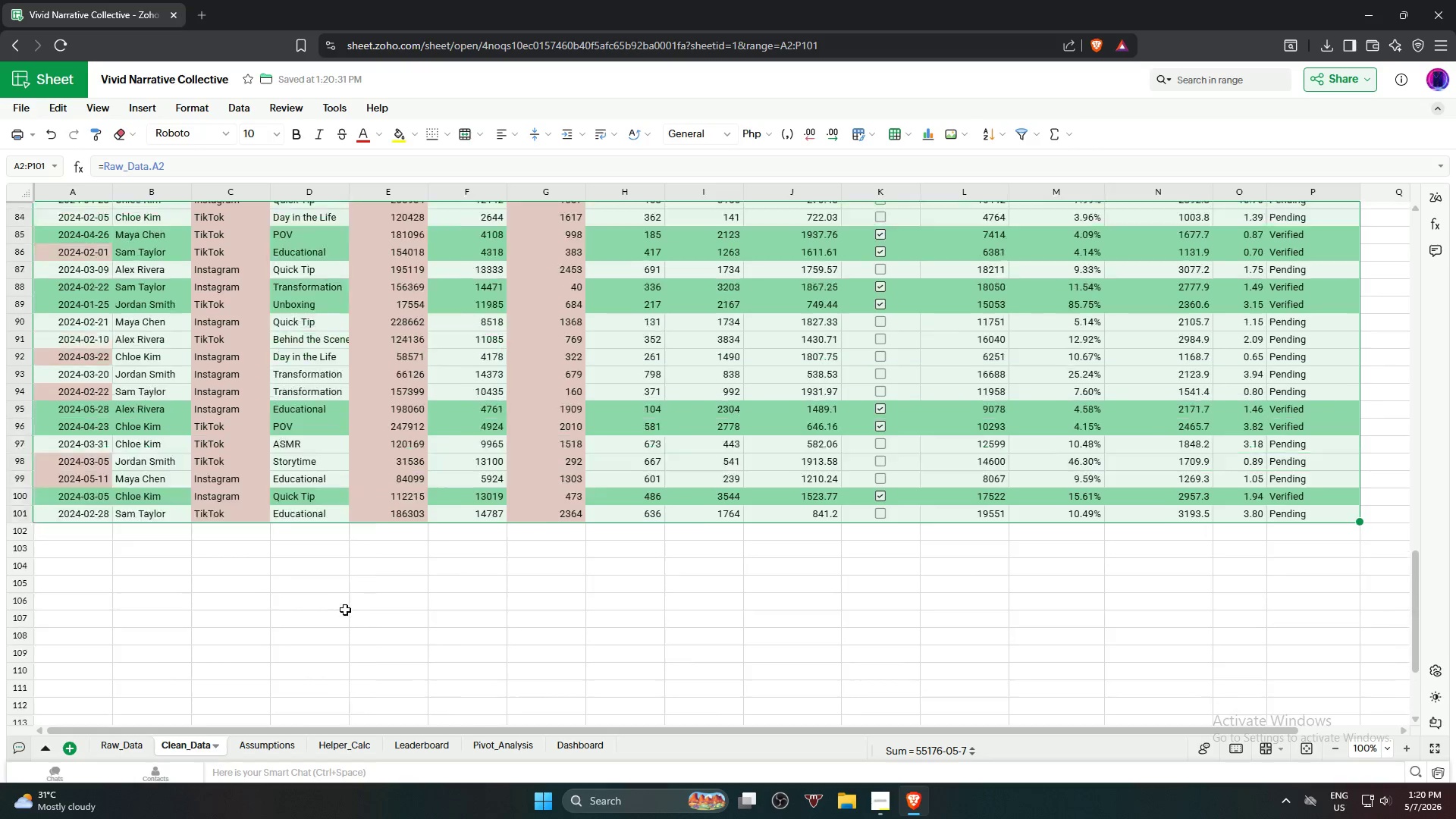 
scroll: coordinate [344, 574], scroll_direction: up, amount: 25.0
 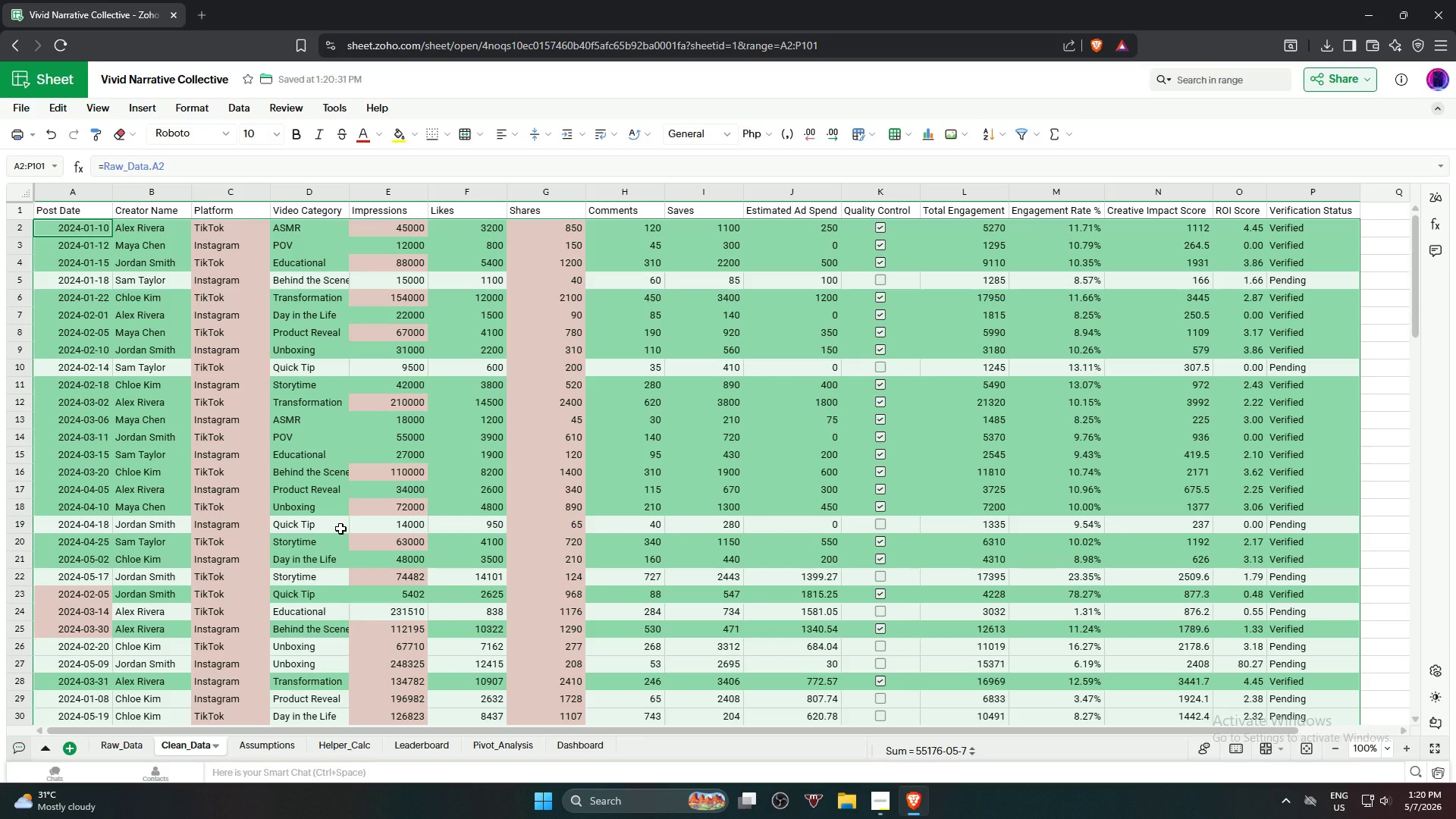 
wait(17.59)
 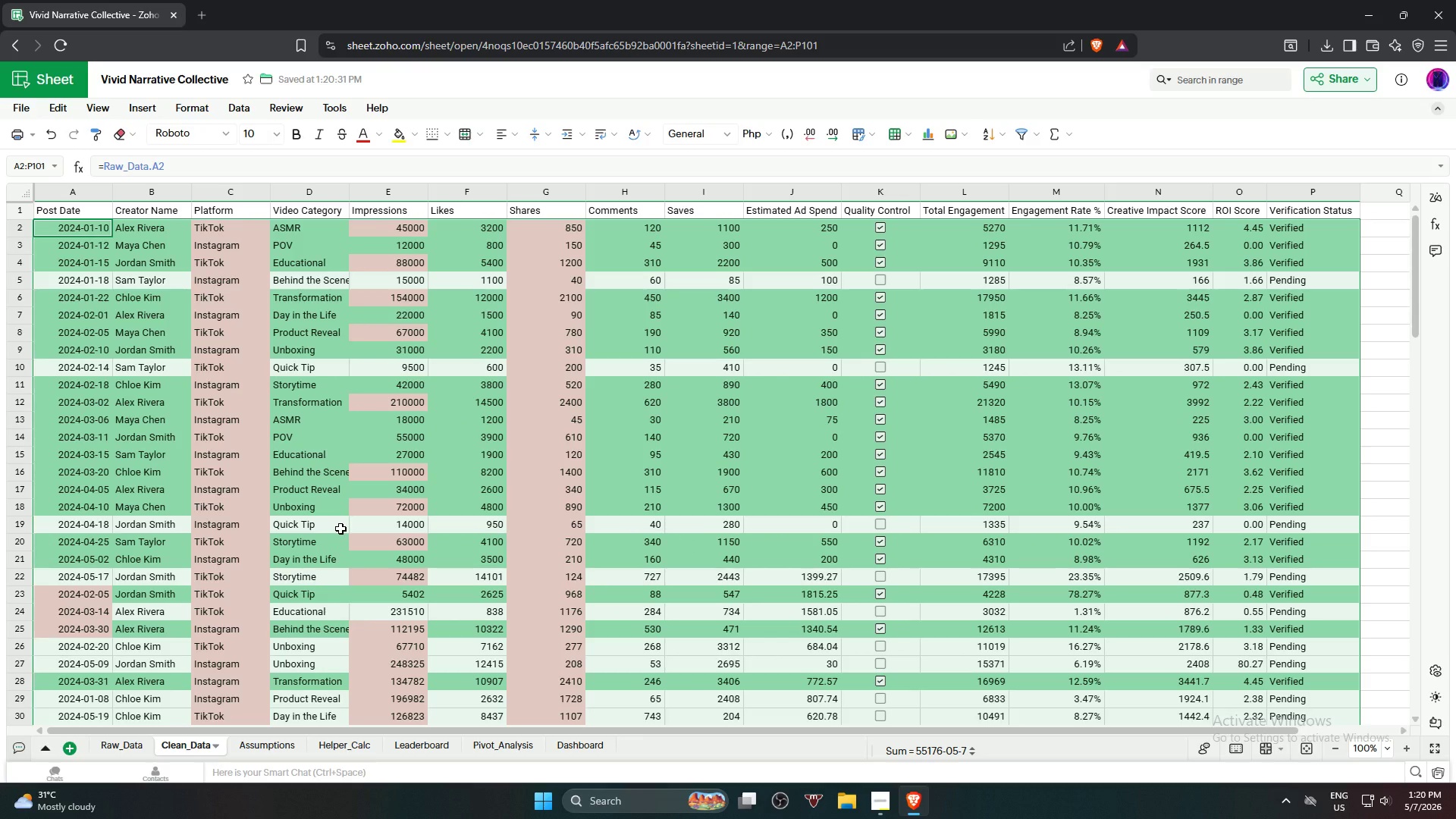 
scroll: coordinate [78, 608], scroll_direction: down, amount: 10.0
 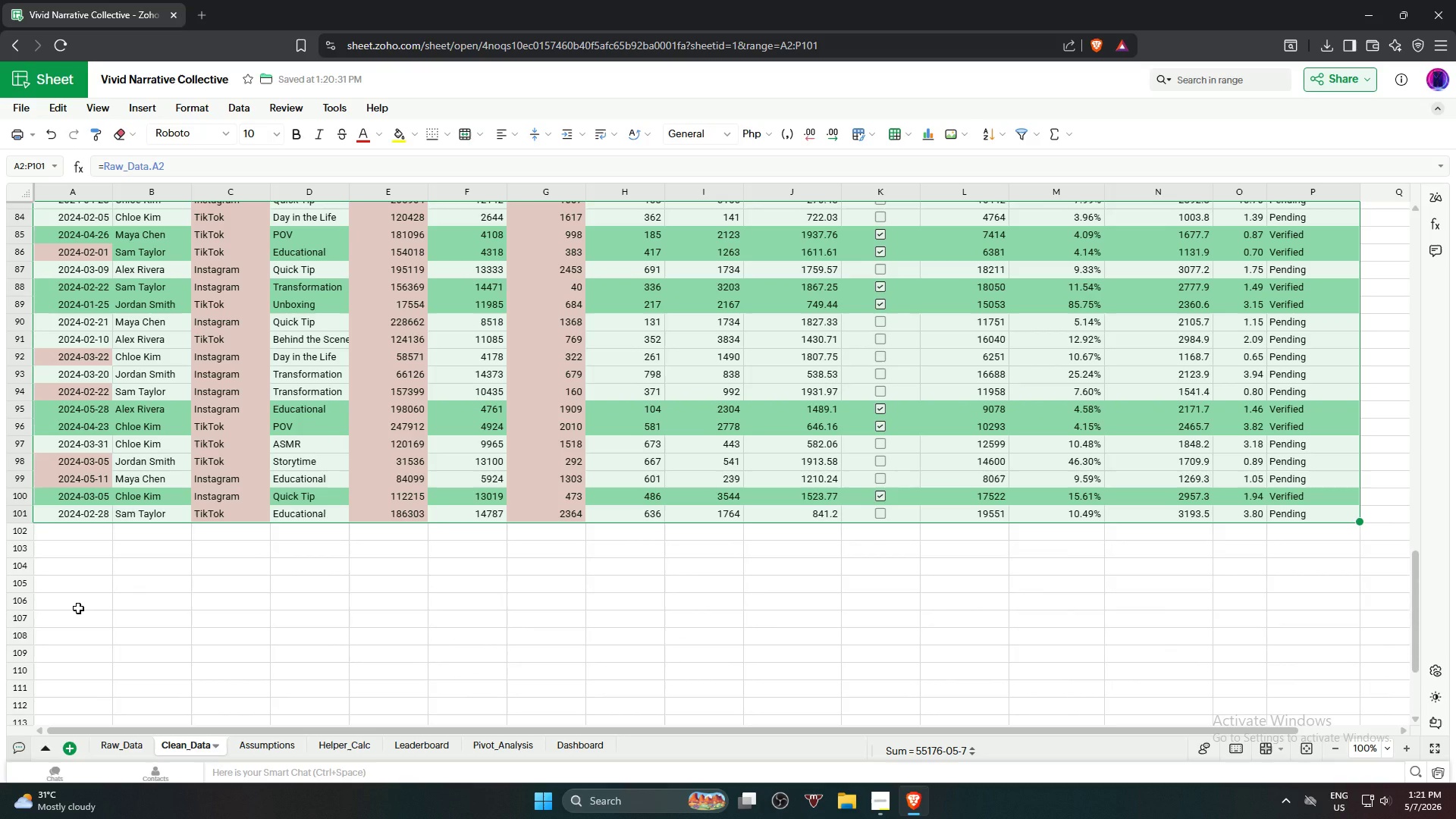 
scroll: coordinate [83, 497], scroll_direction: up, amount: 24.0
 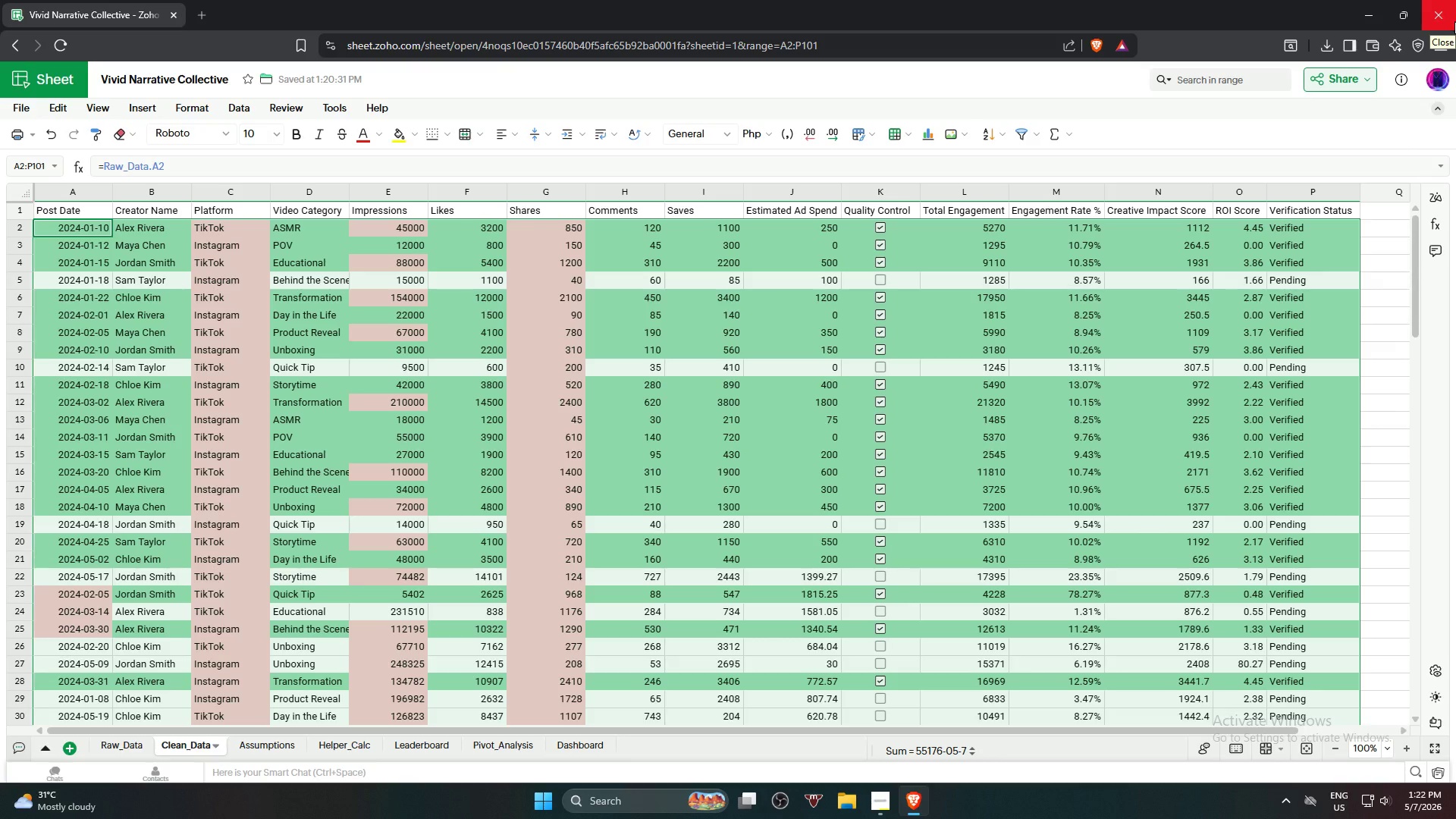 
wait(67.36)
 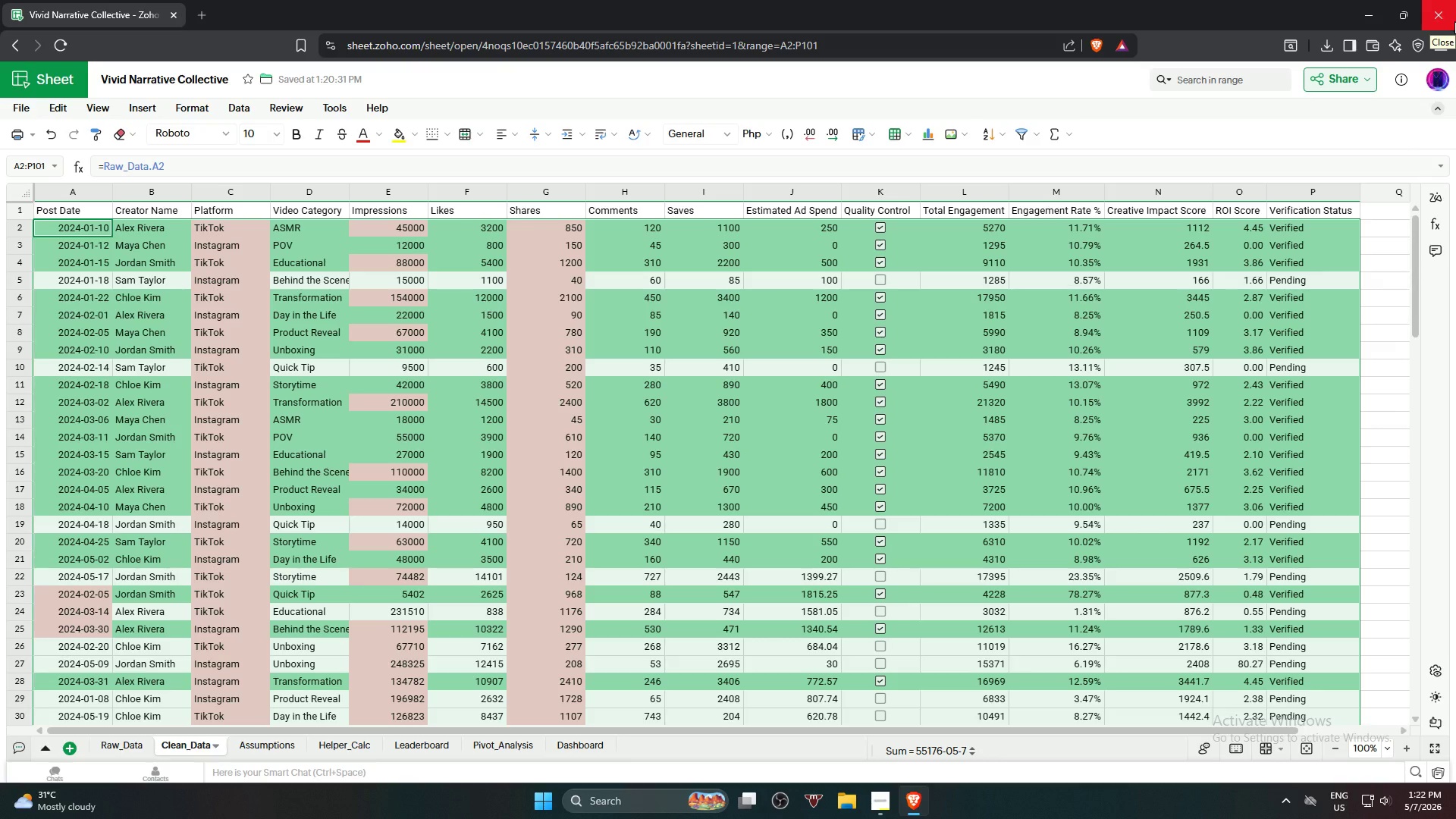 
scroll: coordinate [1247, 569], scroll_direction: down, amount: 21.0
 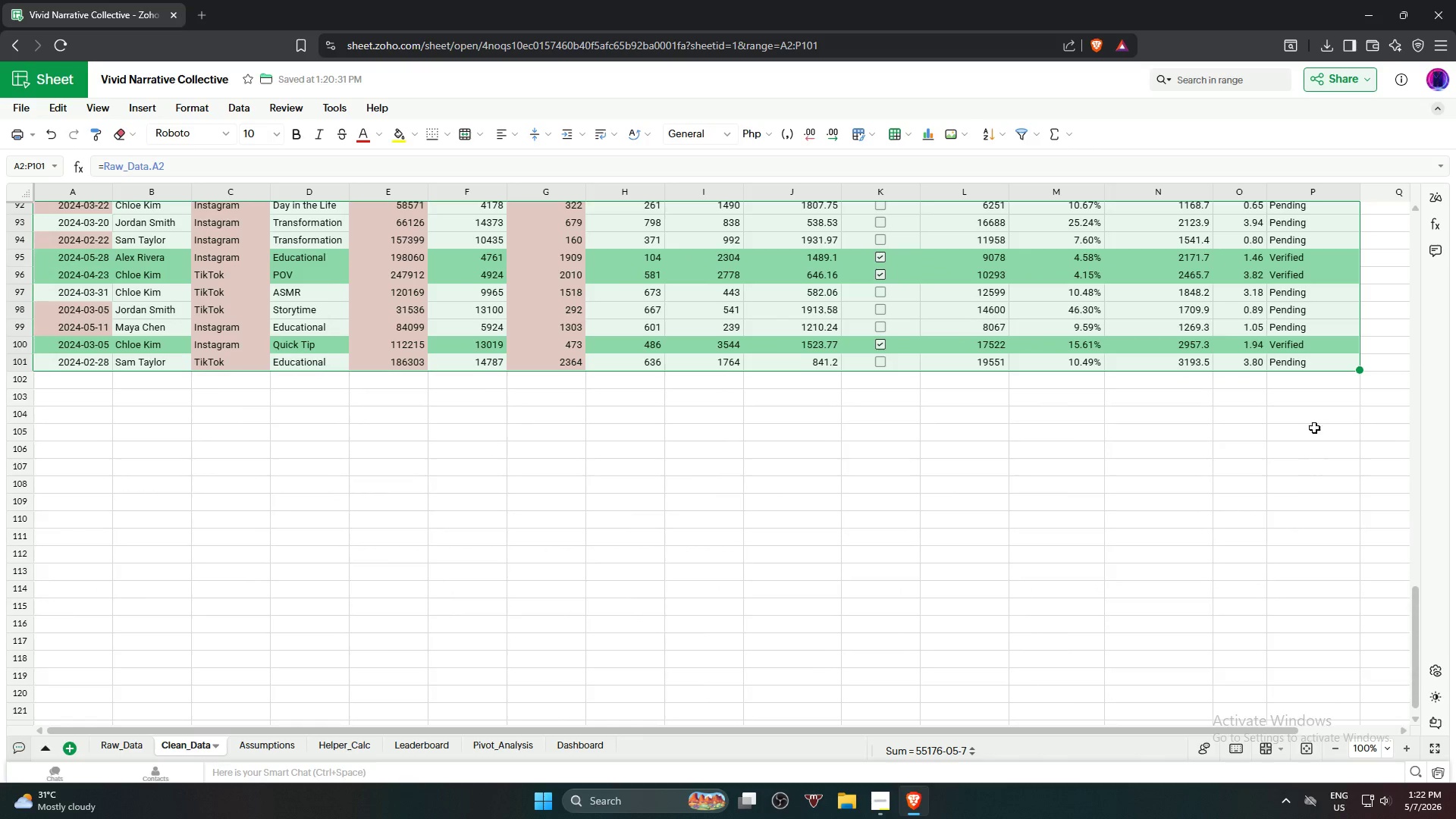 
hold_key(key=ShiftLeft, duration=0.62)
 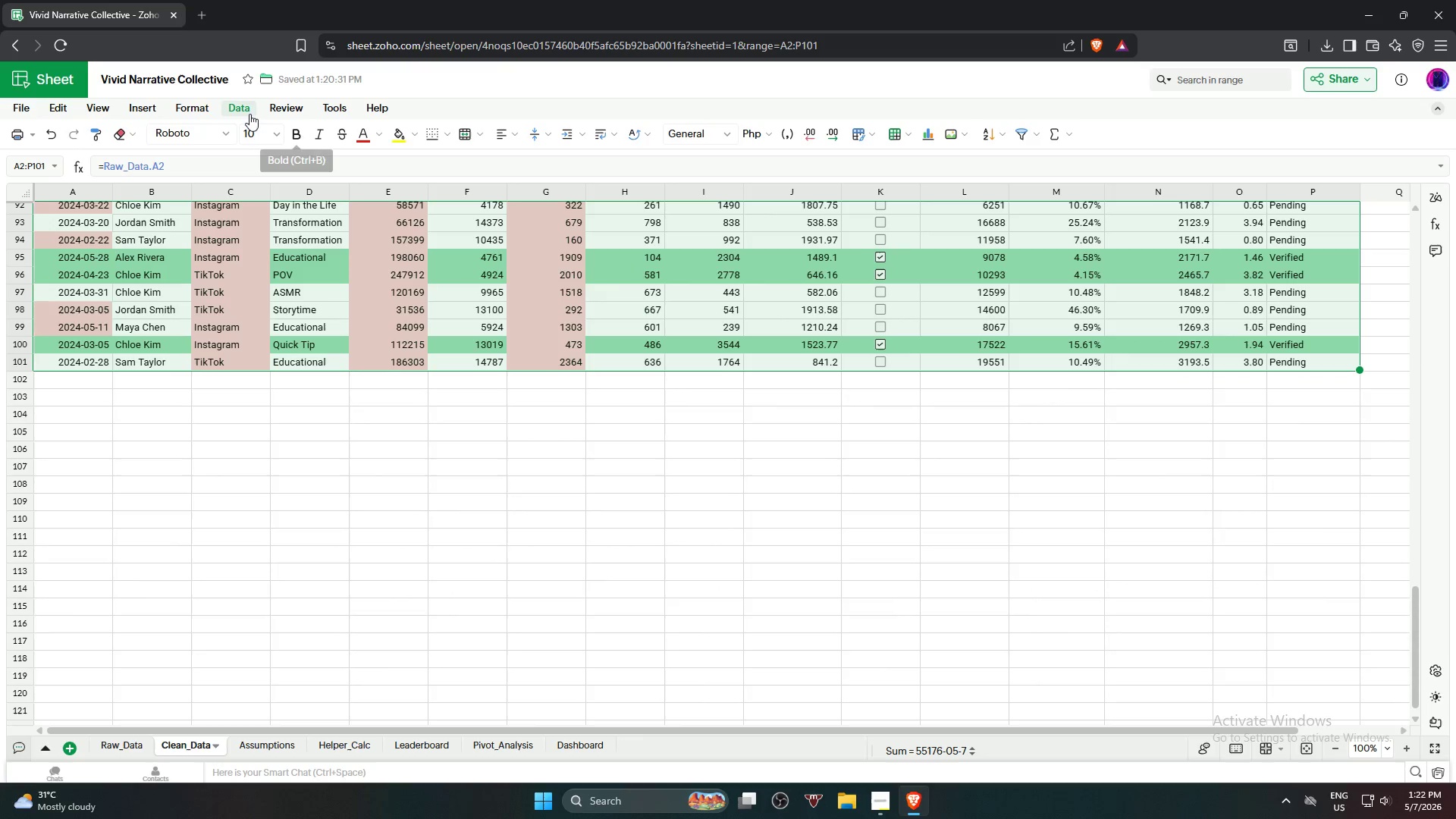 
left_click([244, 111])
 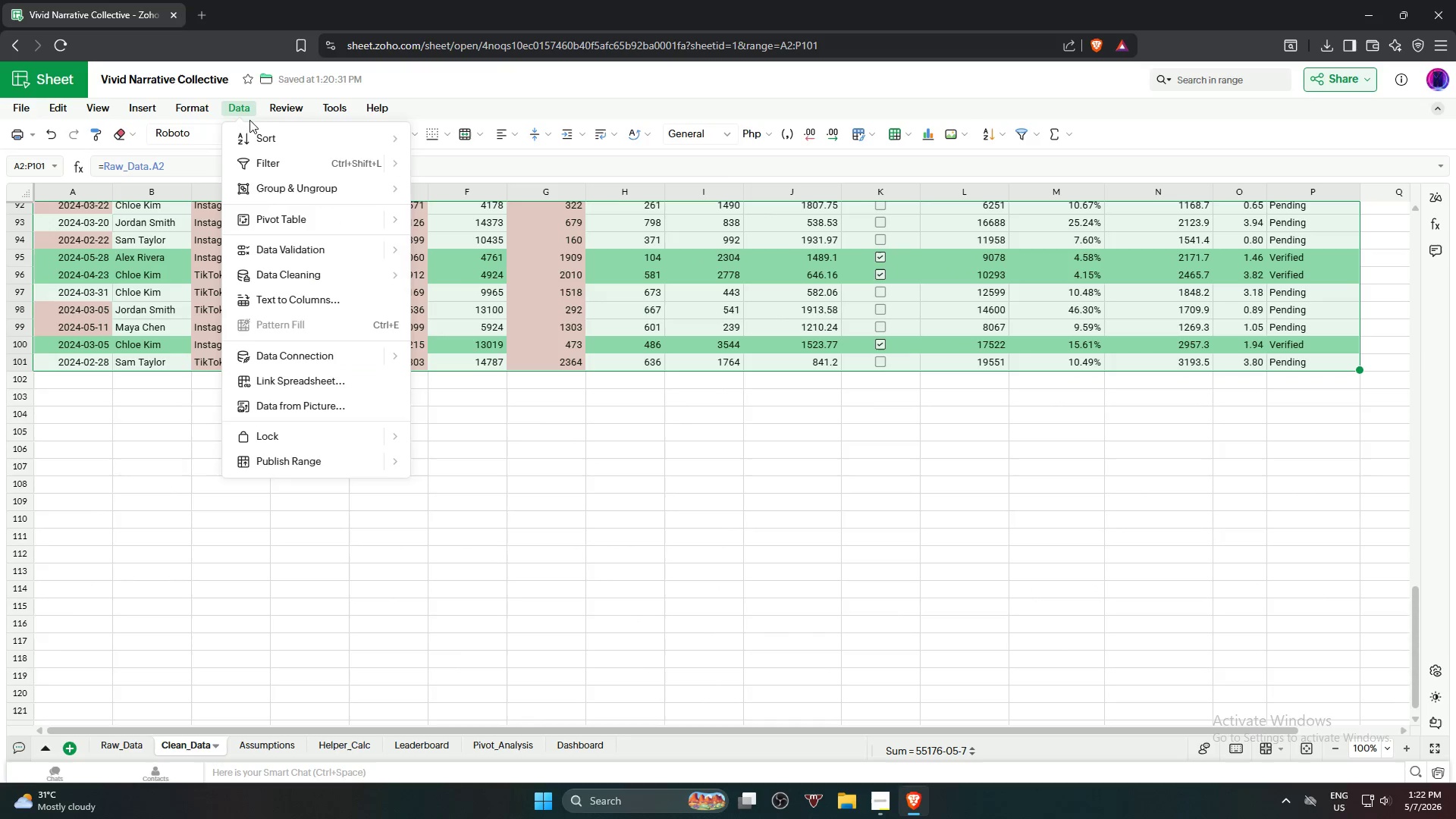 
mouse_move([339, 256])
 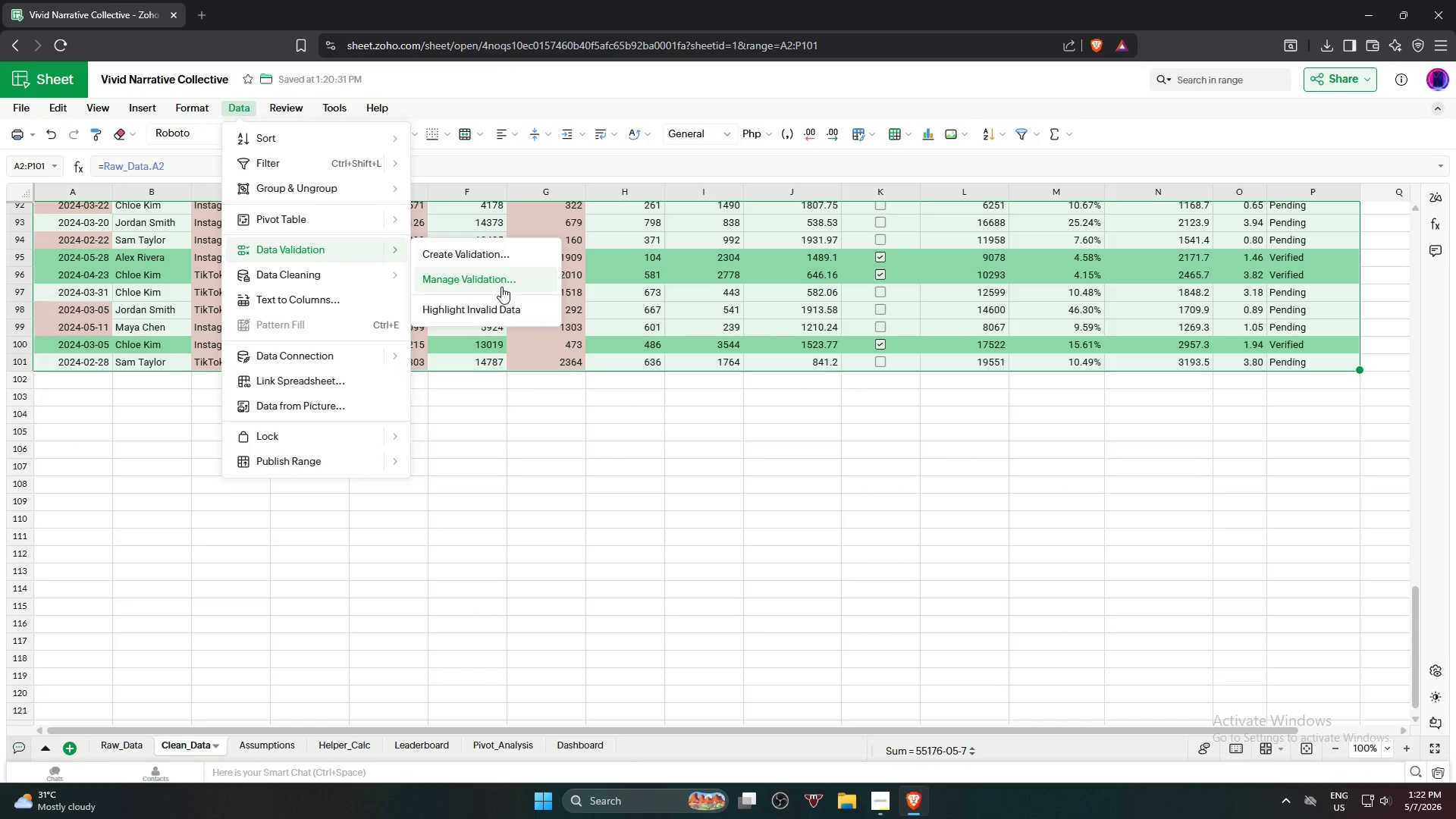 
left_click([501, 286])
 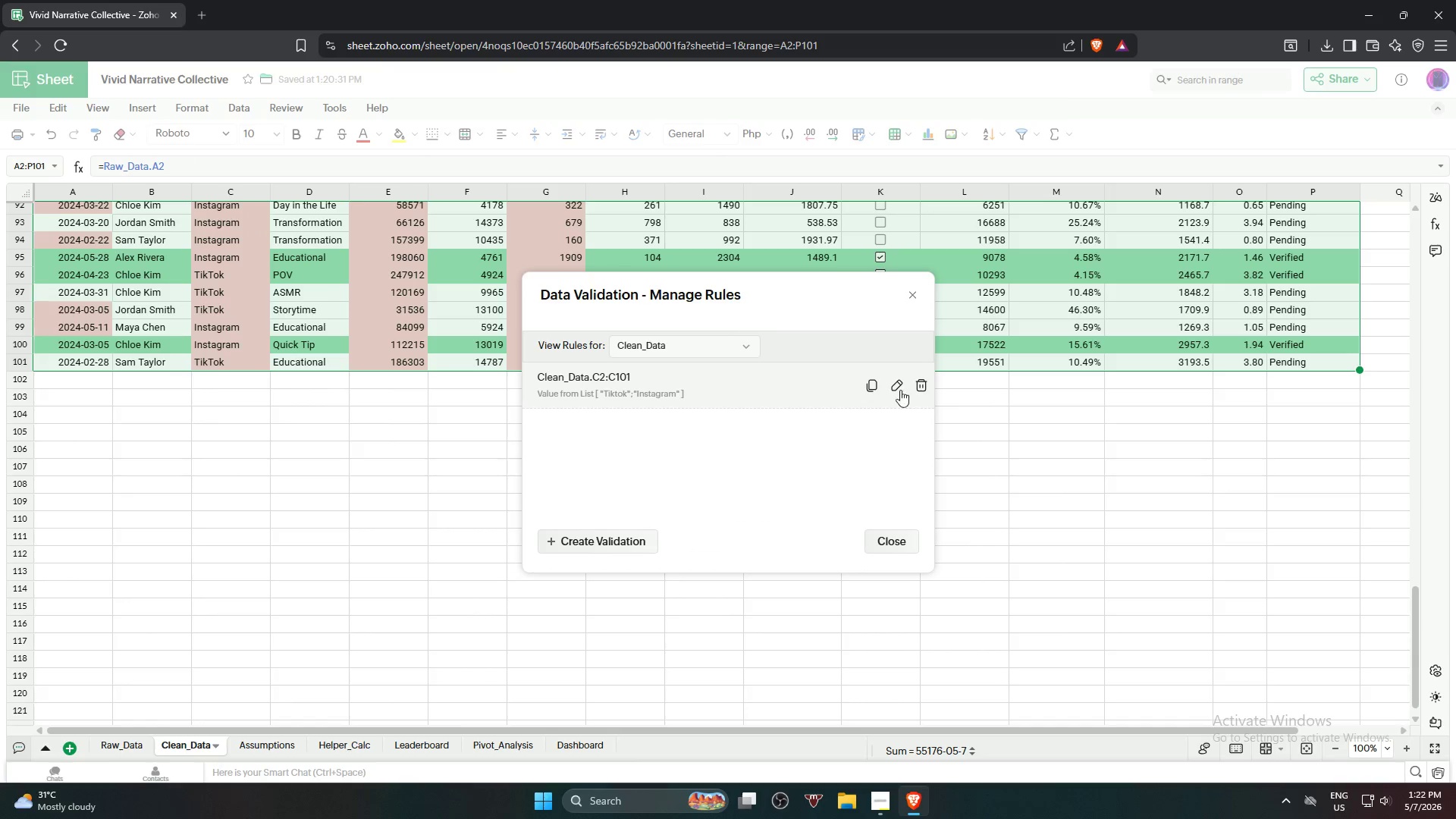 
left_click([750, 391])
 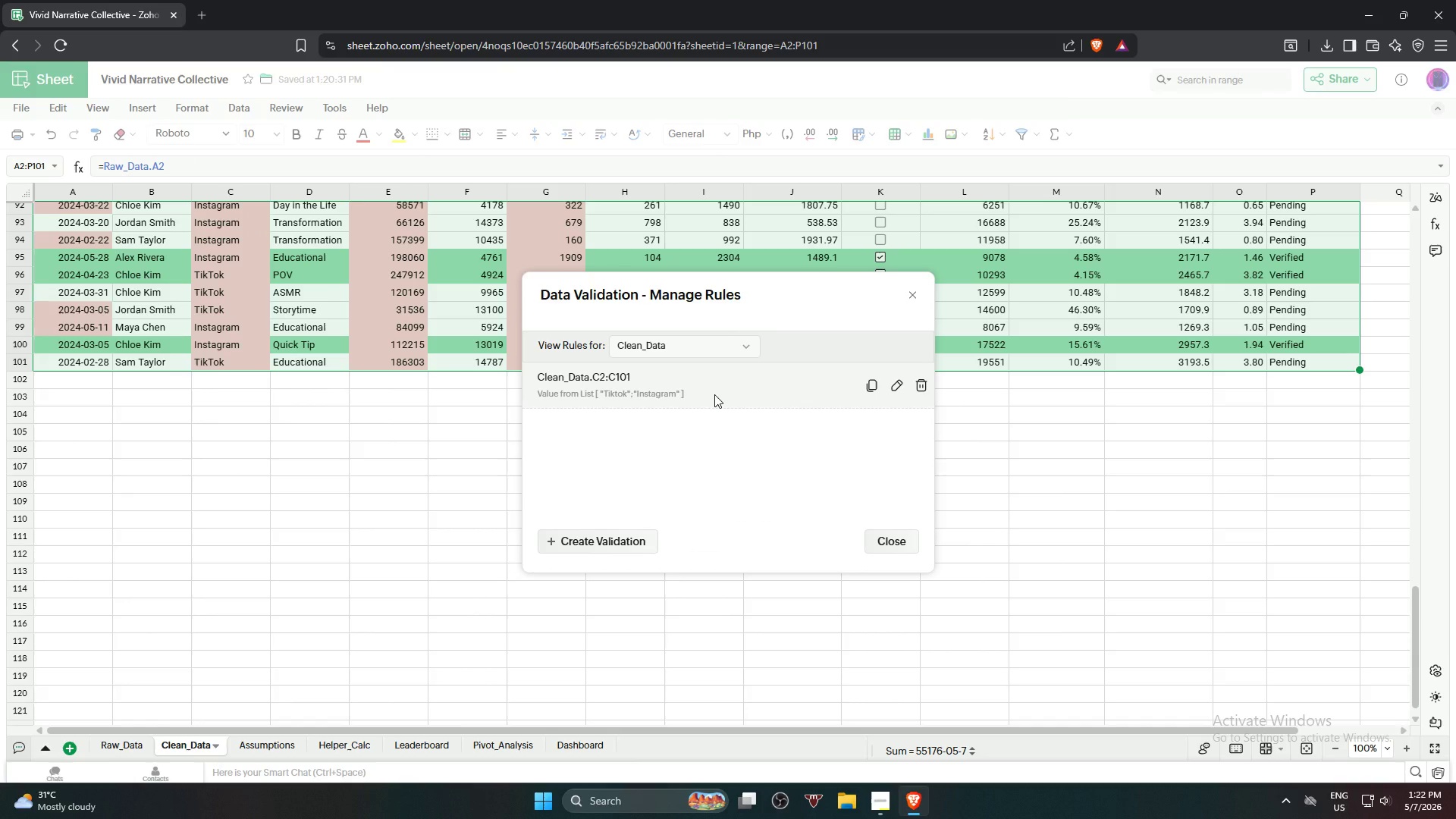 
double_click([714, 394])
 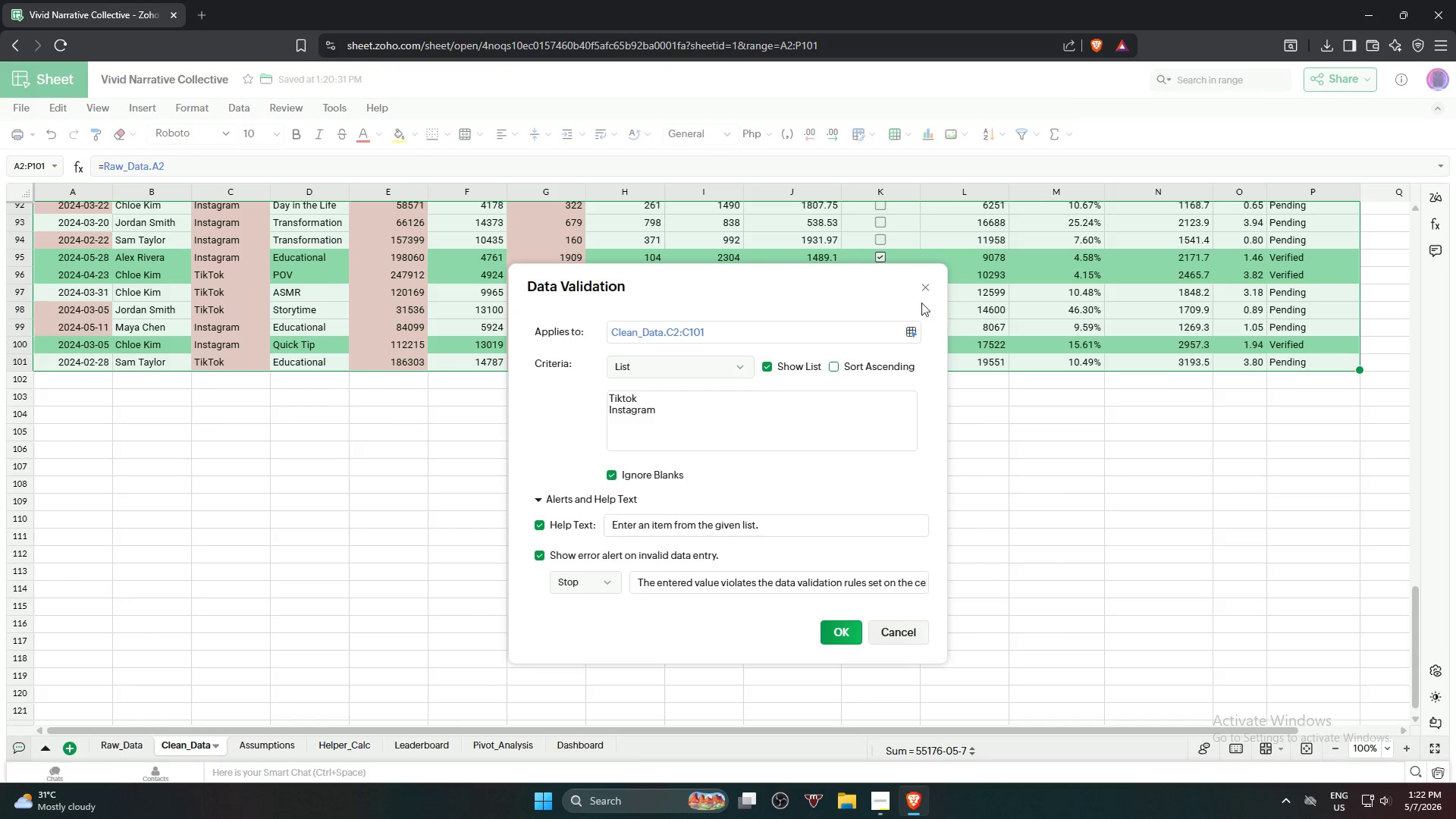 
left_click([921, 290])
 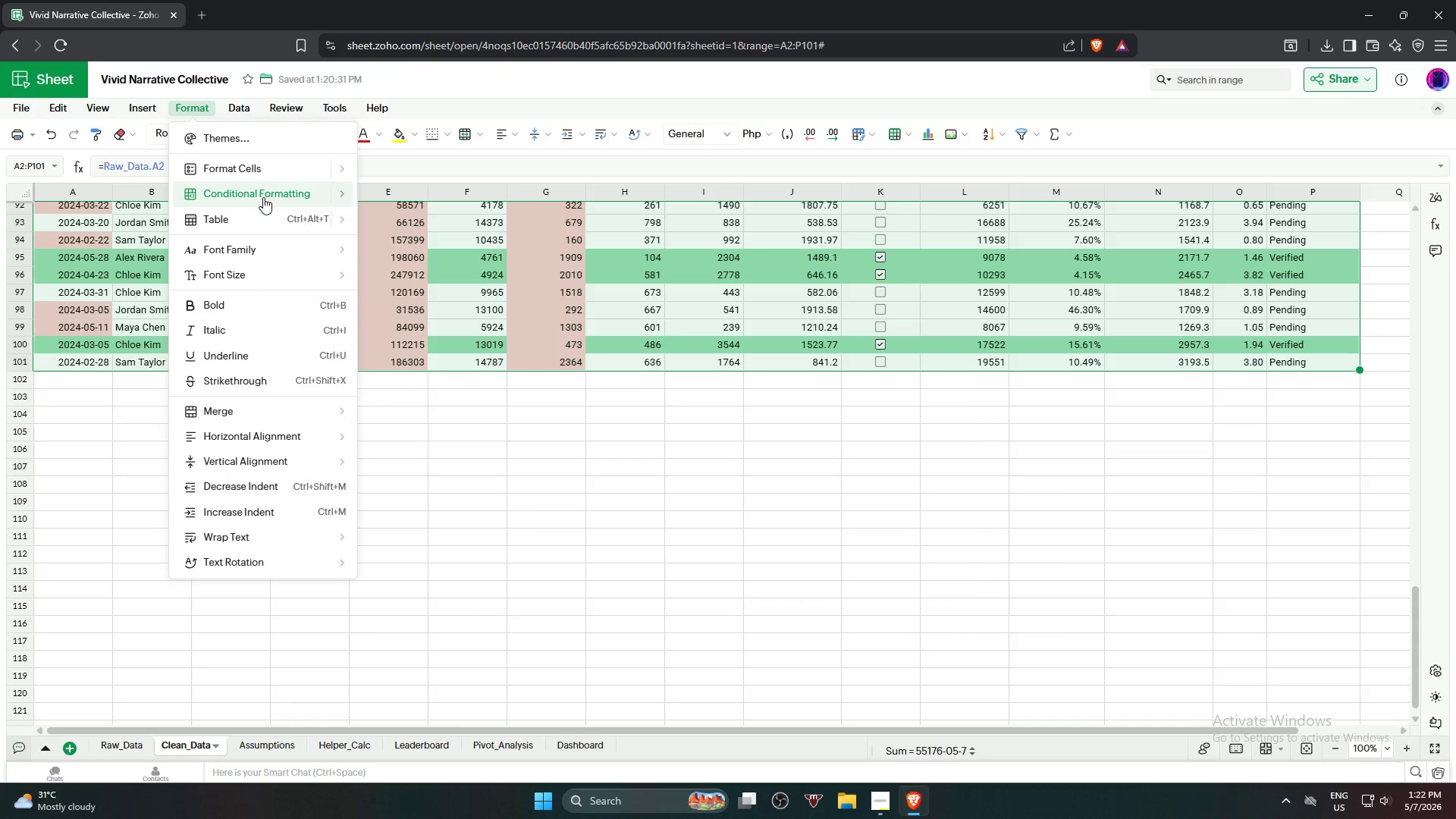 
left_click([438, 298])
 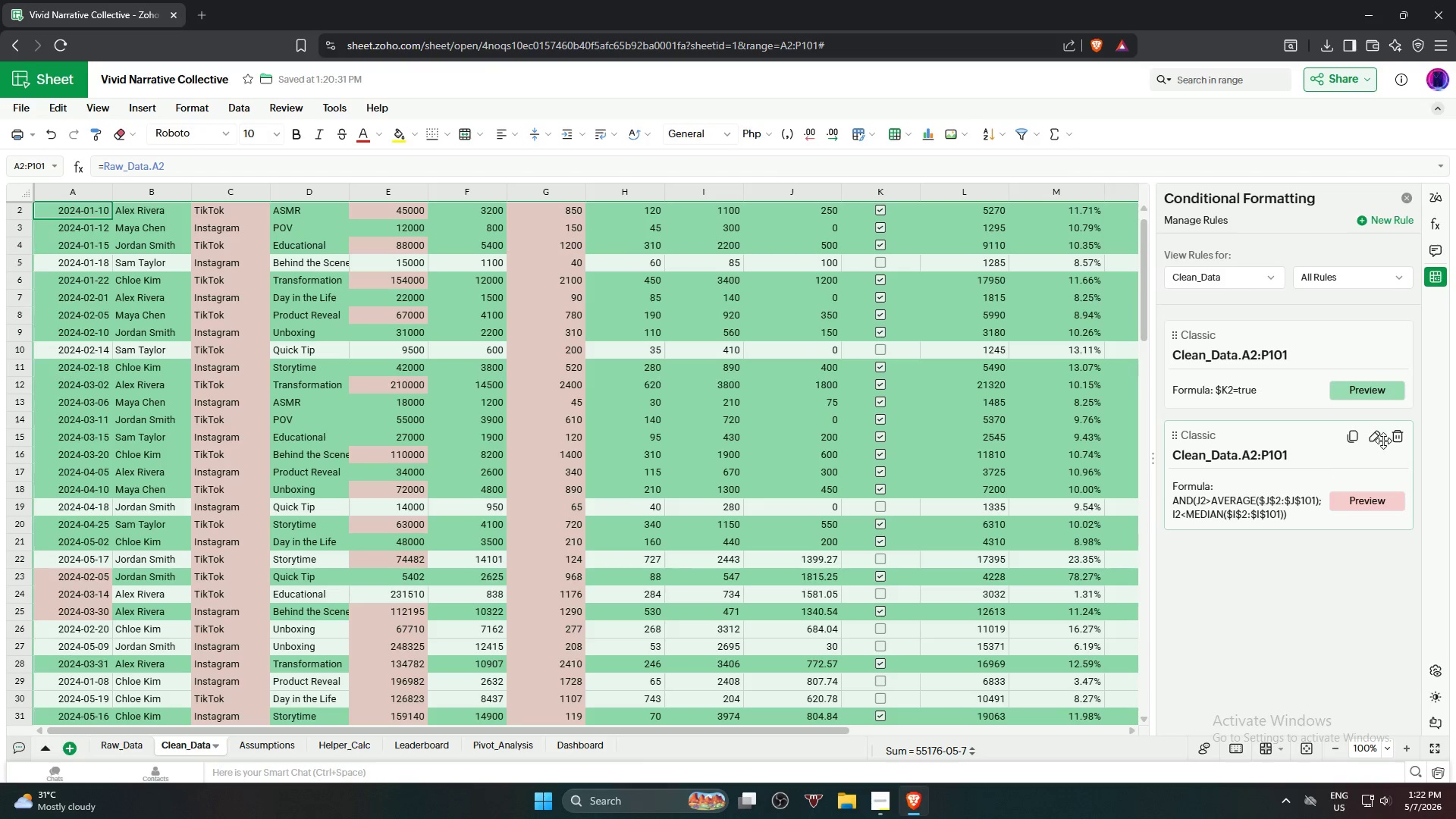 
left_click([1376, 438])
 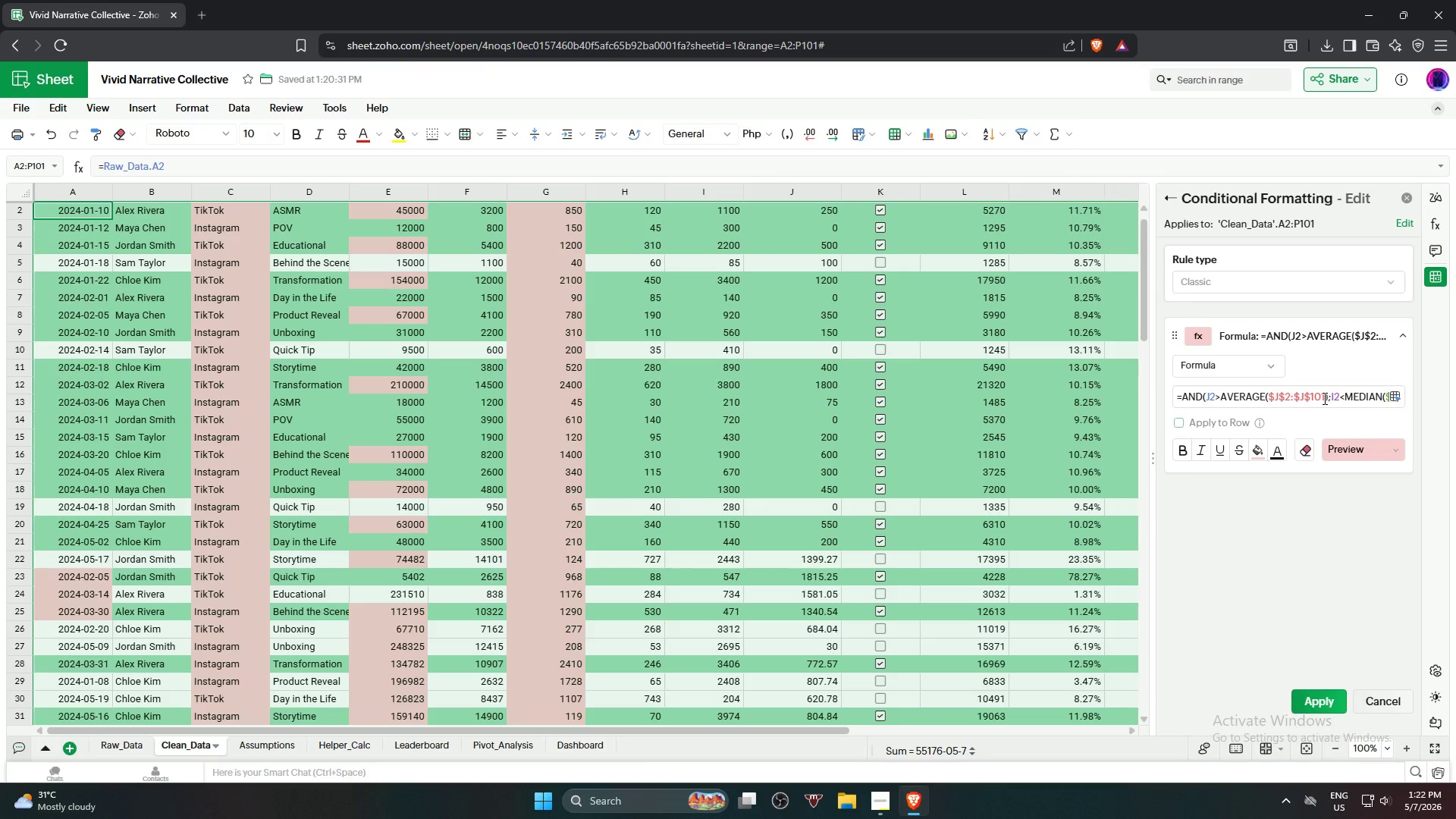 
double_click([1323, 398])
 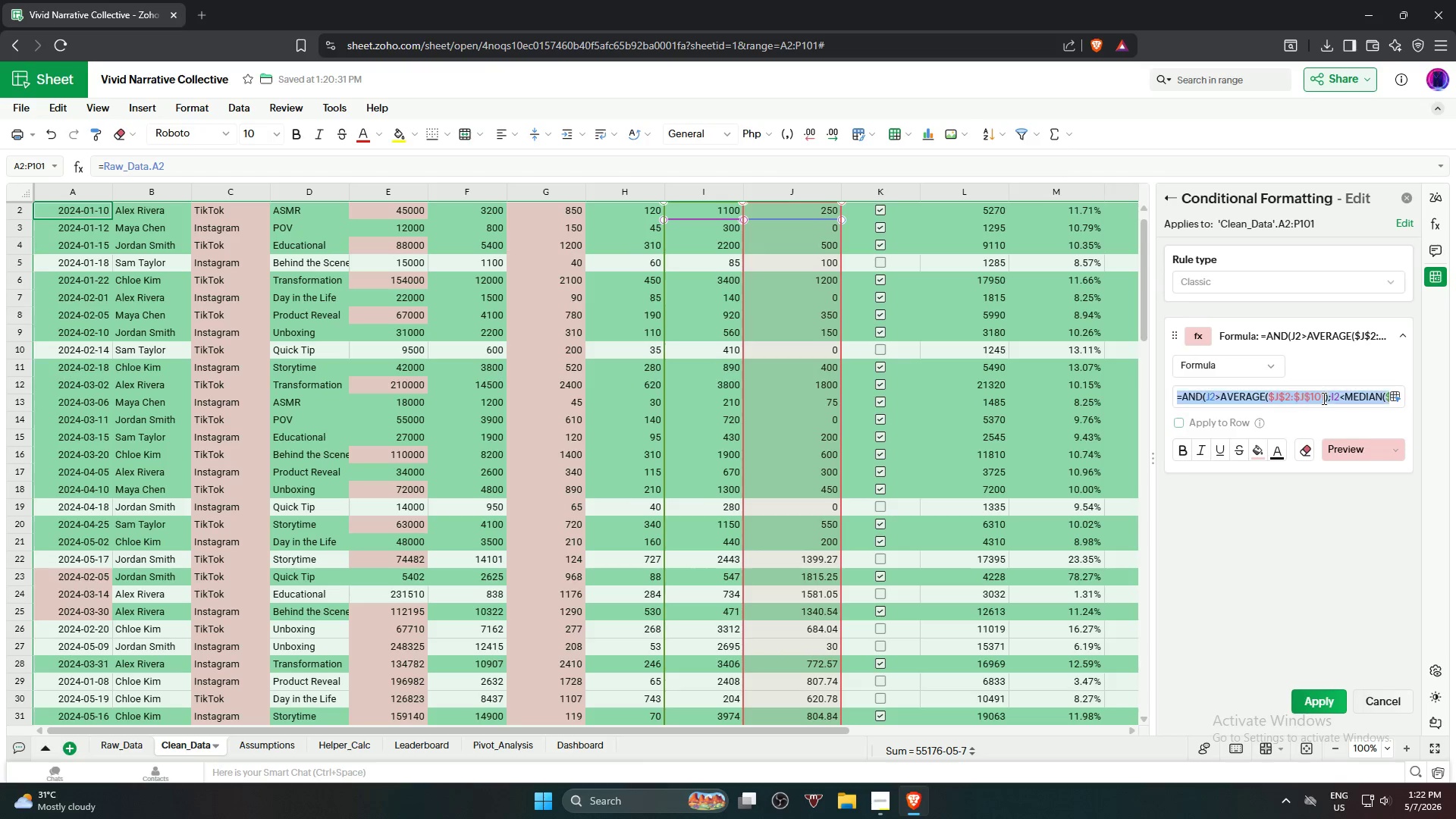 
triple_click([1323, 398])
 